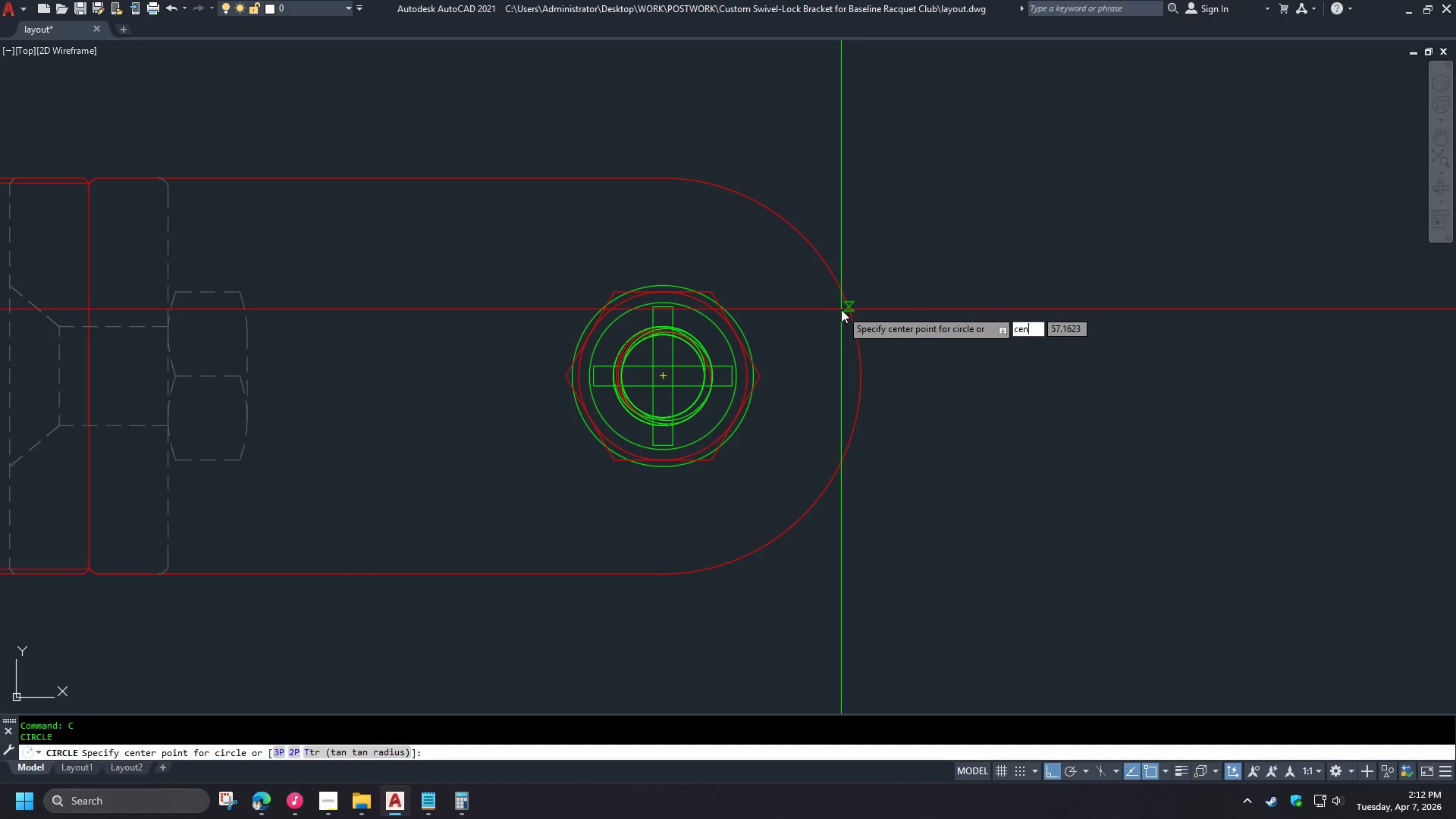 
key(Space)
 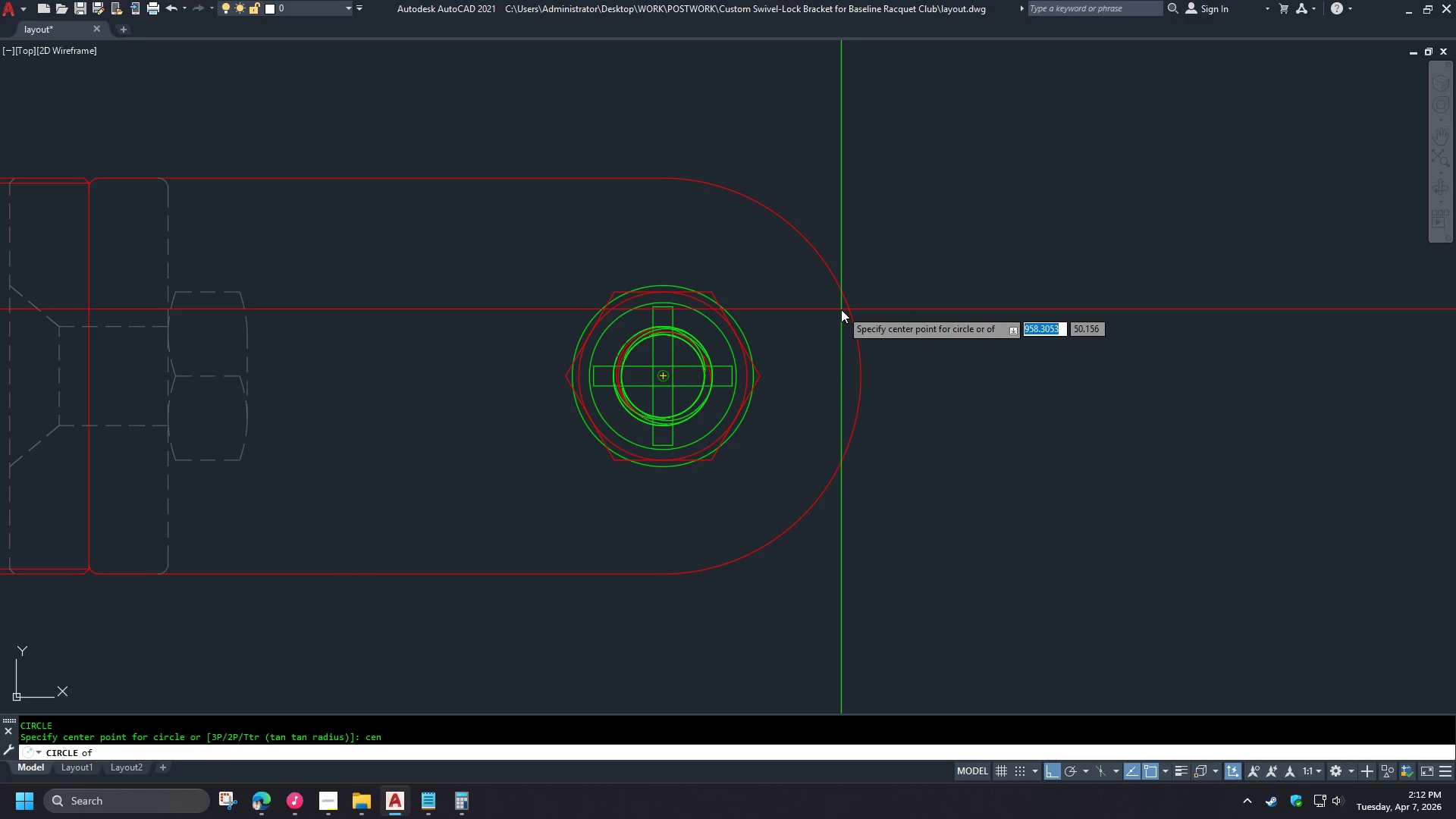 
left_click([841, 309])
 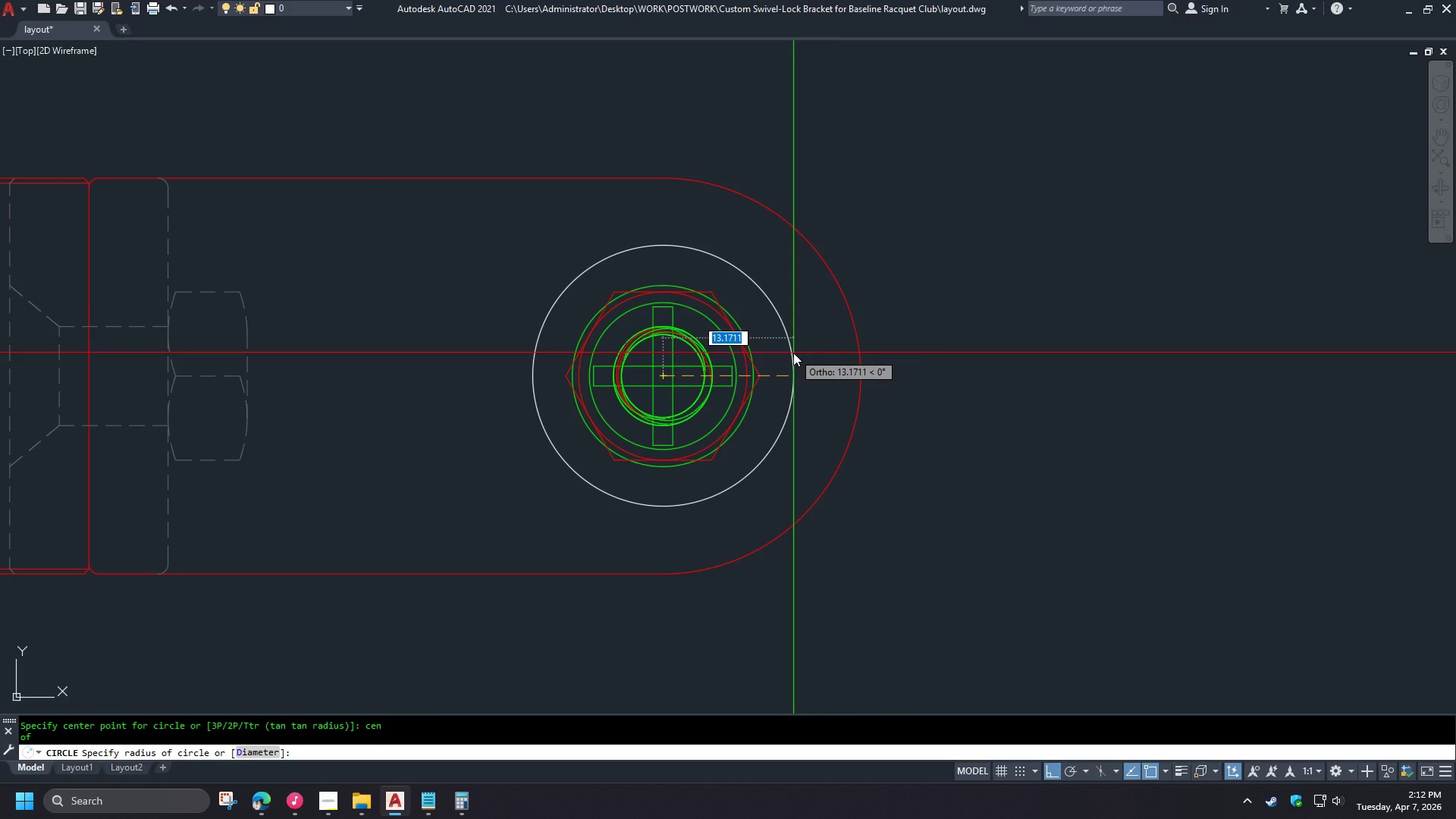 
scroll: coordinate [728, 334], scroll_direction: down, amount: 3.0
 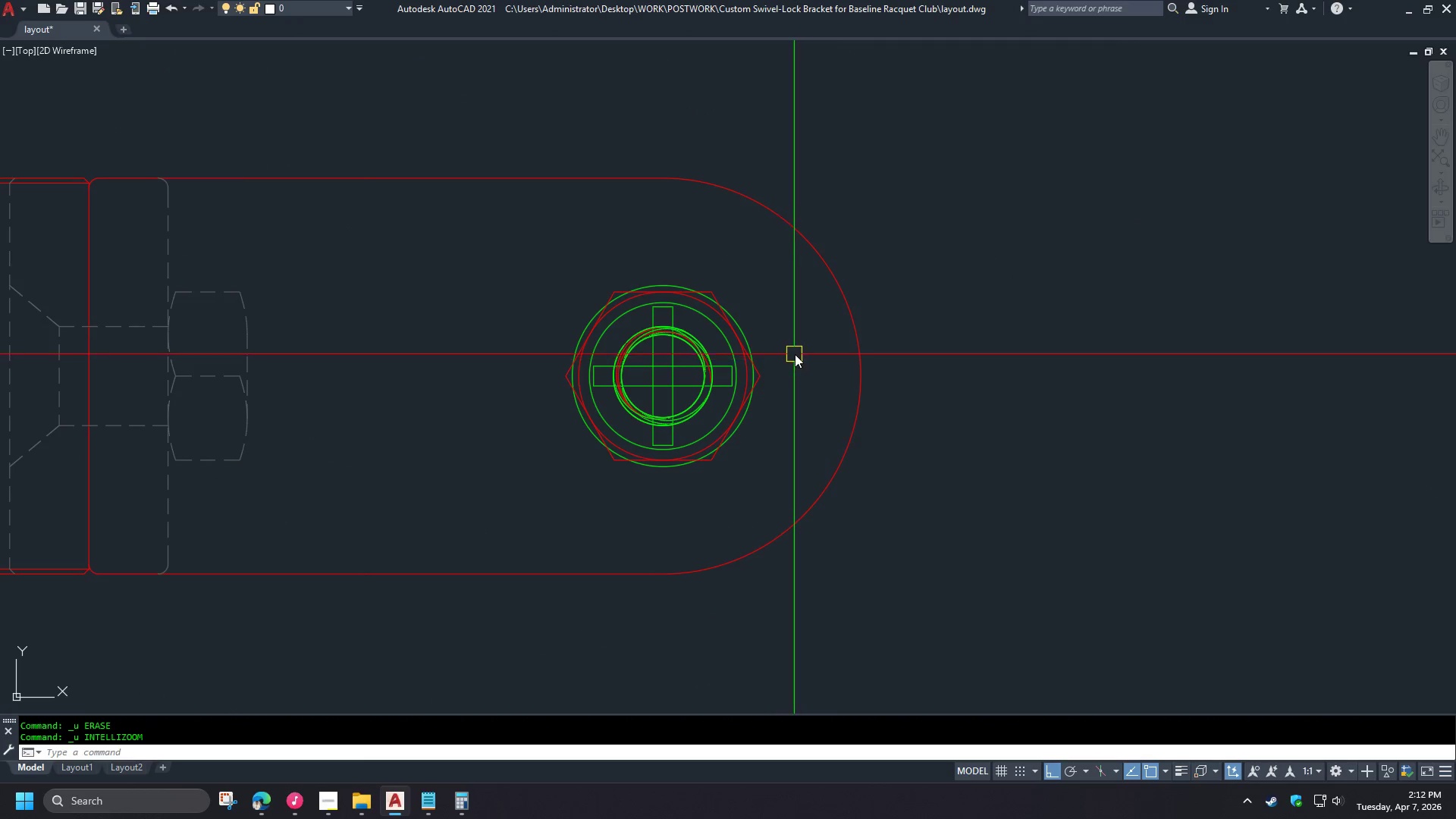 
key(Numpad1)
 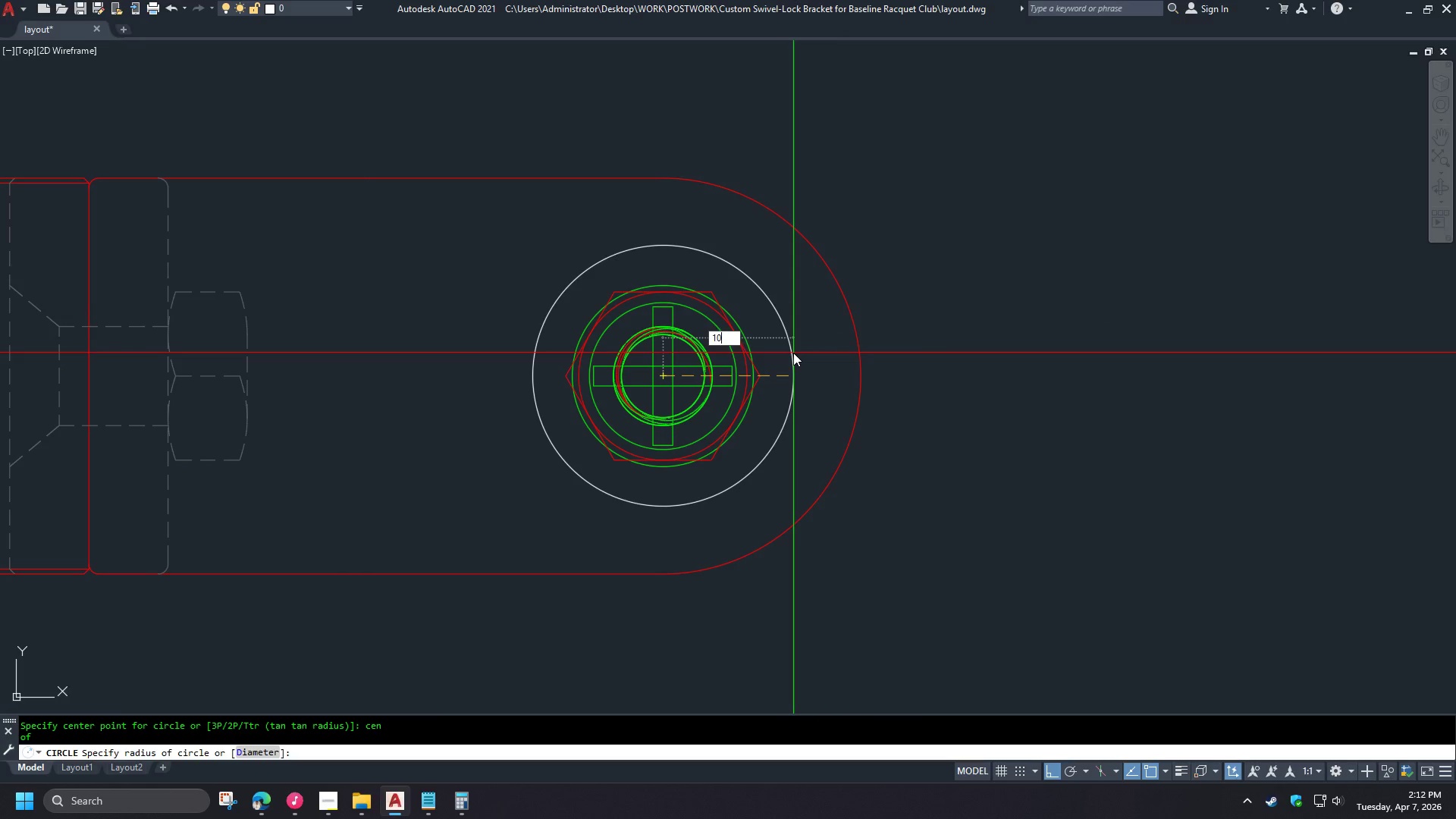 
key(Numpad0)
 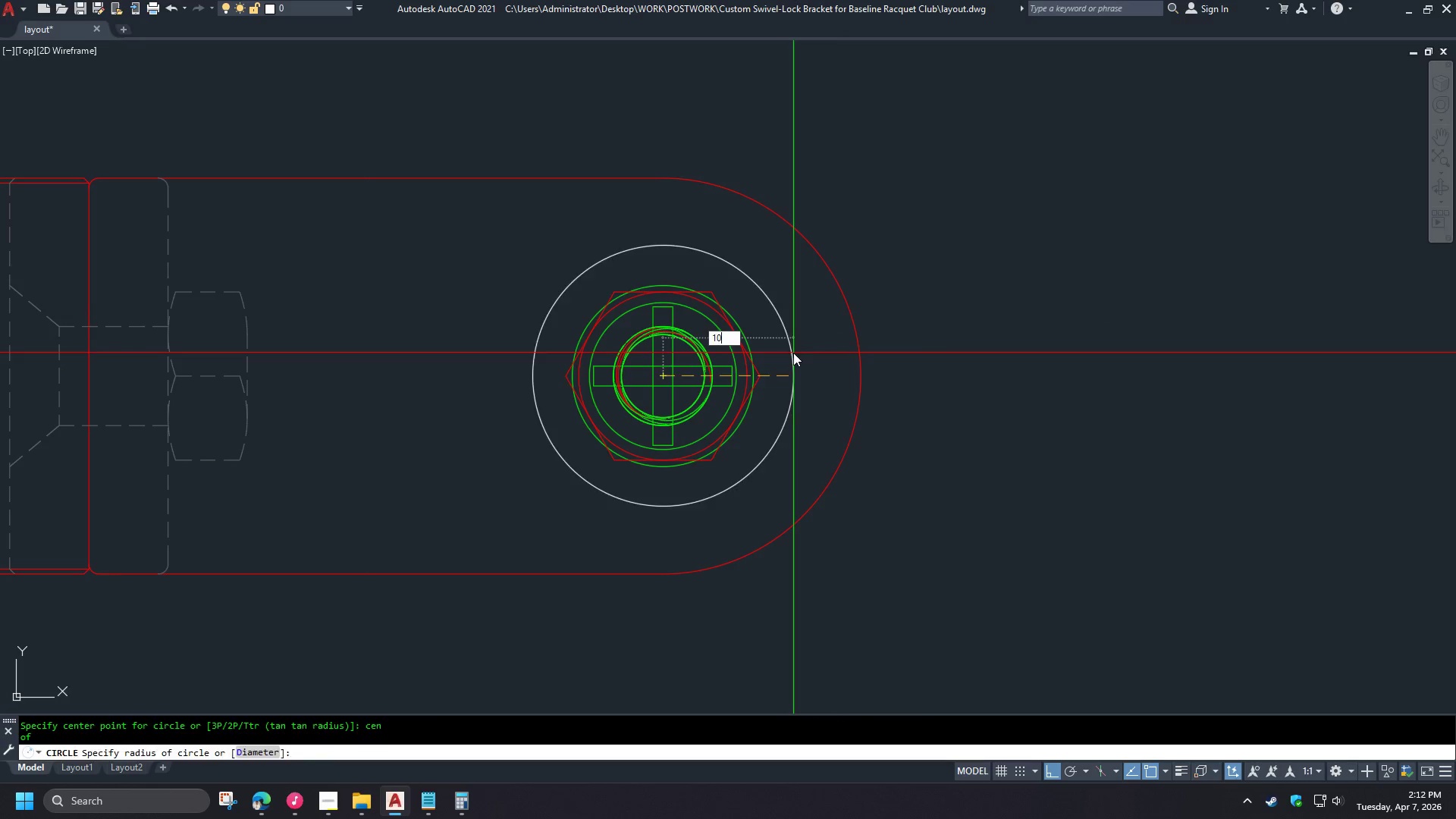 
key(NumpadEnter)
 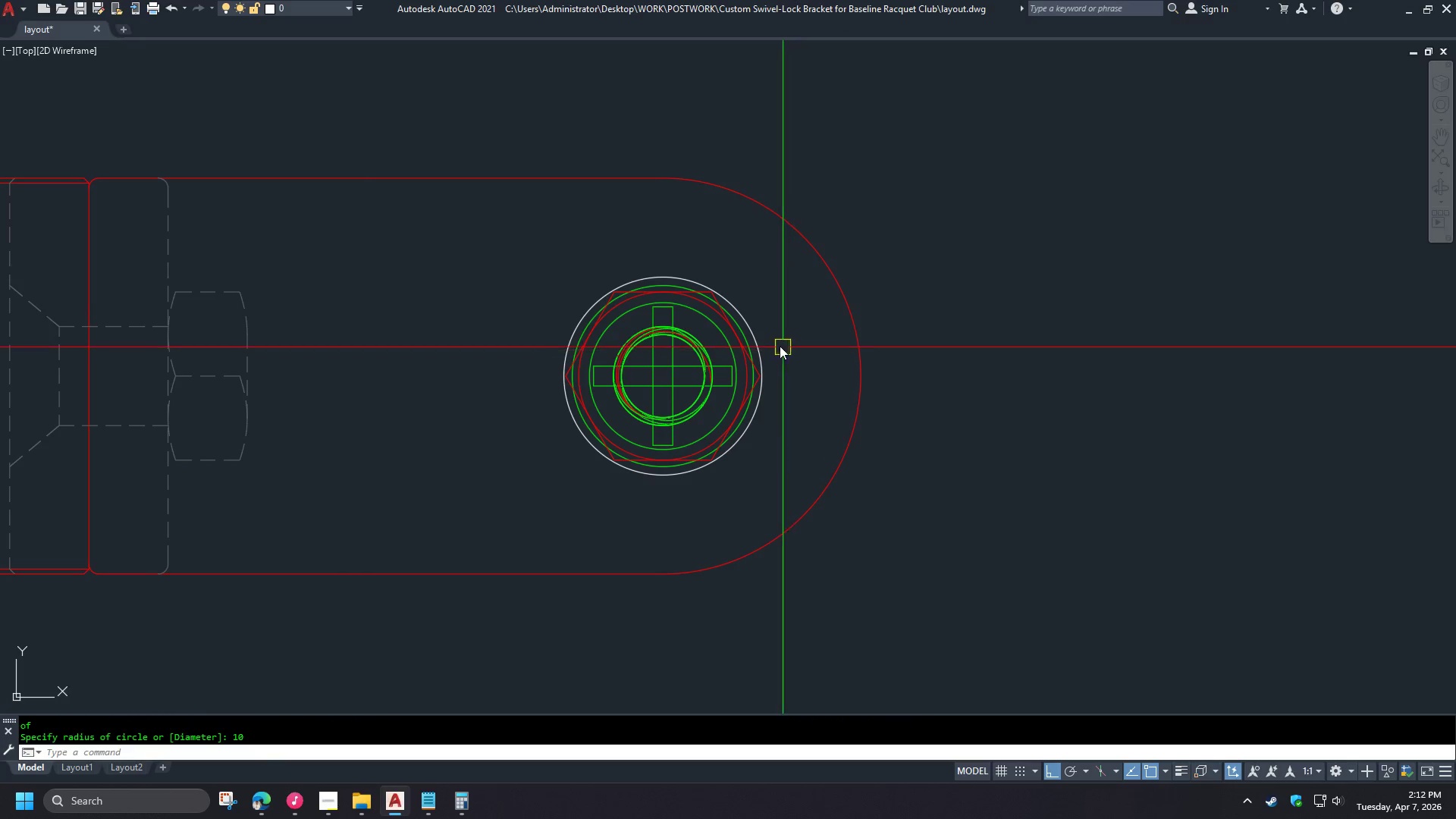 
left_click([763, 340])
 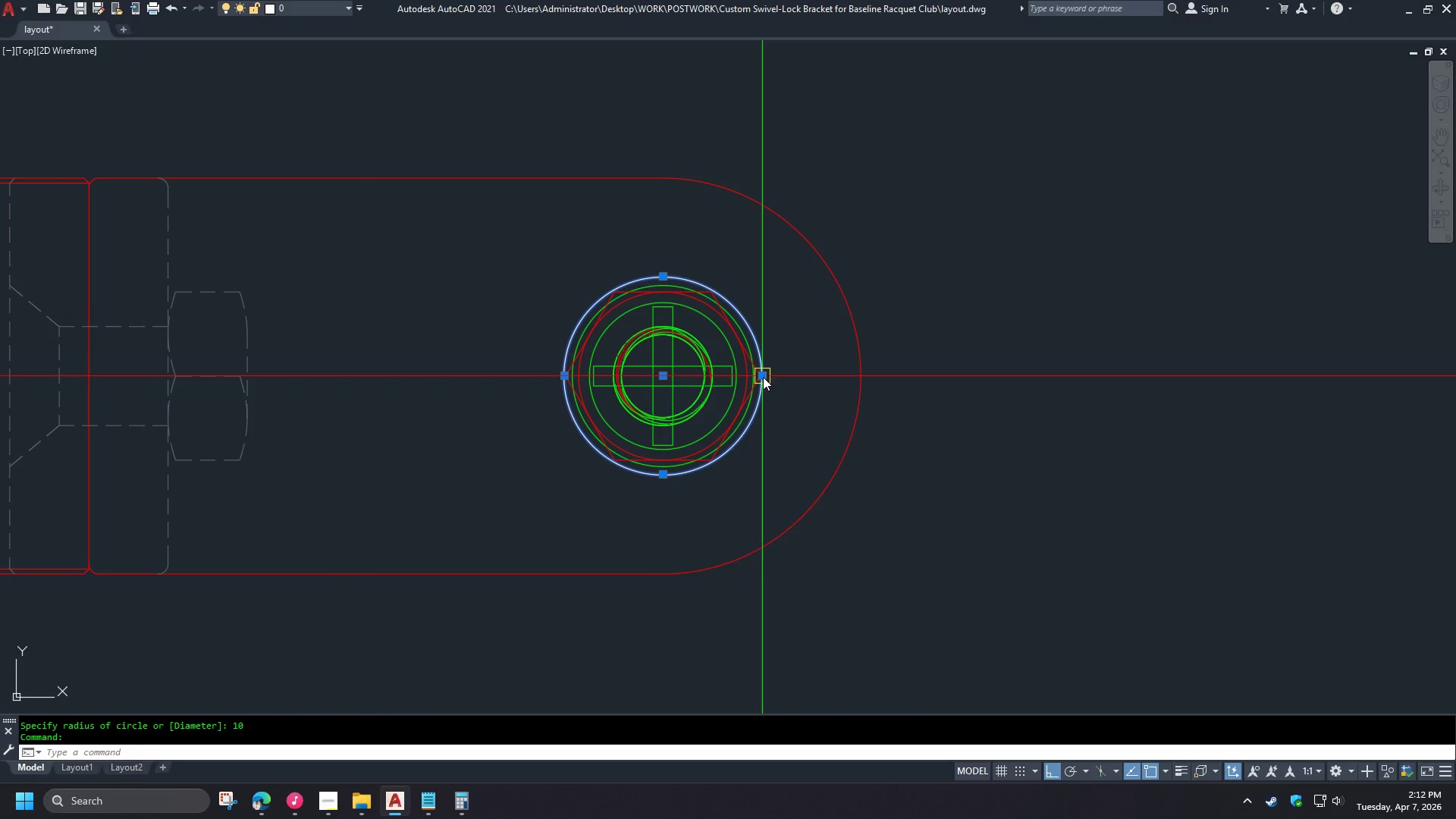 
left_click([761, 376])
 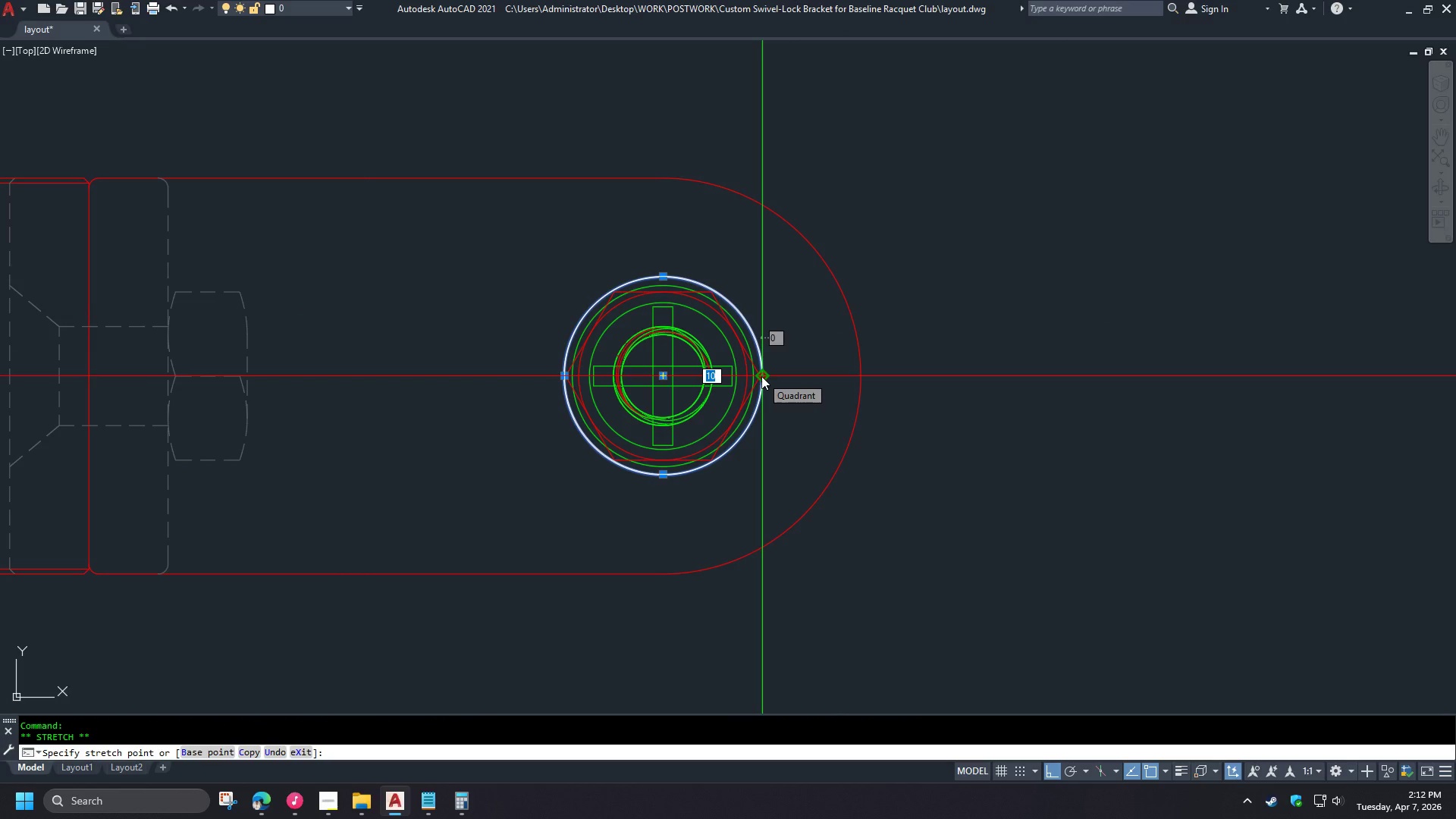 
key(Numpad5)
 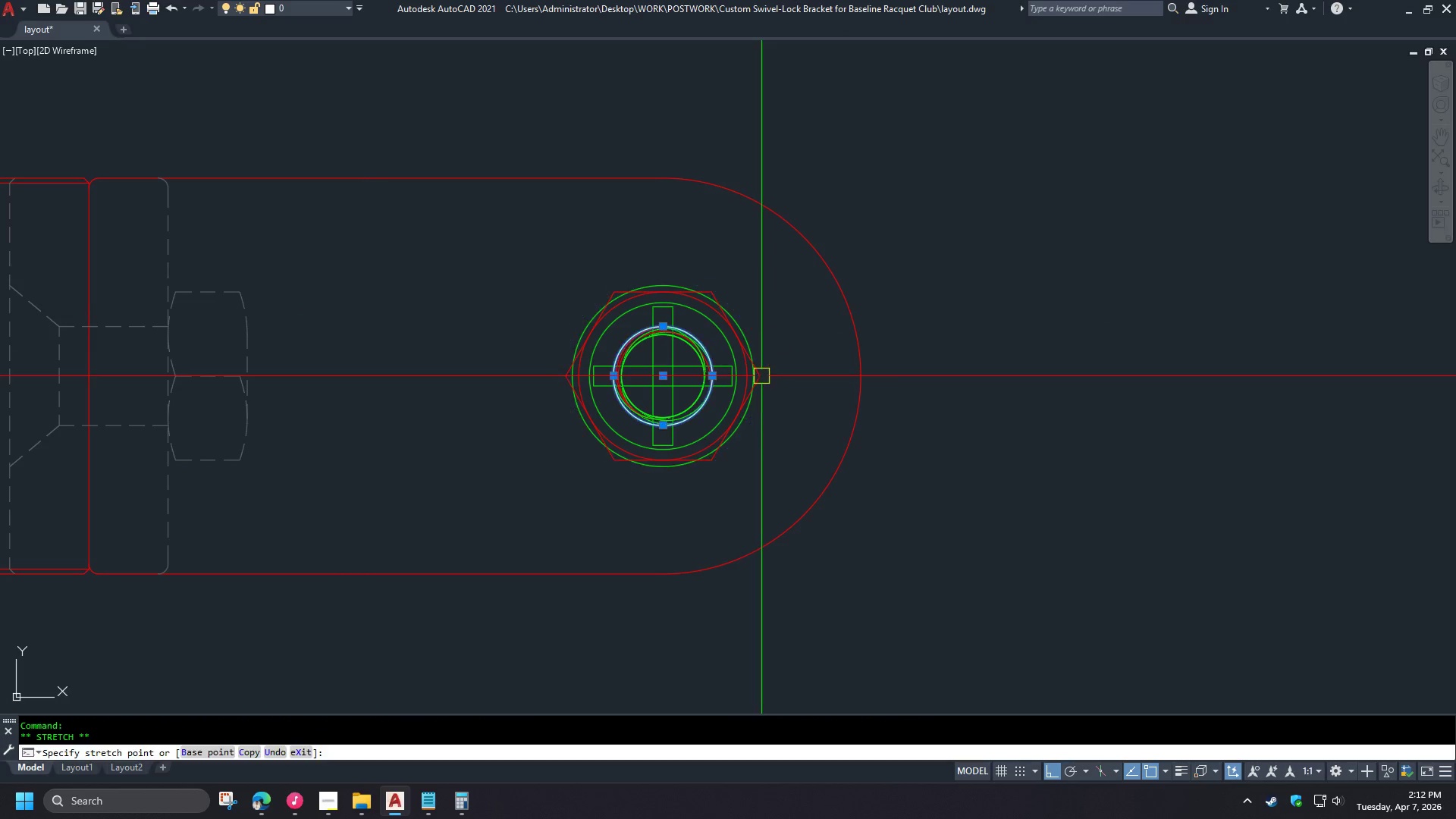 
key(NumpadEnter)
 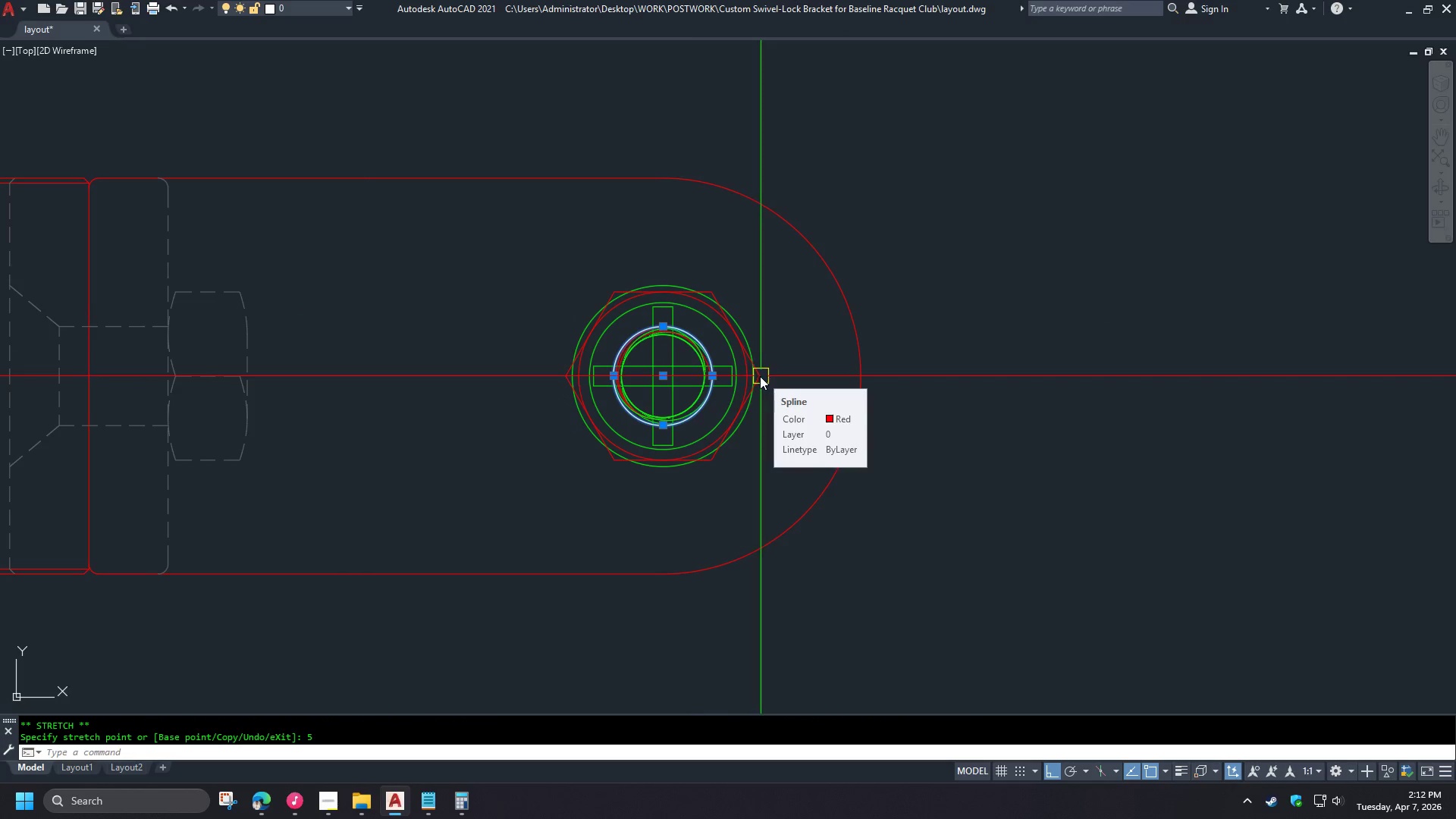 
key(Escape)
 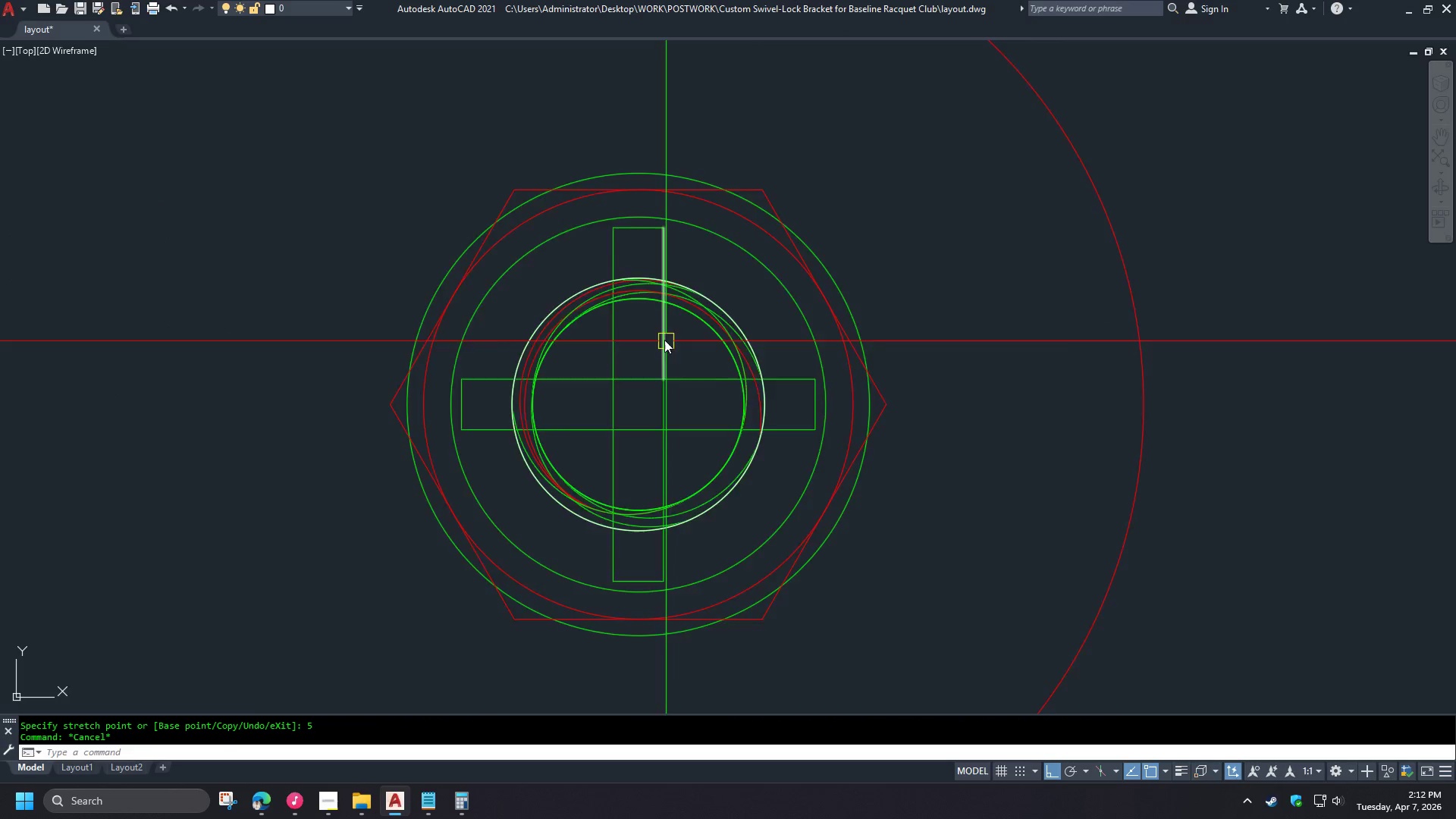 
left_click_drag(start_coordinate=[400, 182], to_coordinate=[408, 190])
 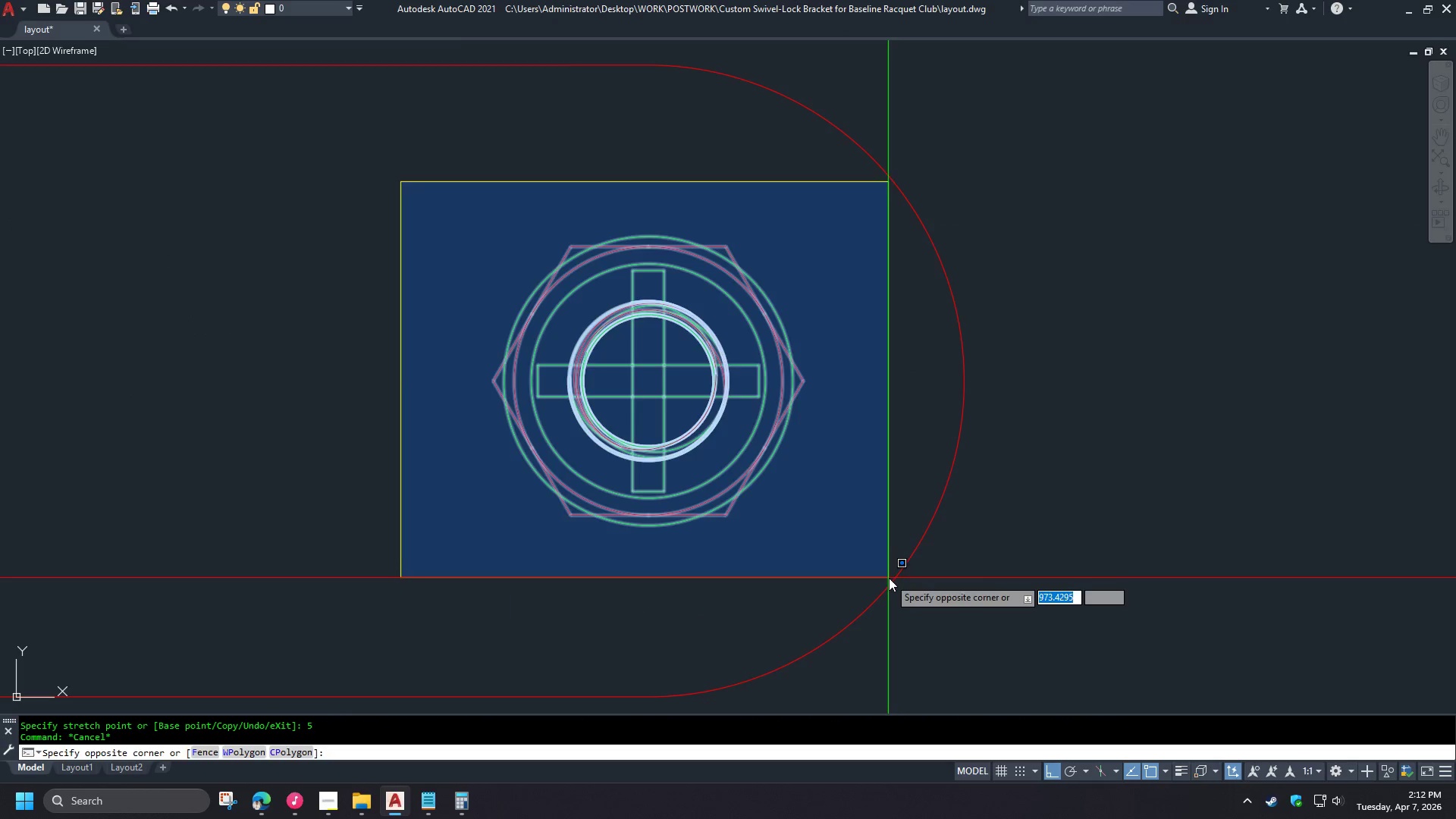 
left_click([886, 584])
 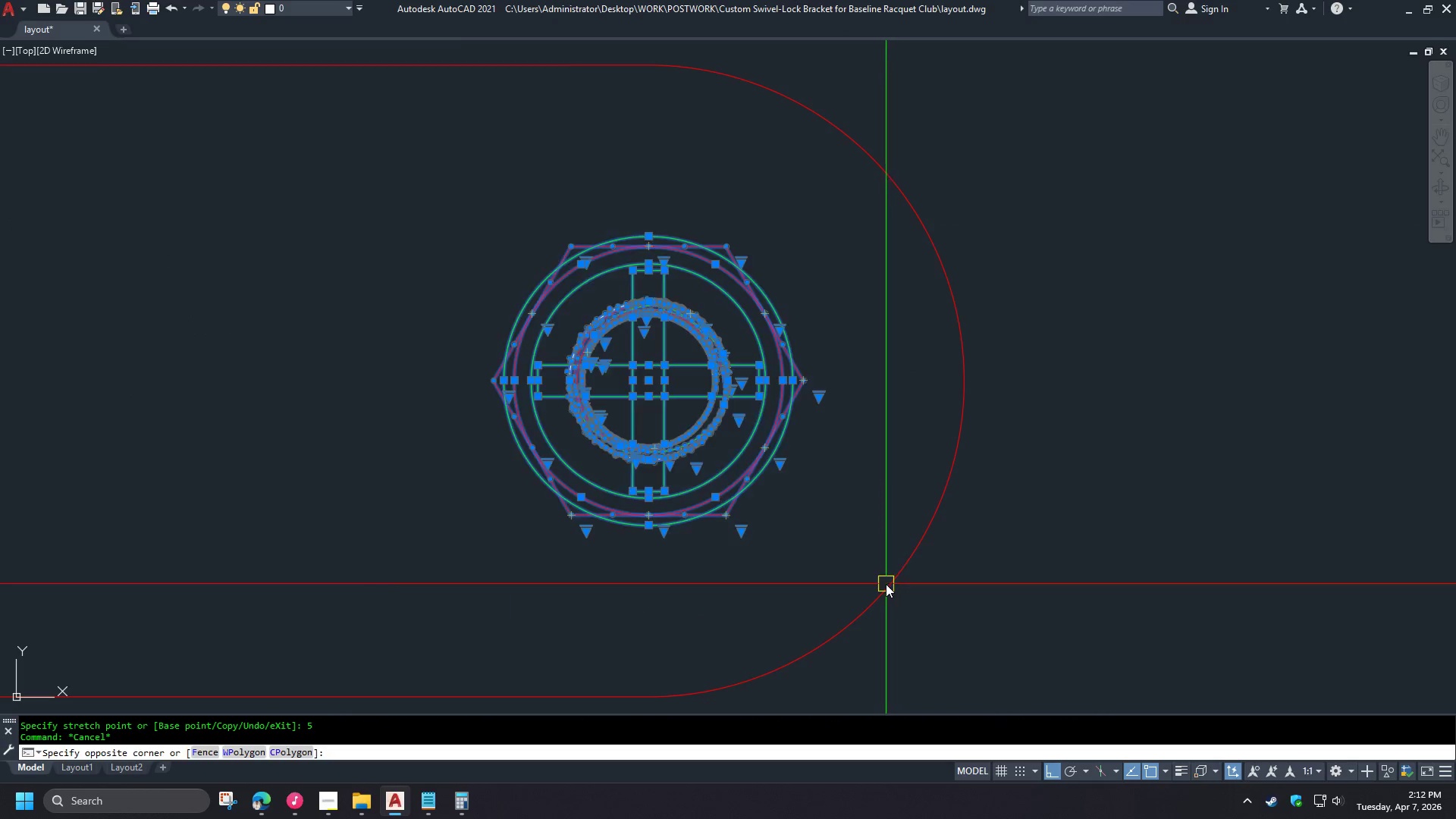 
key(E)
 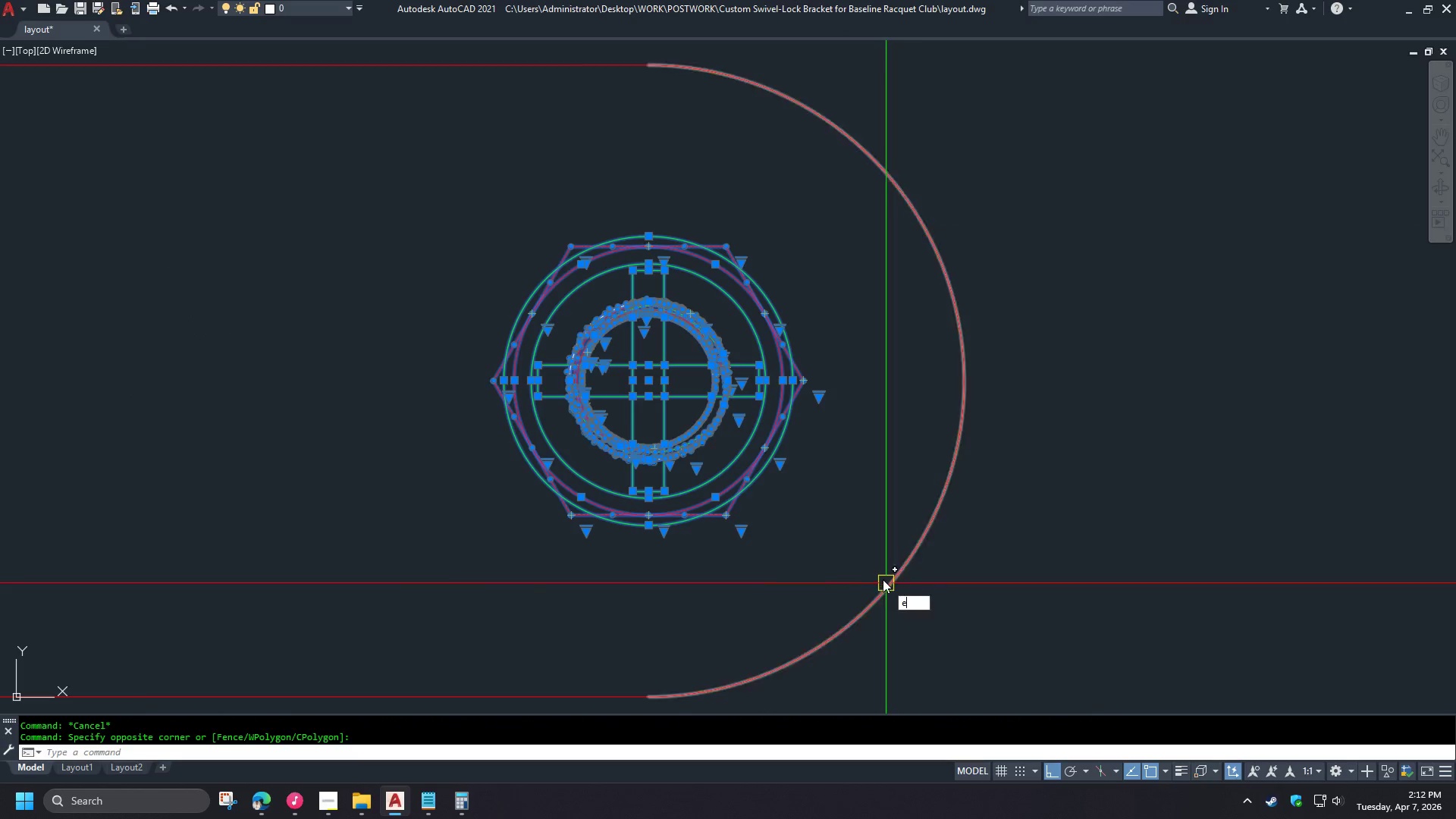 
key(Space)
 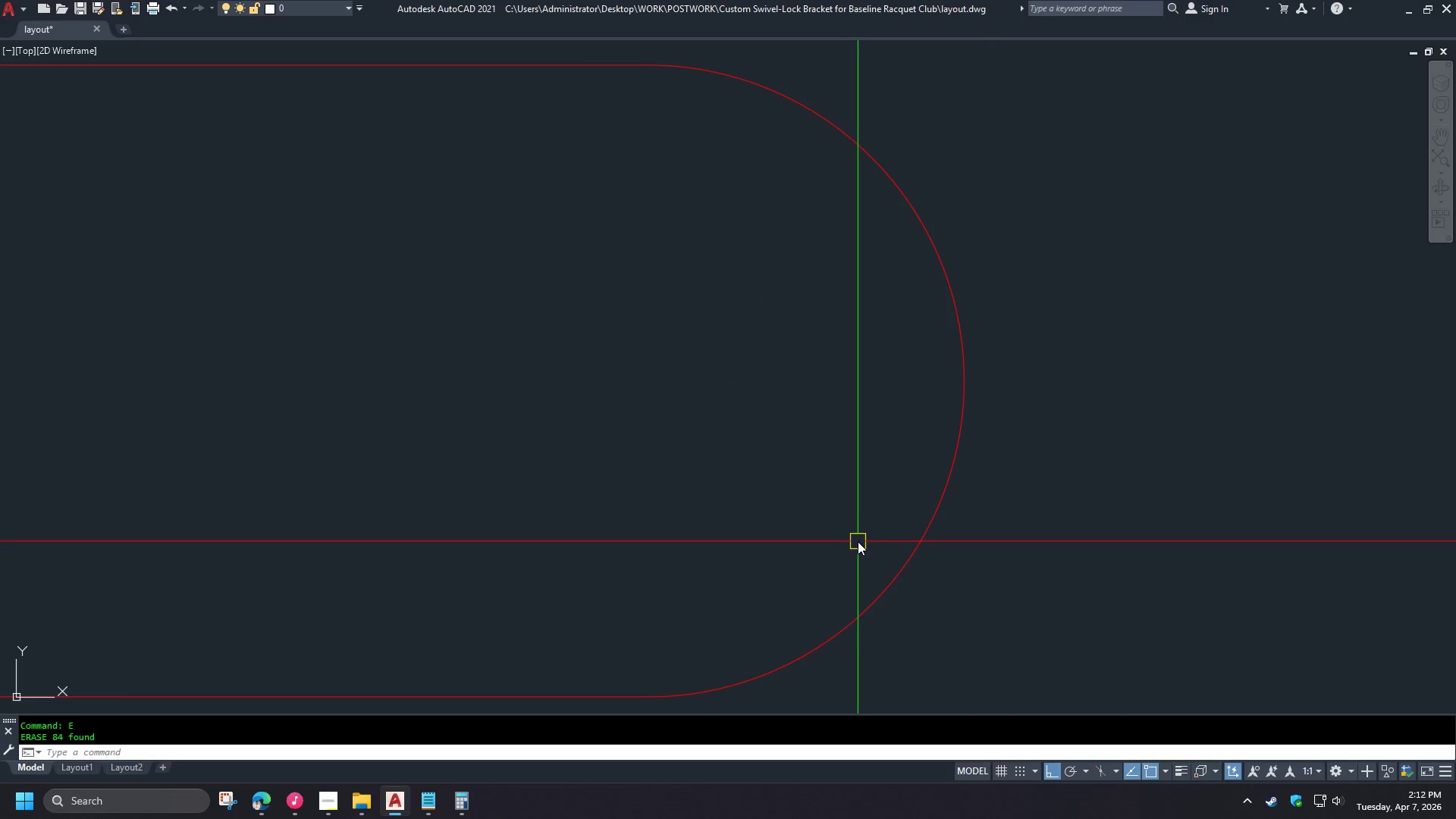 
key(C)
 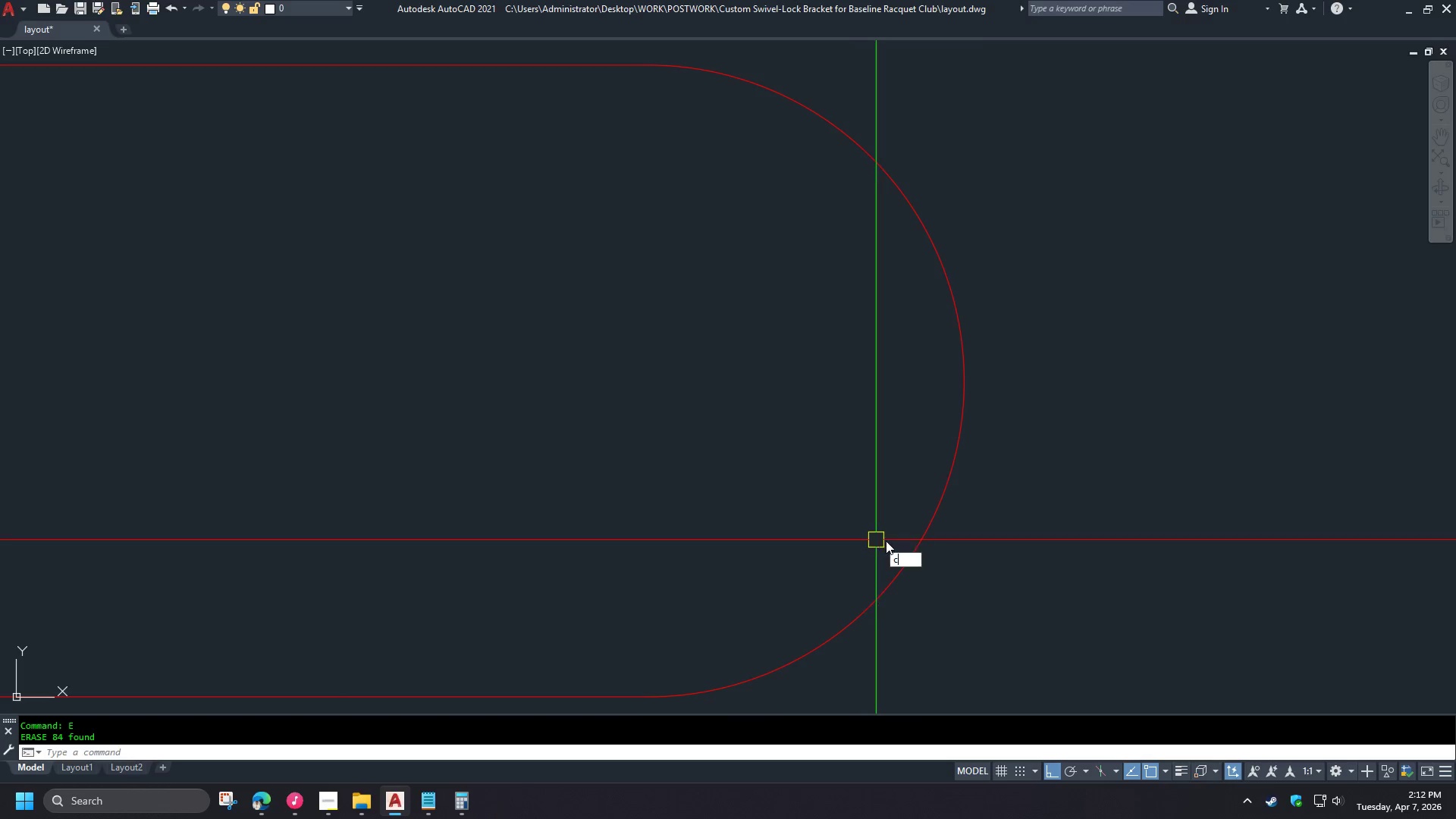 
scroll: coordinate [673, 352], scroll_direction: up, amount: 2.0
 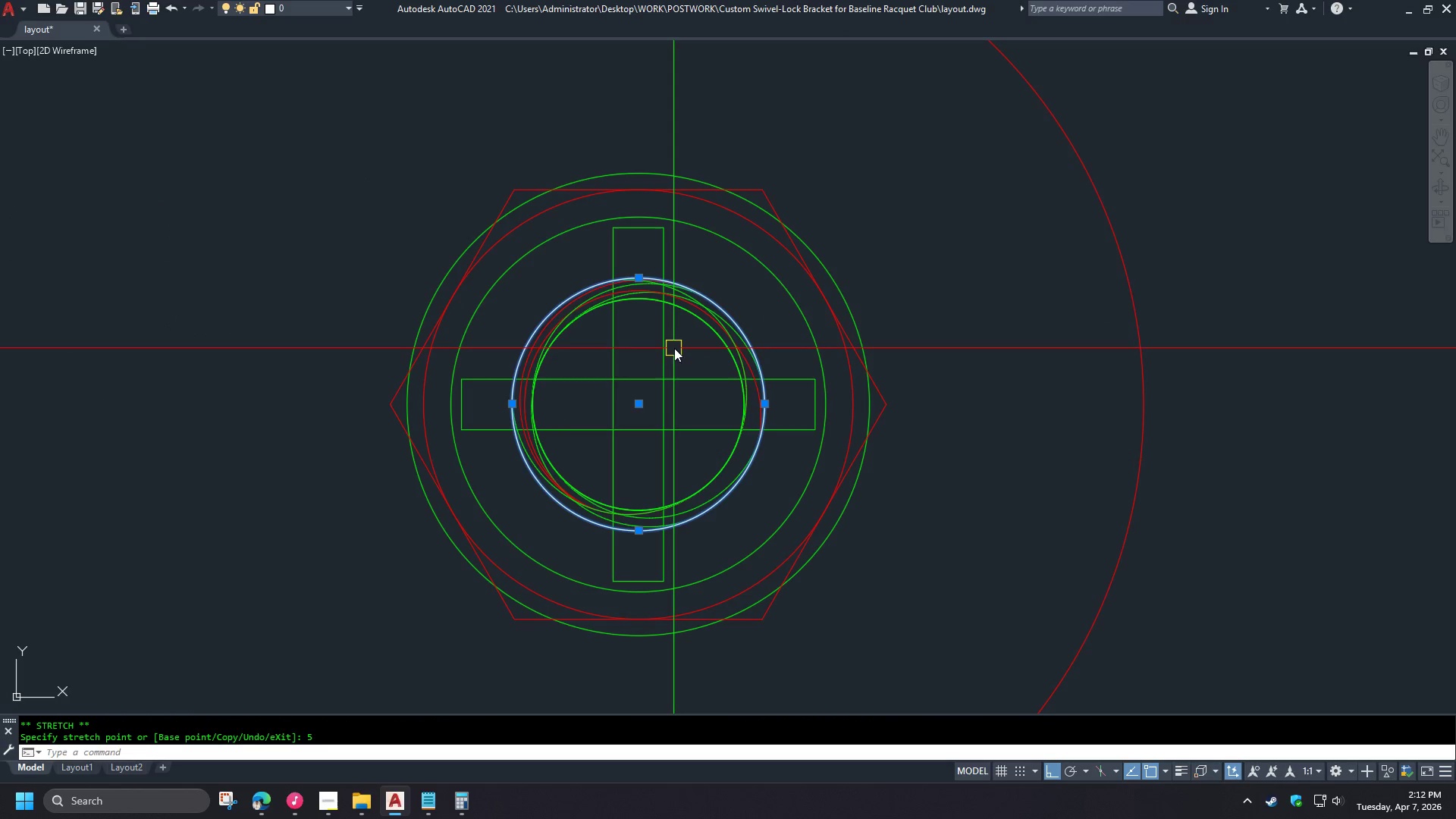 
key(Space)
 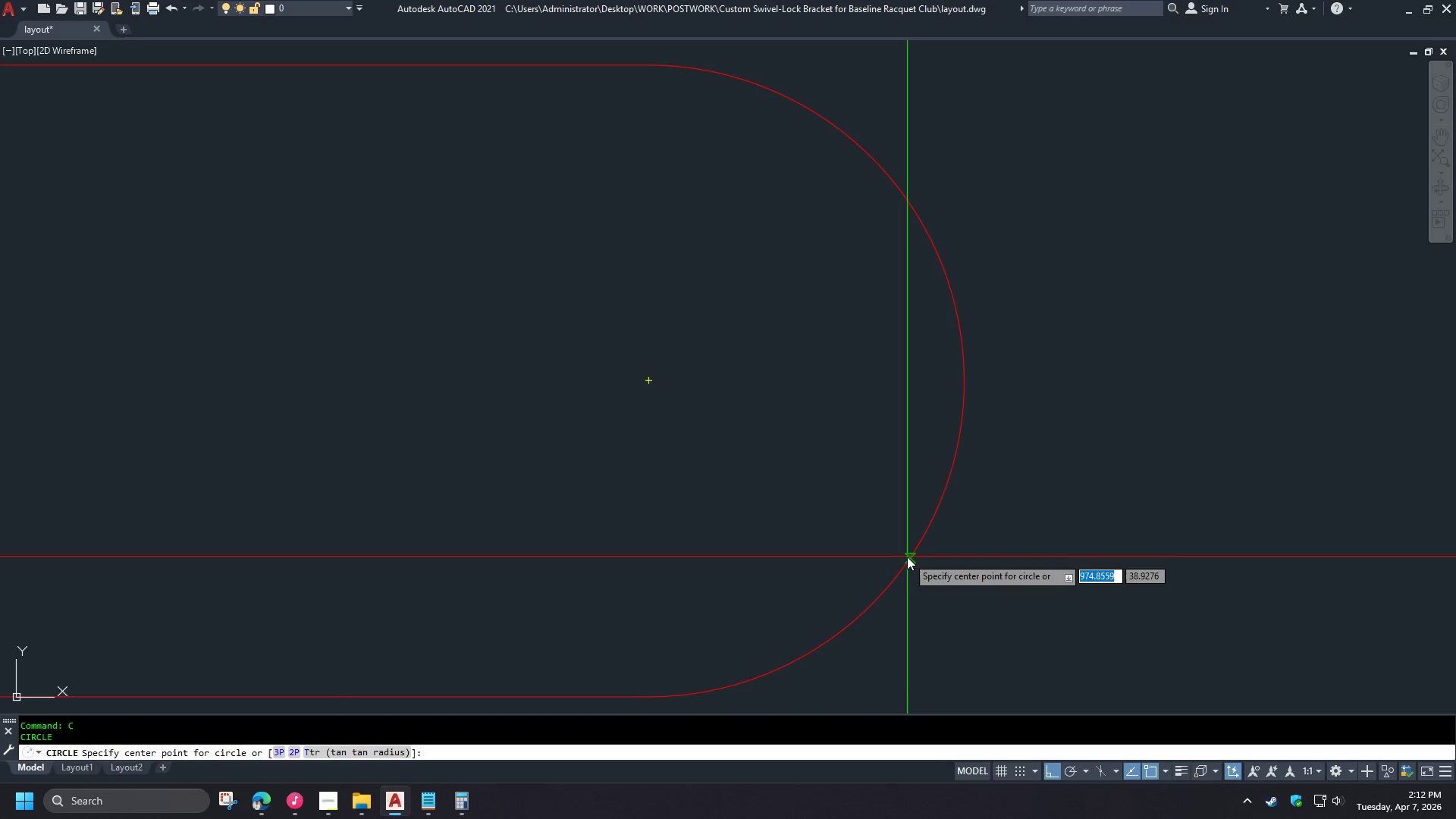 
type(cen)
 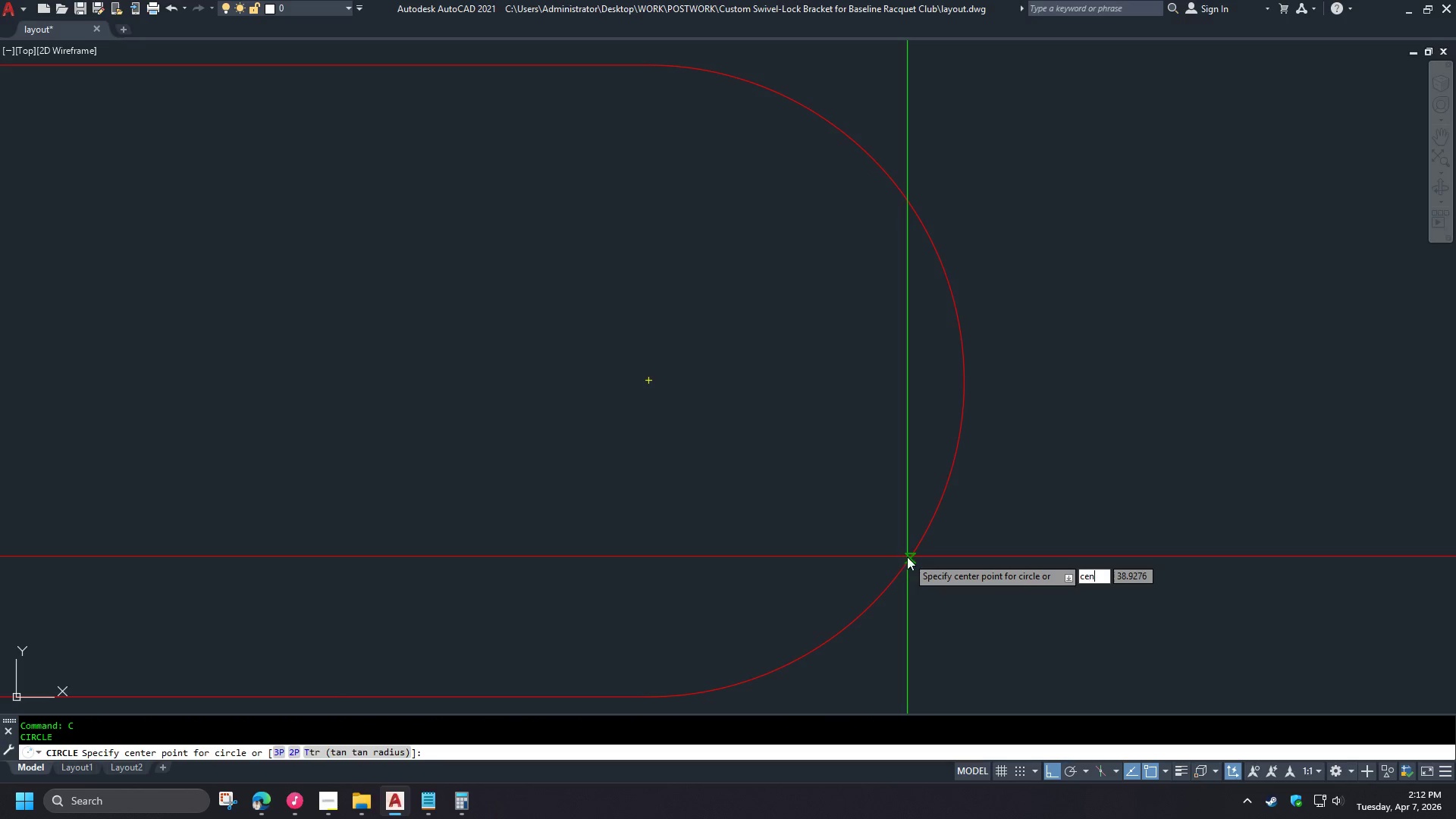 
scroll: coordinate [665, 341], scroll_direction: down, amount: 1.0
 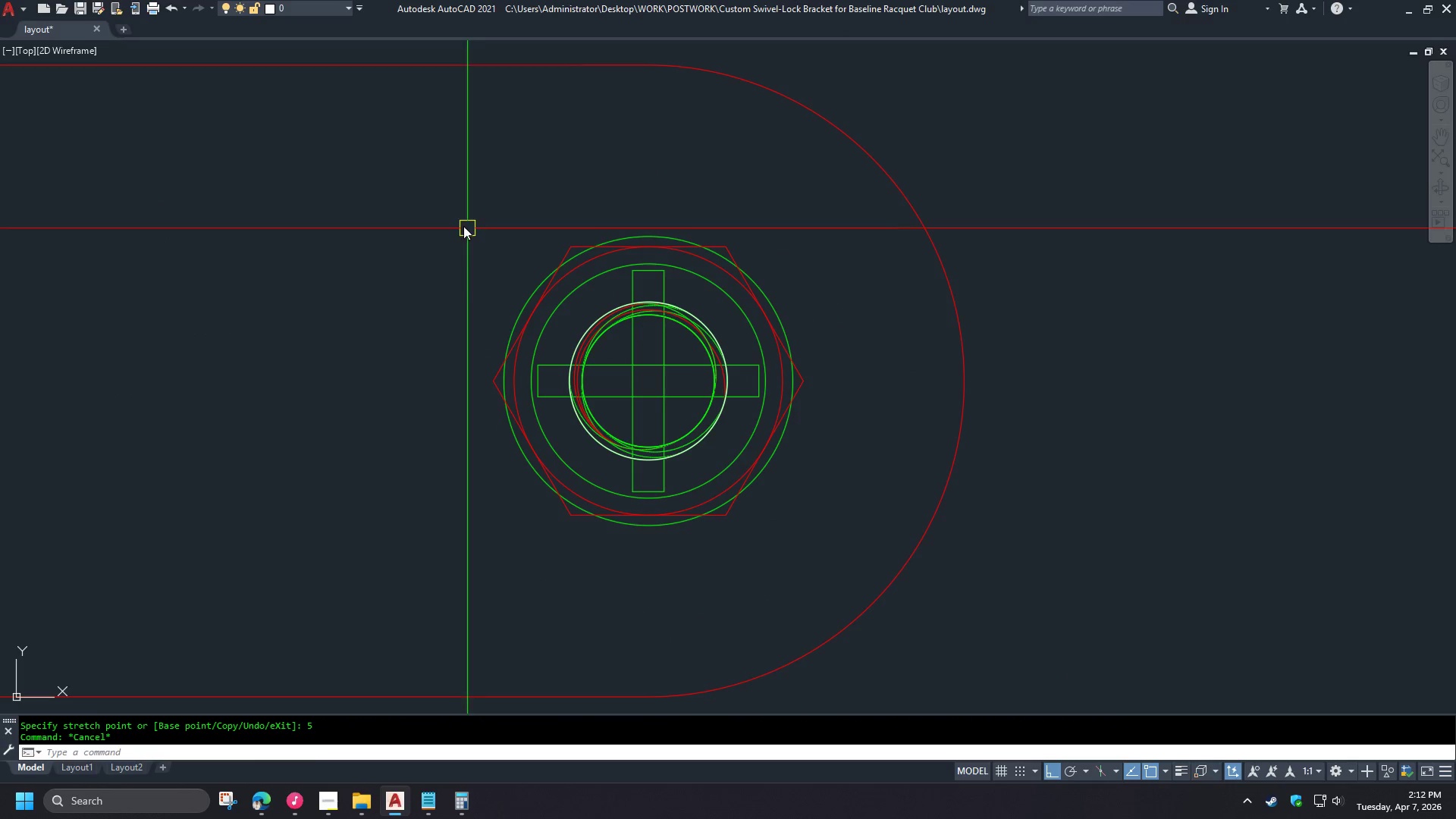 
key(Space)
 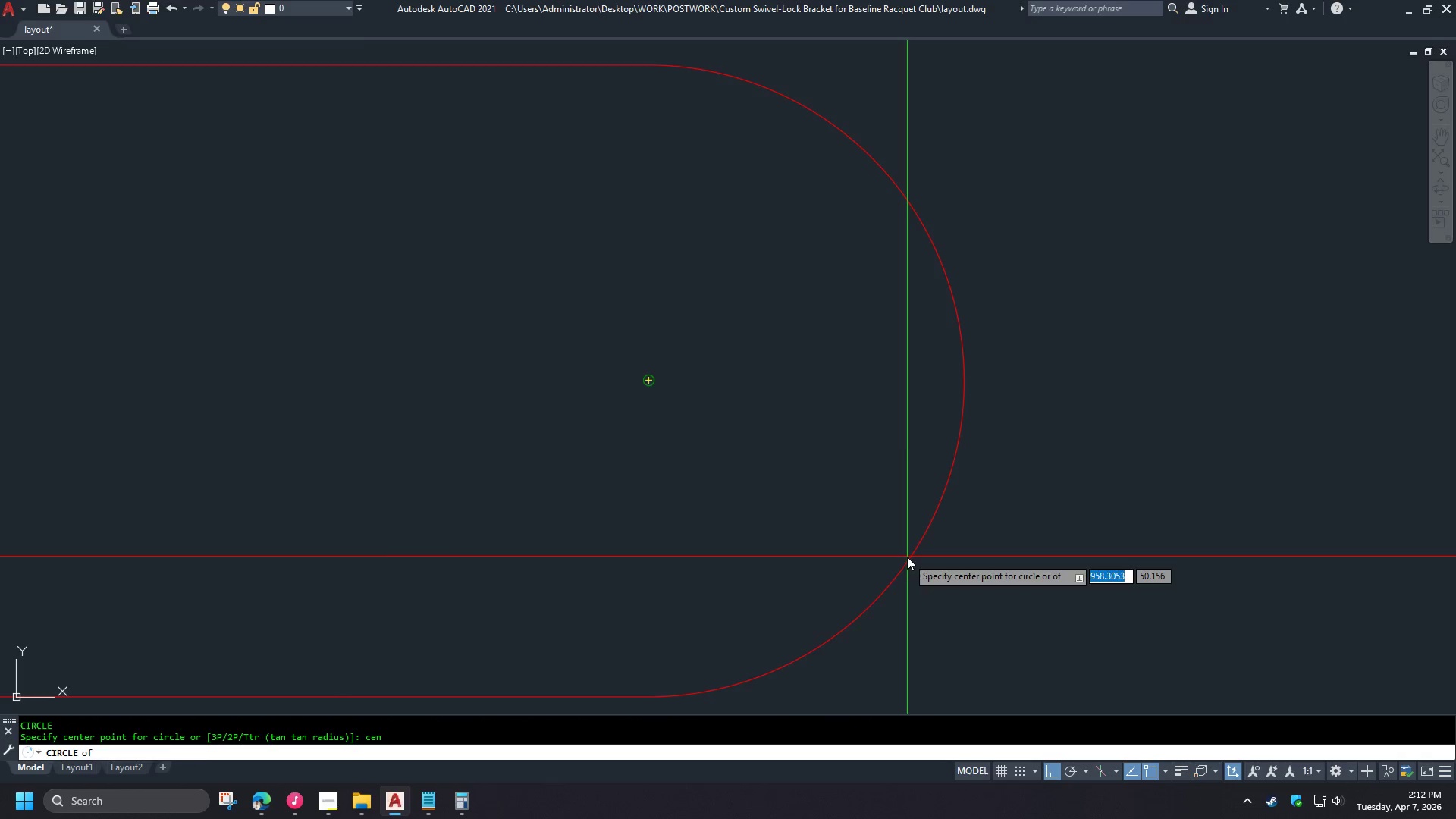 
left_click([907, 557])
 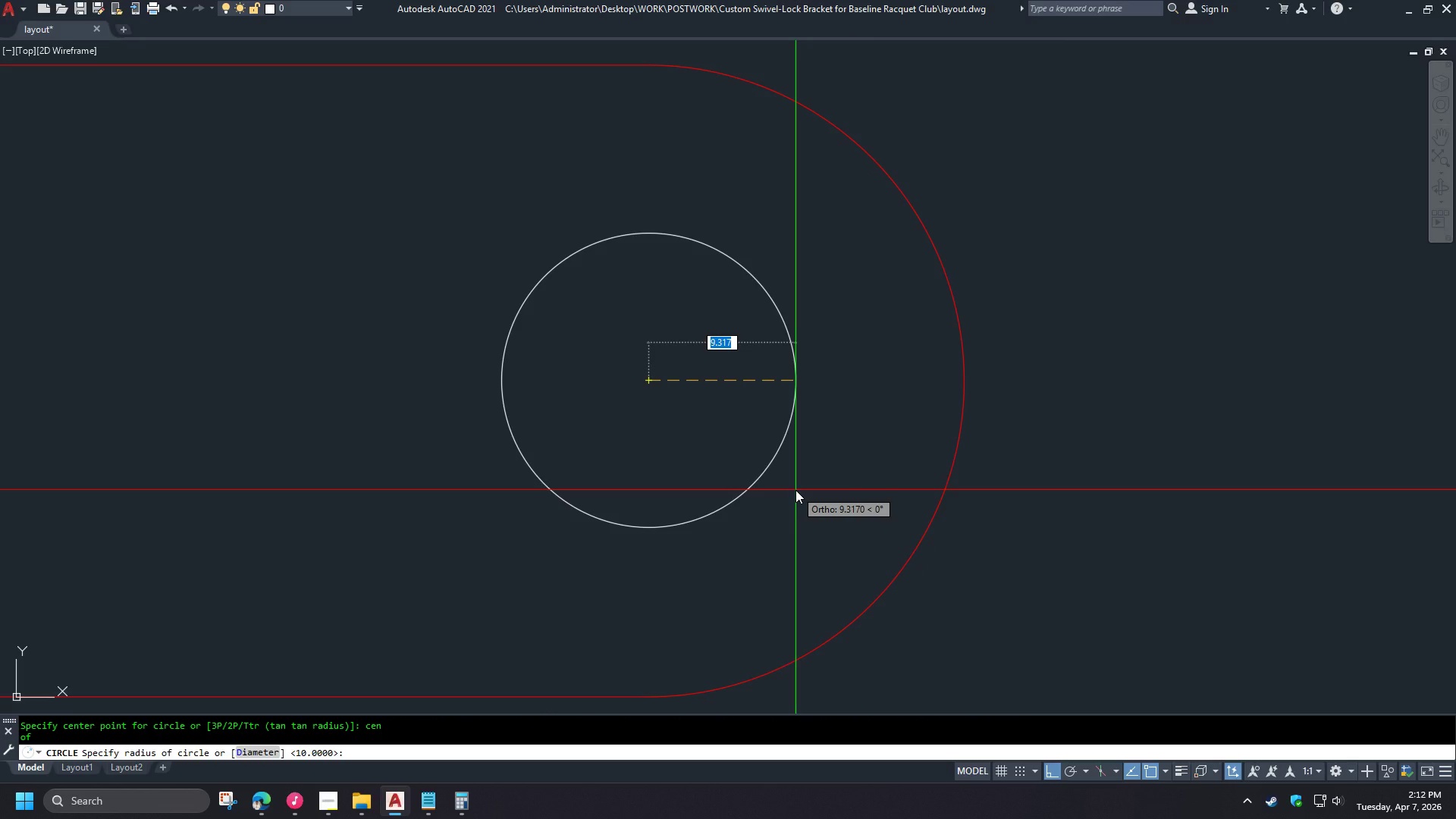 
key(D)
 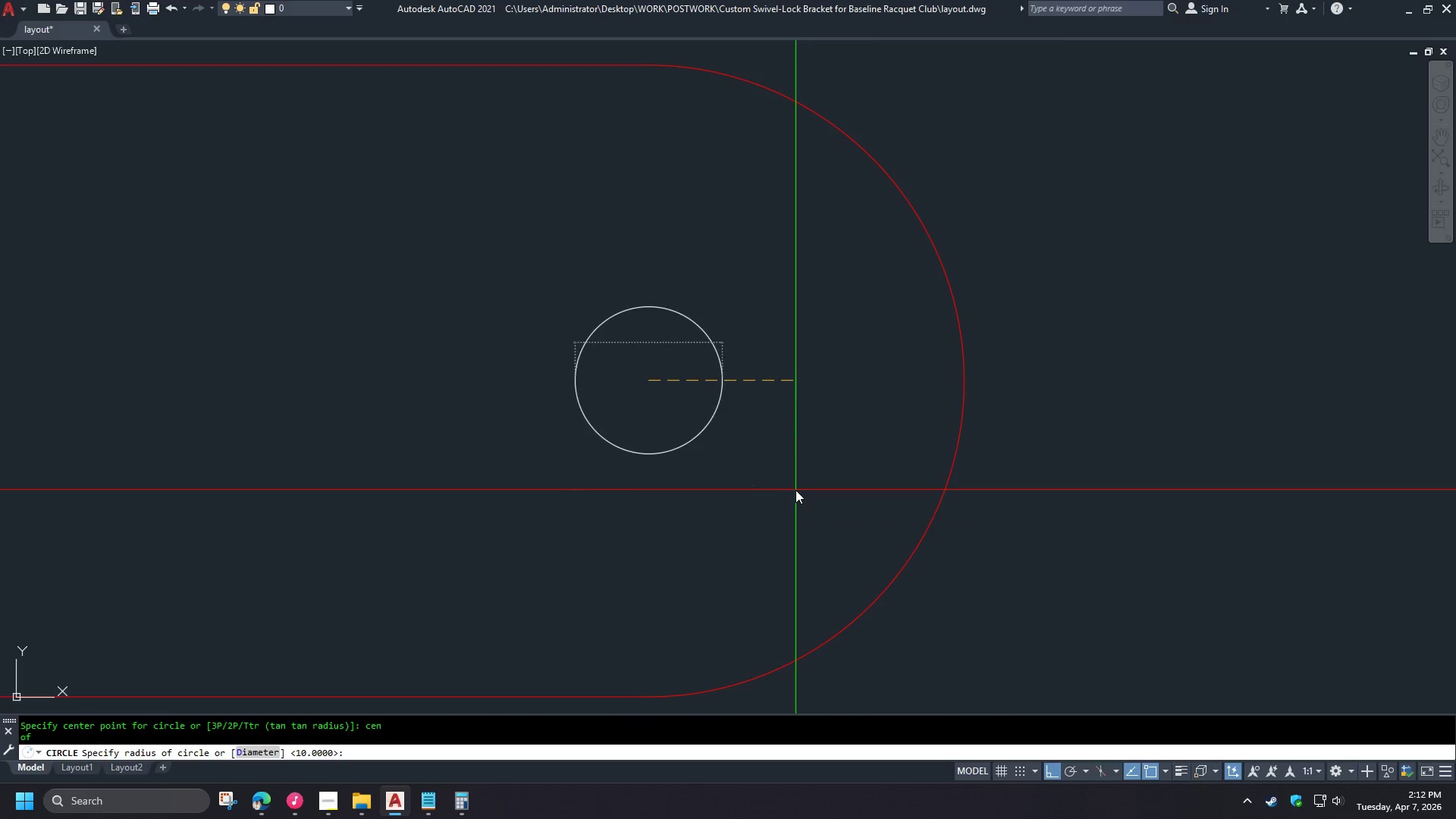 
key(Space)
 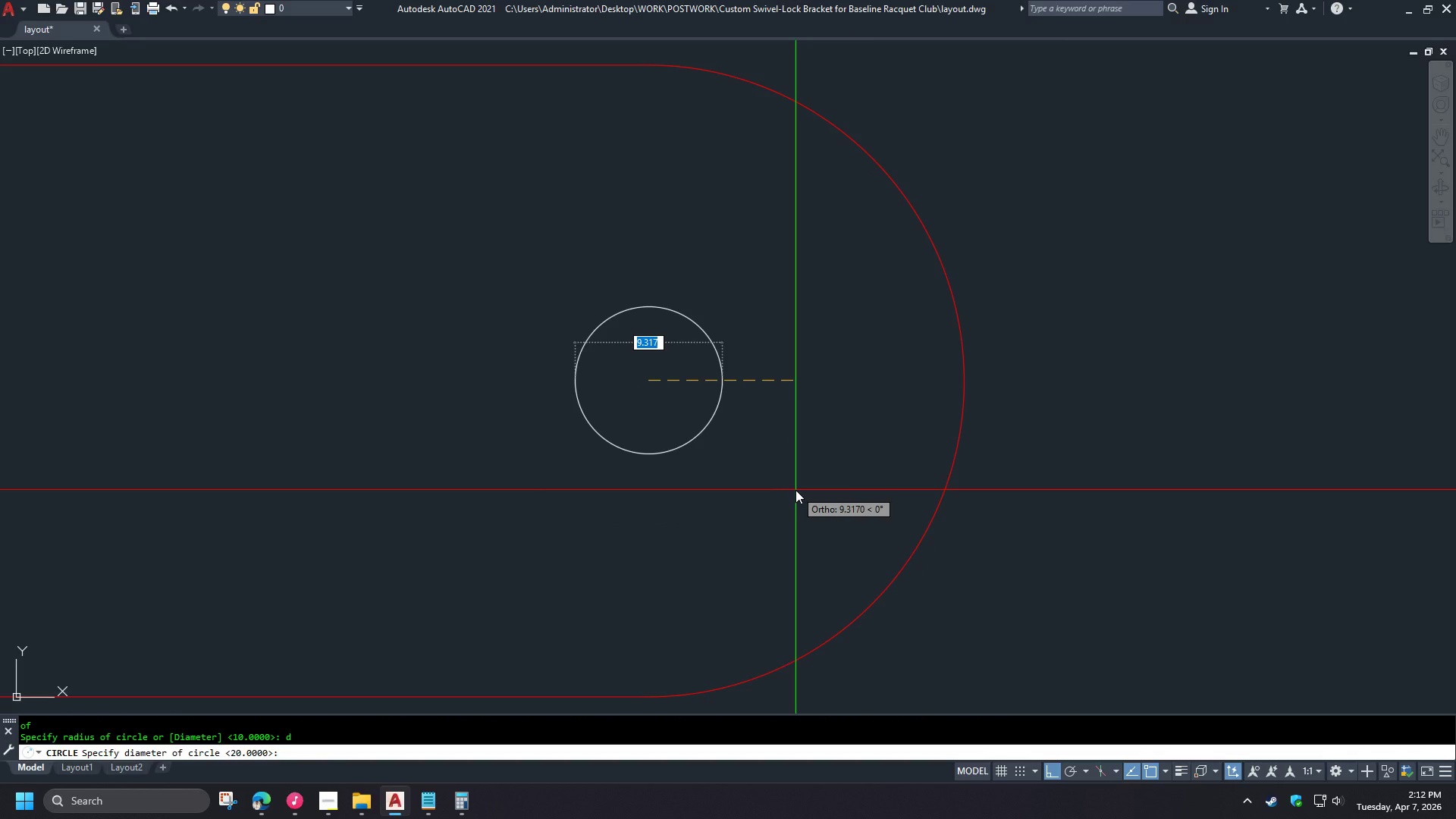 
key(Numpad1)
 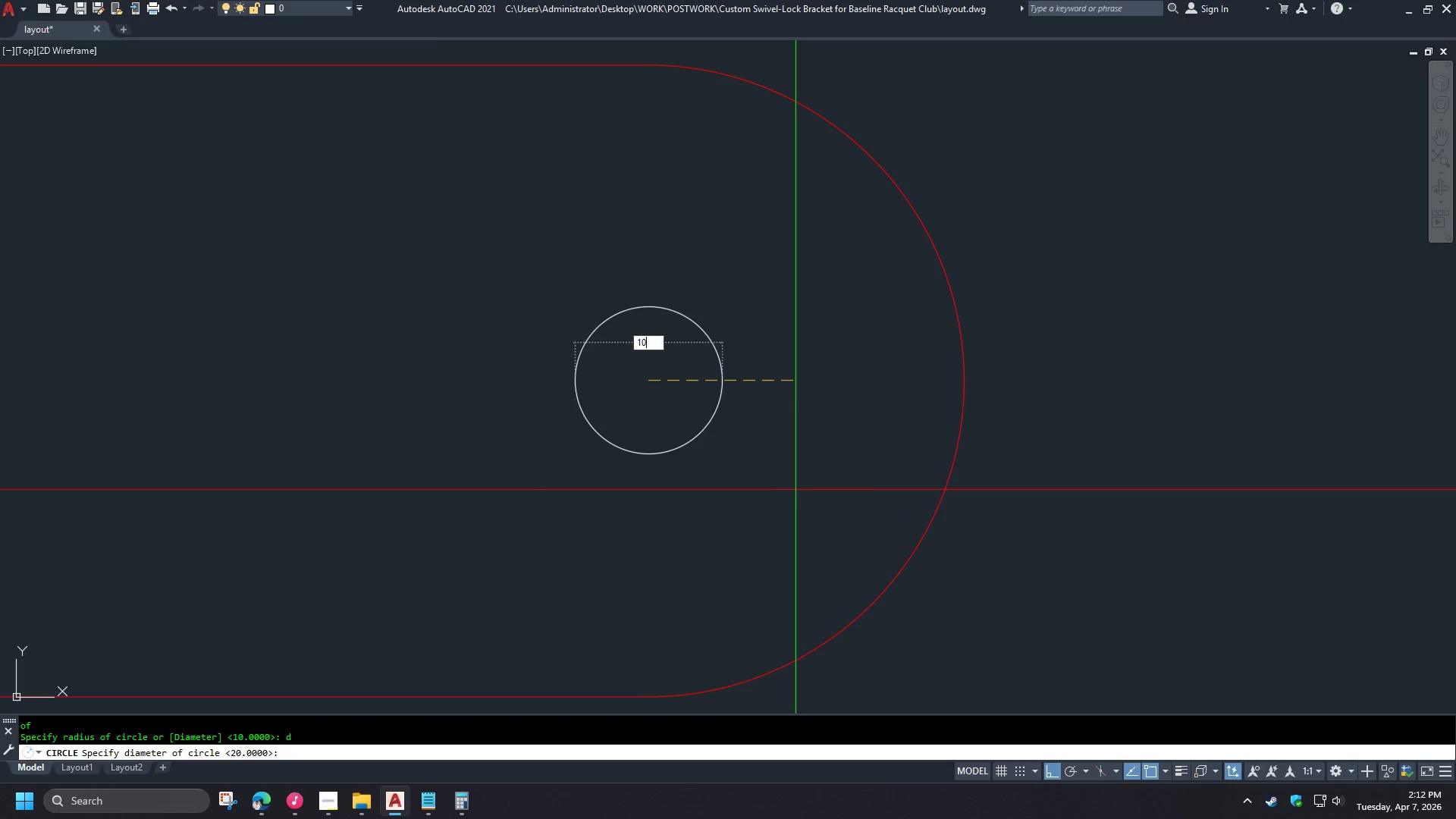 
key(Numpad0)
 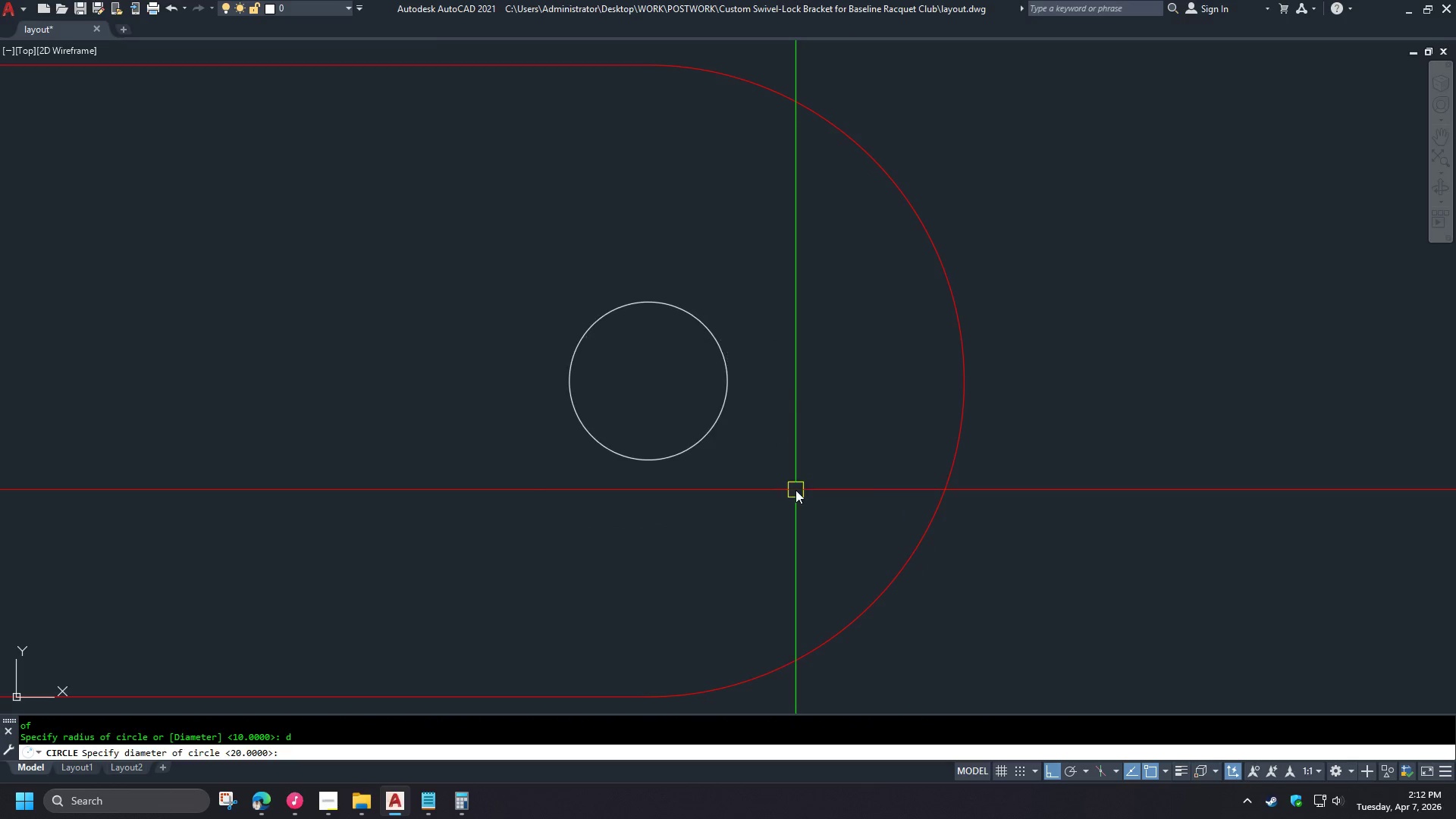 
key(Space)
 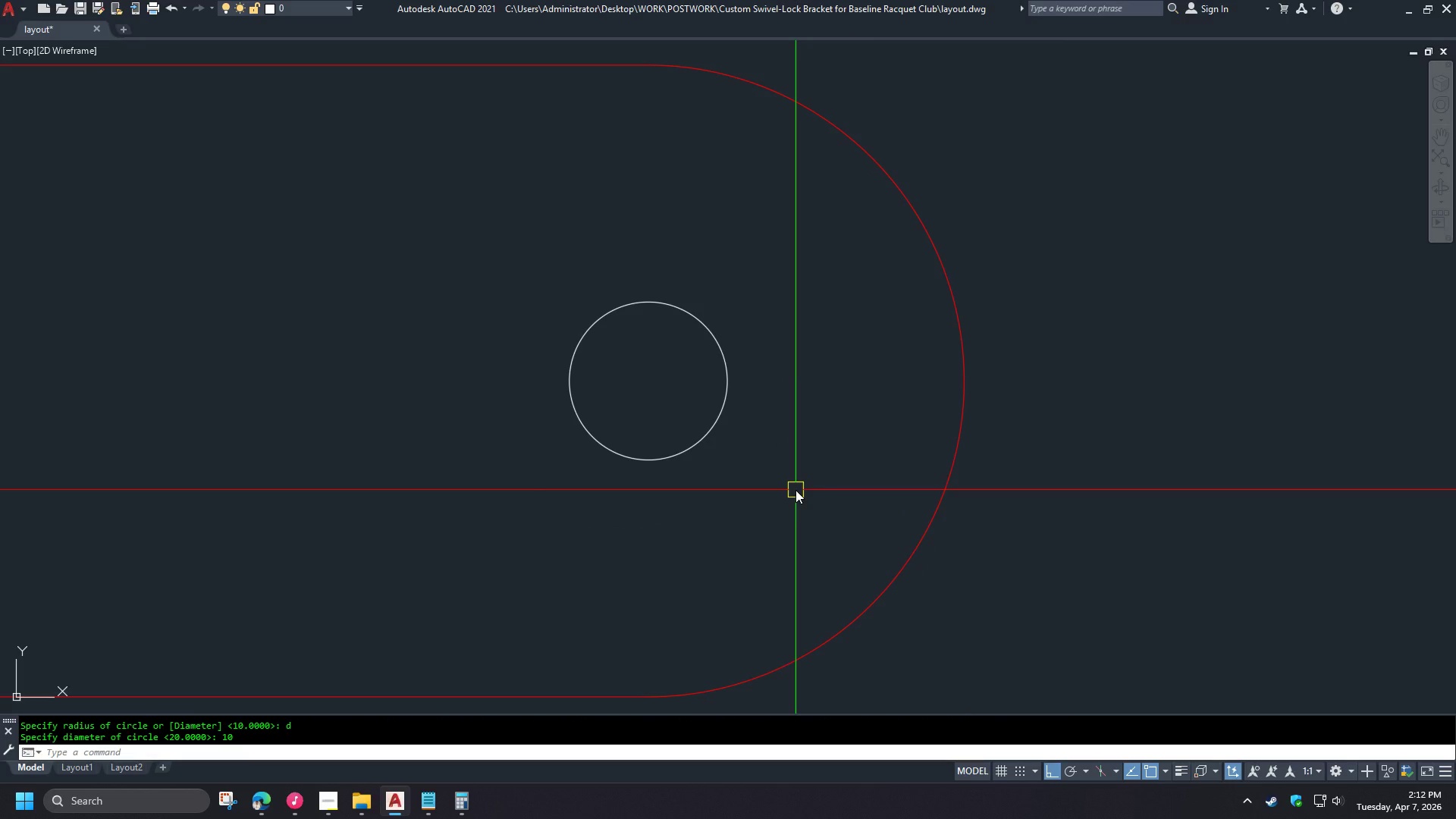 
wait(16.44)
 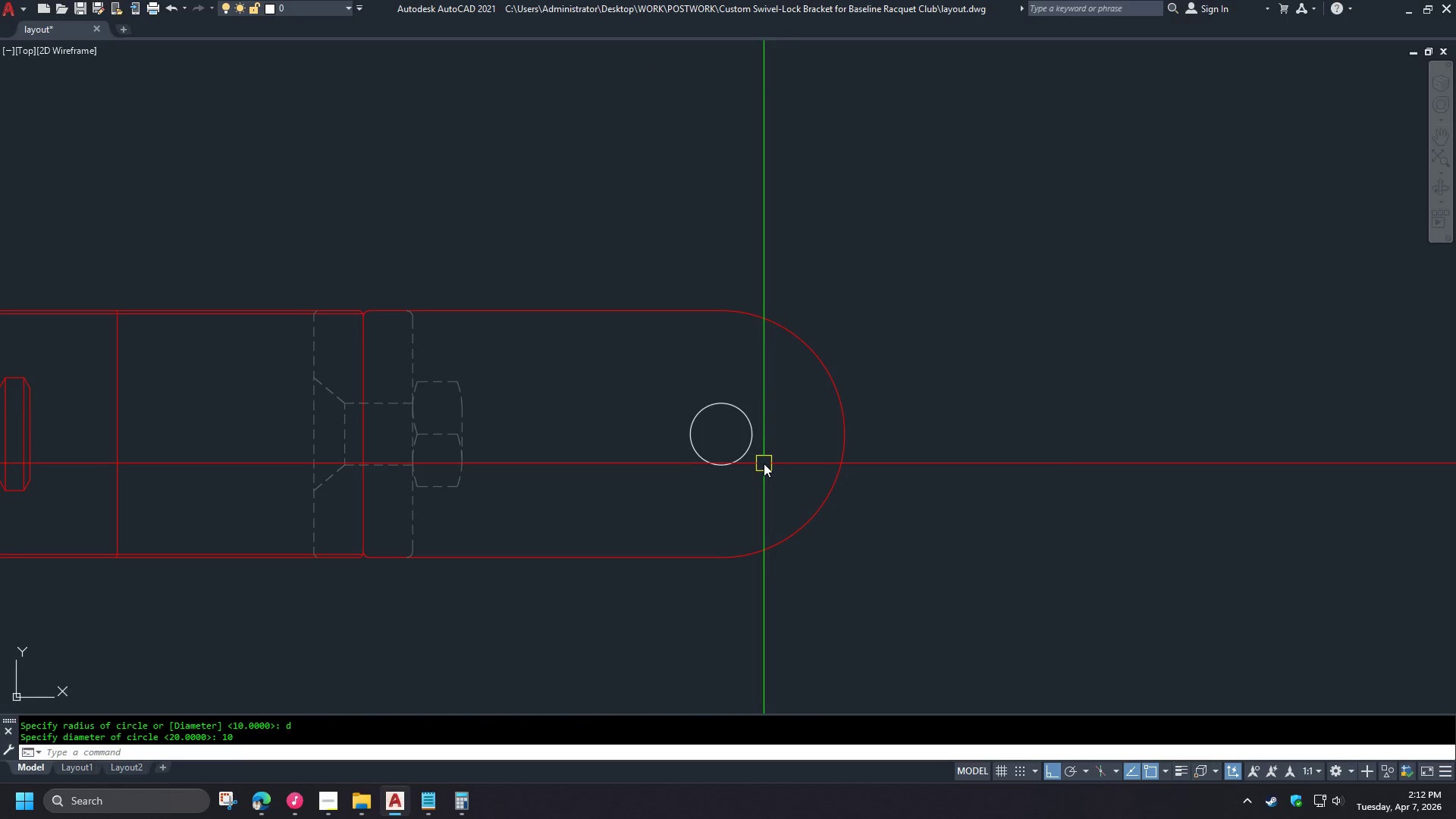 
type(ma )
 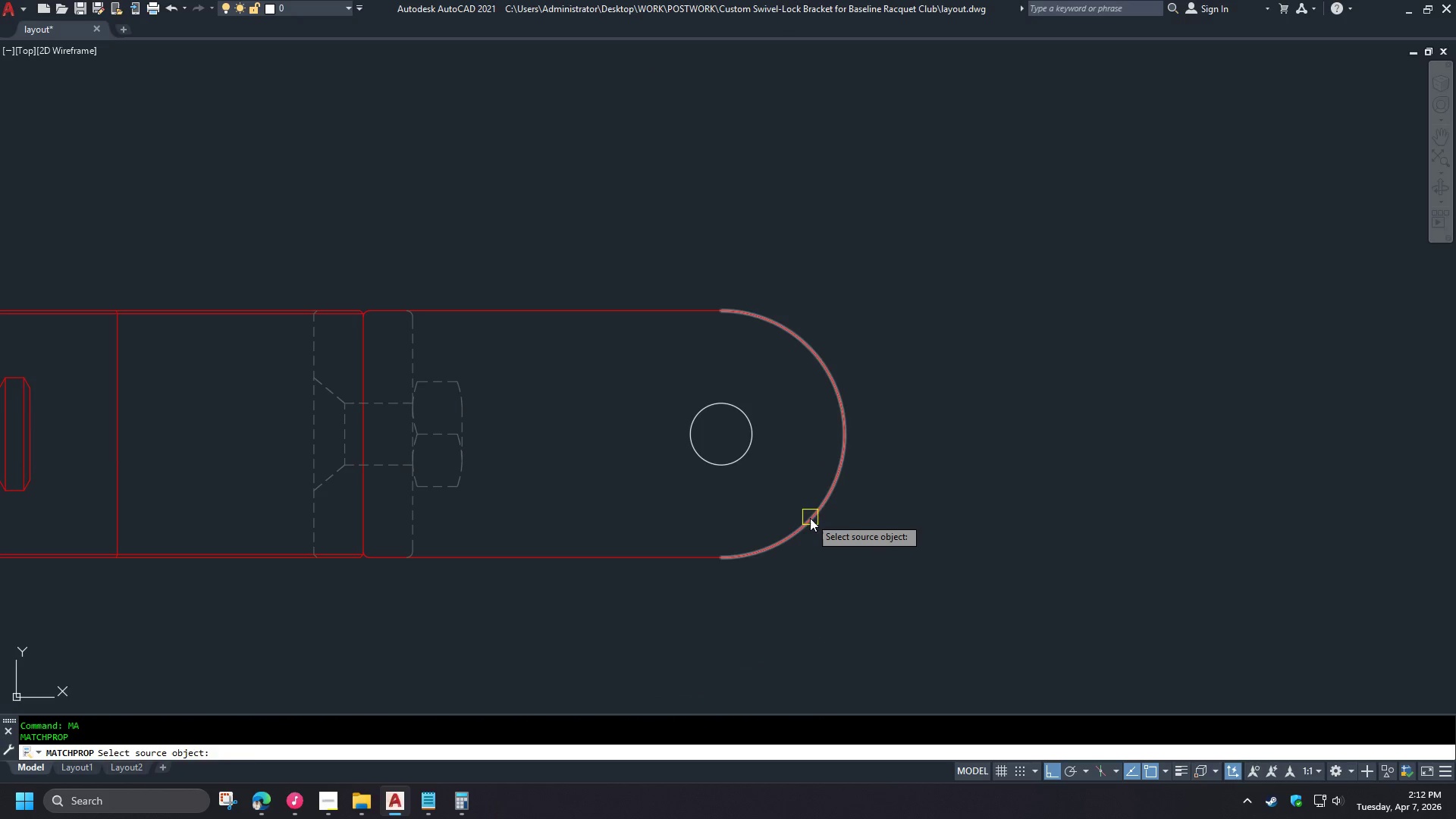 
left_click([810, 519])
 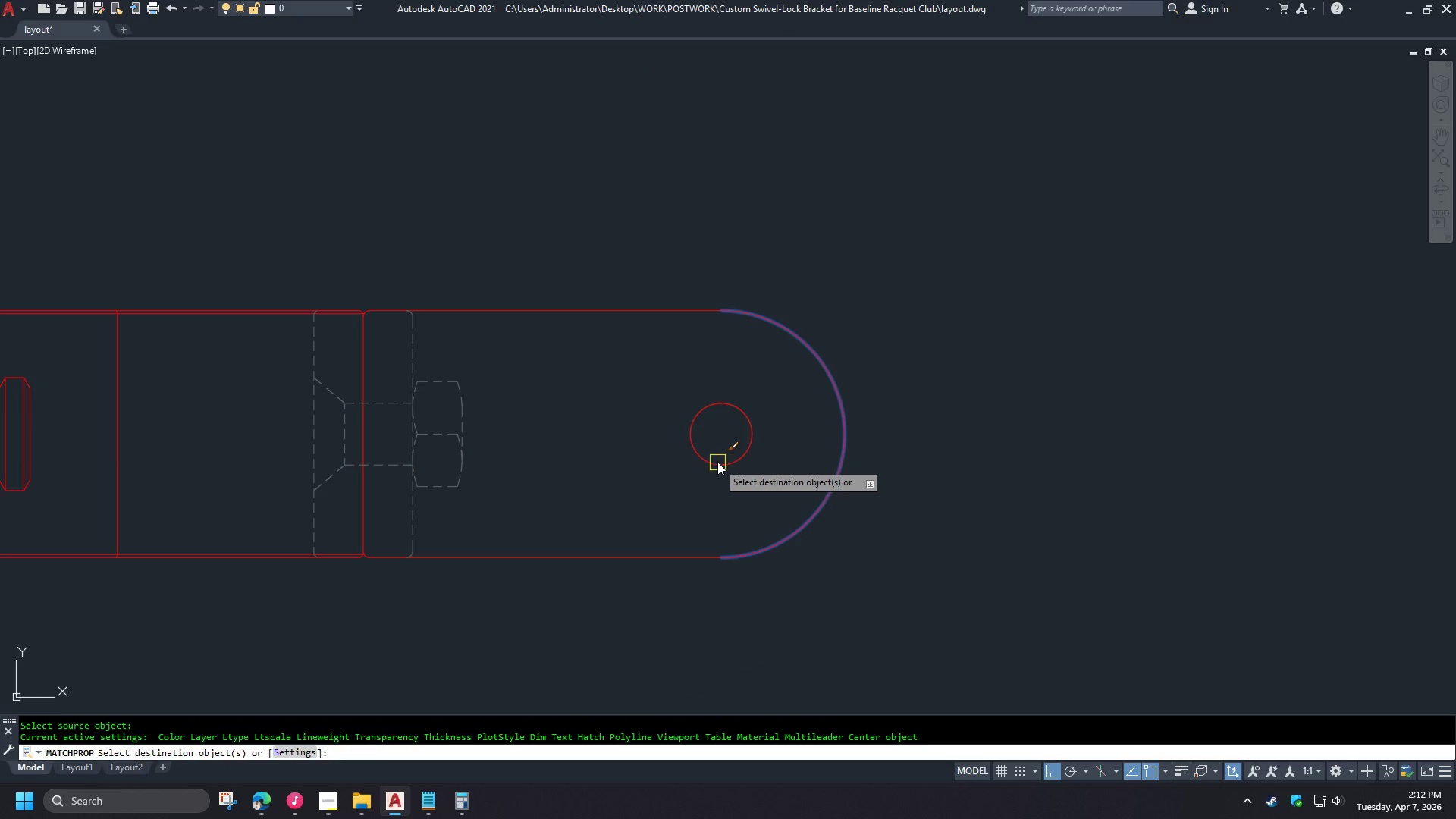 
left_click([717, 462])
 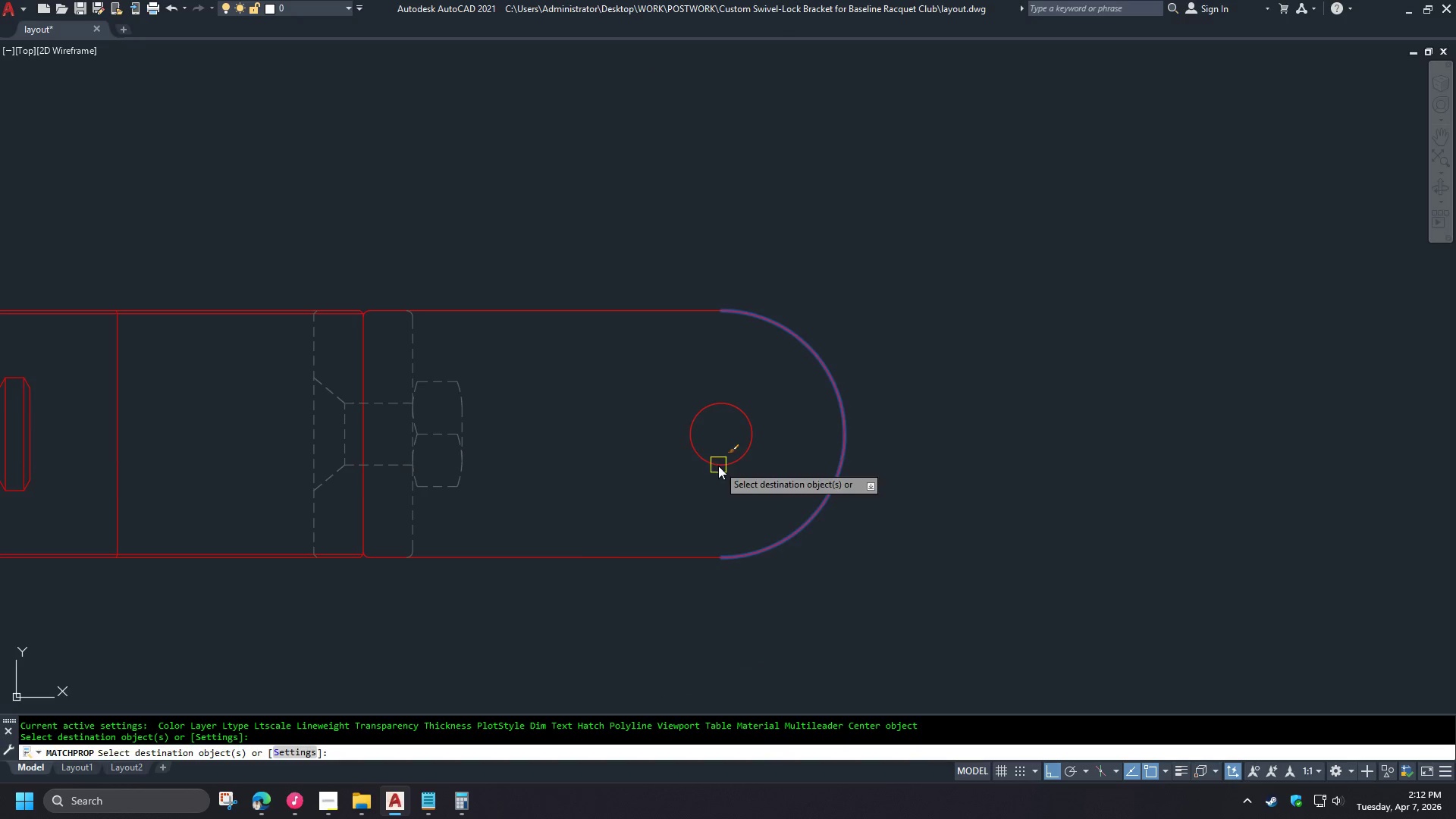 
key(Space)
 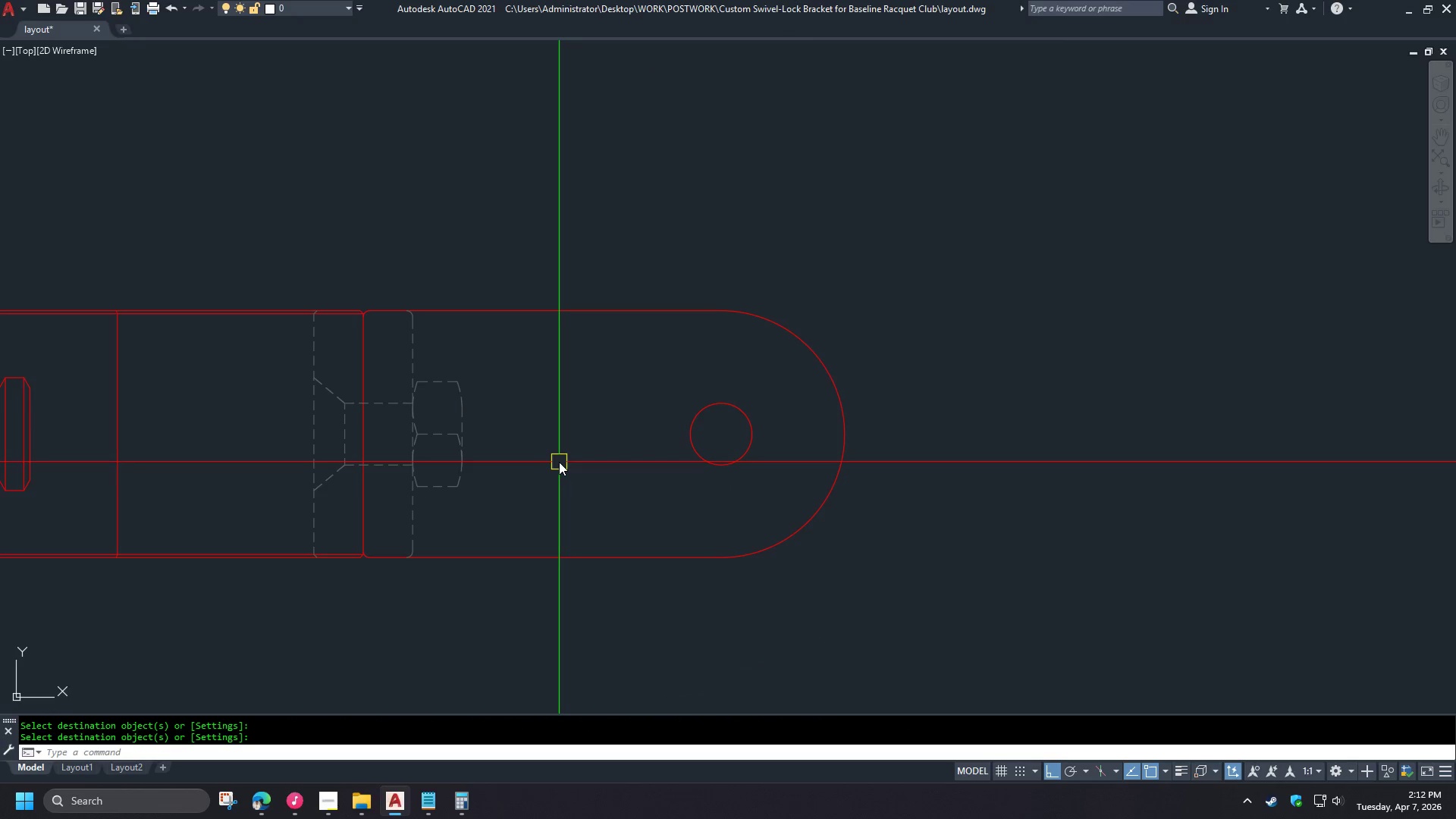 
scroll: coordinate [573, 515], scroll_direction: down, amount: 6.0
 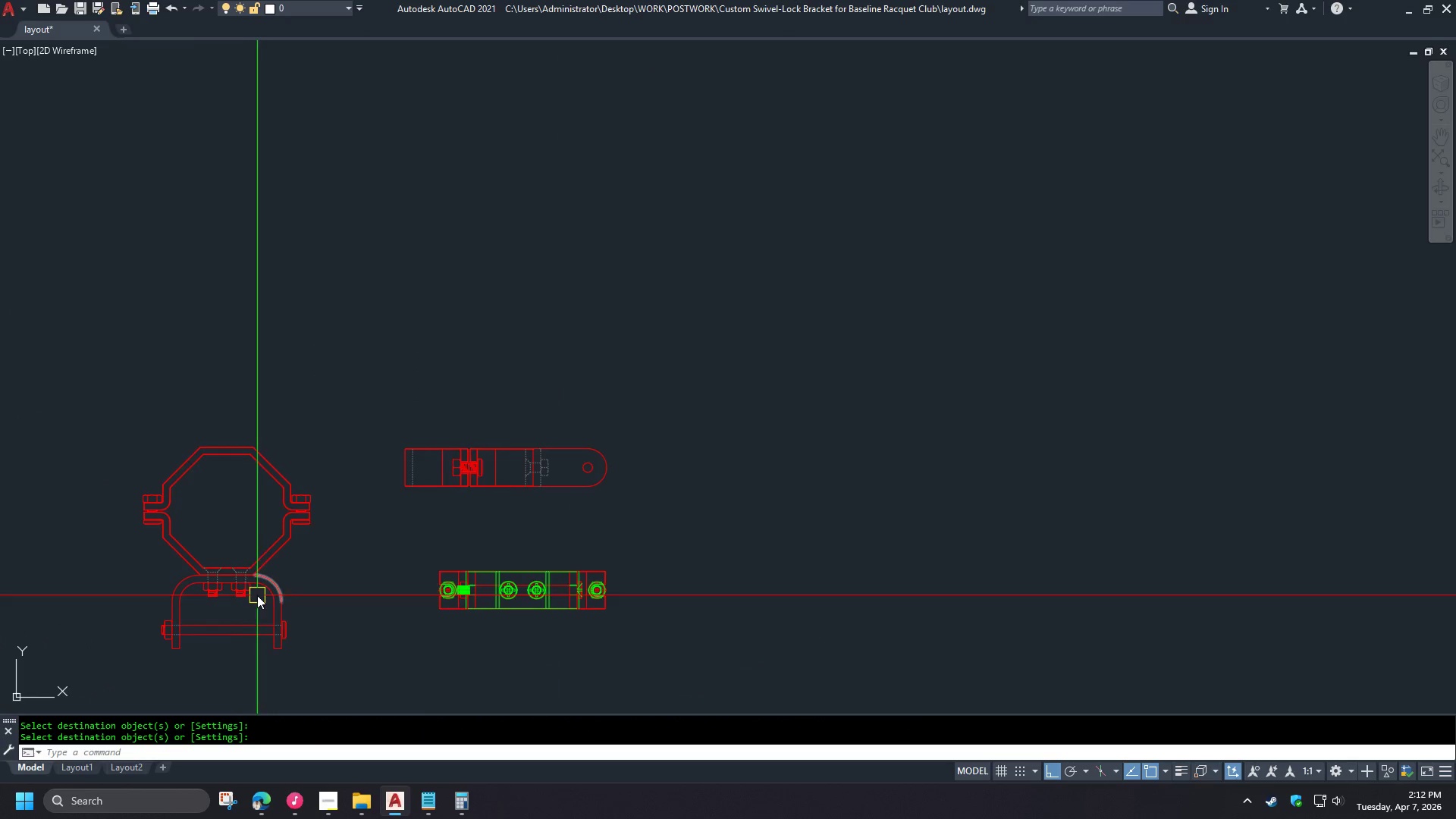 
scroll: coordinate [220, 610], scroll_direction: up, amount: 4.0
 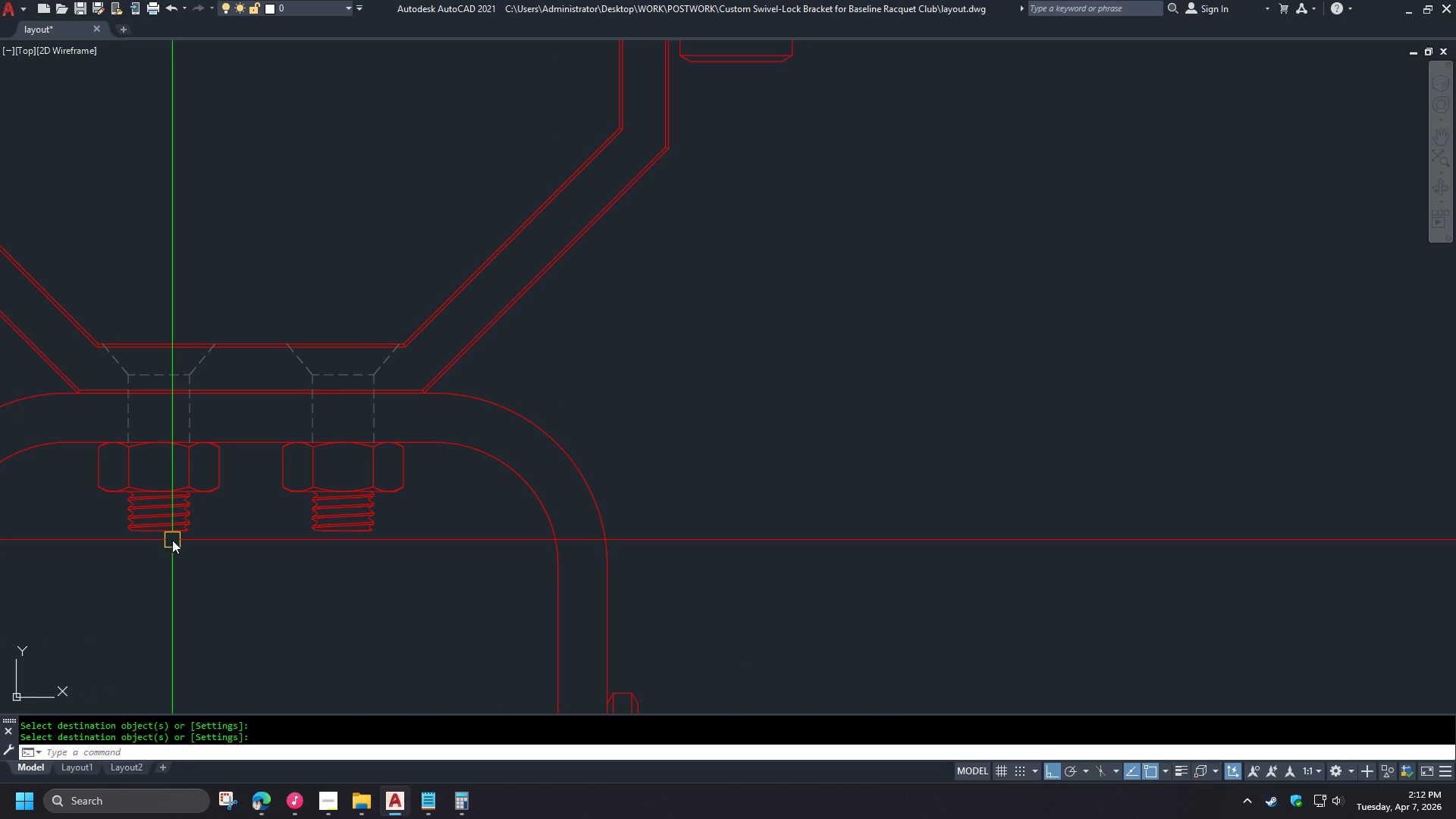 
left_click([174, 513])
 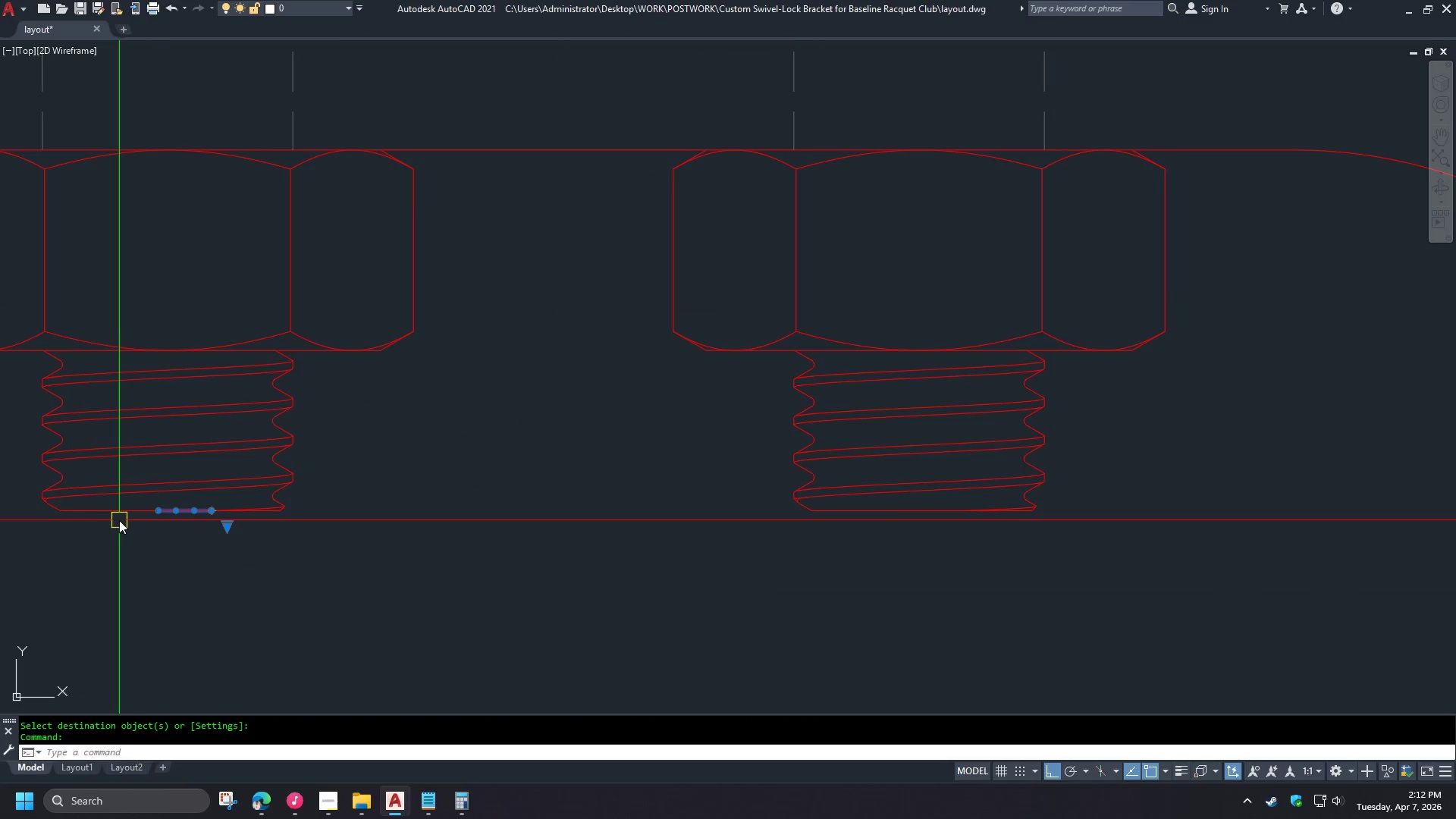 
key(Escape)
 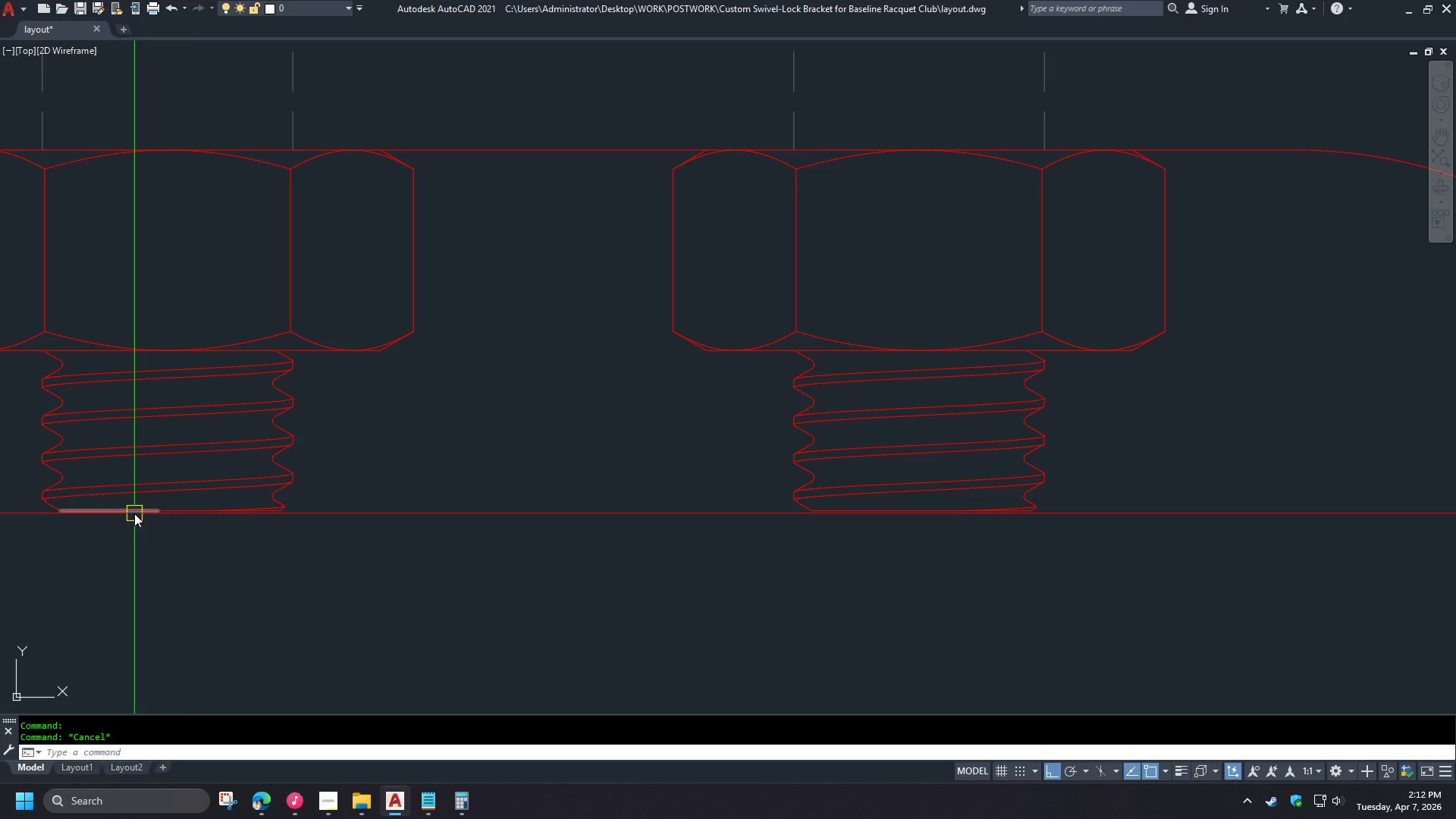 
left_click([134, 513])
 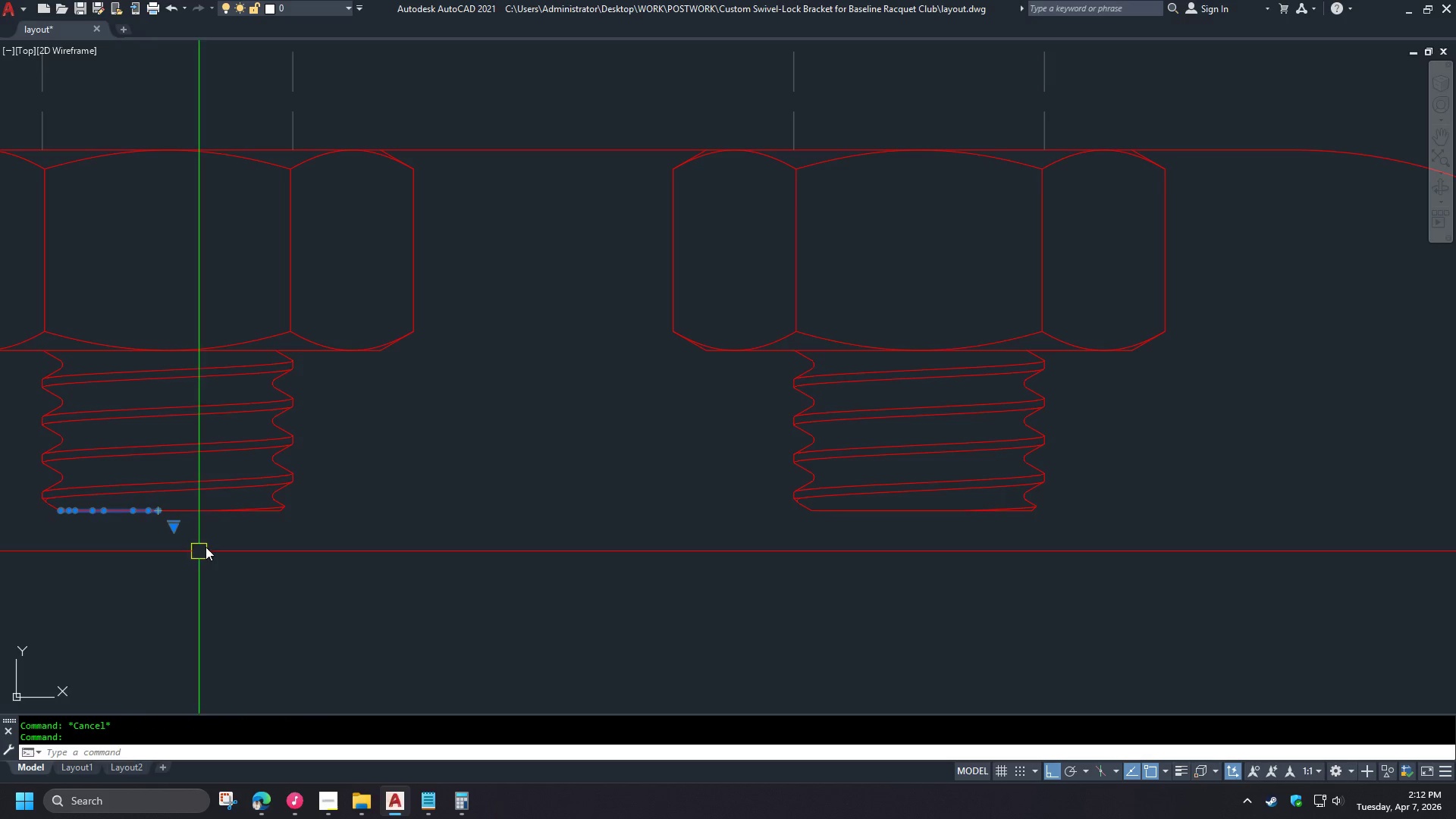 
key(Escape)
 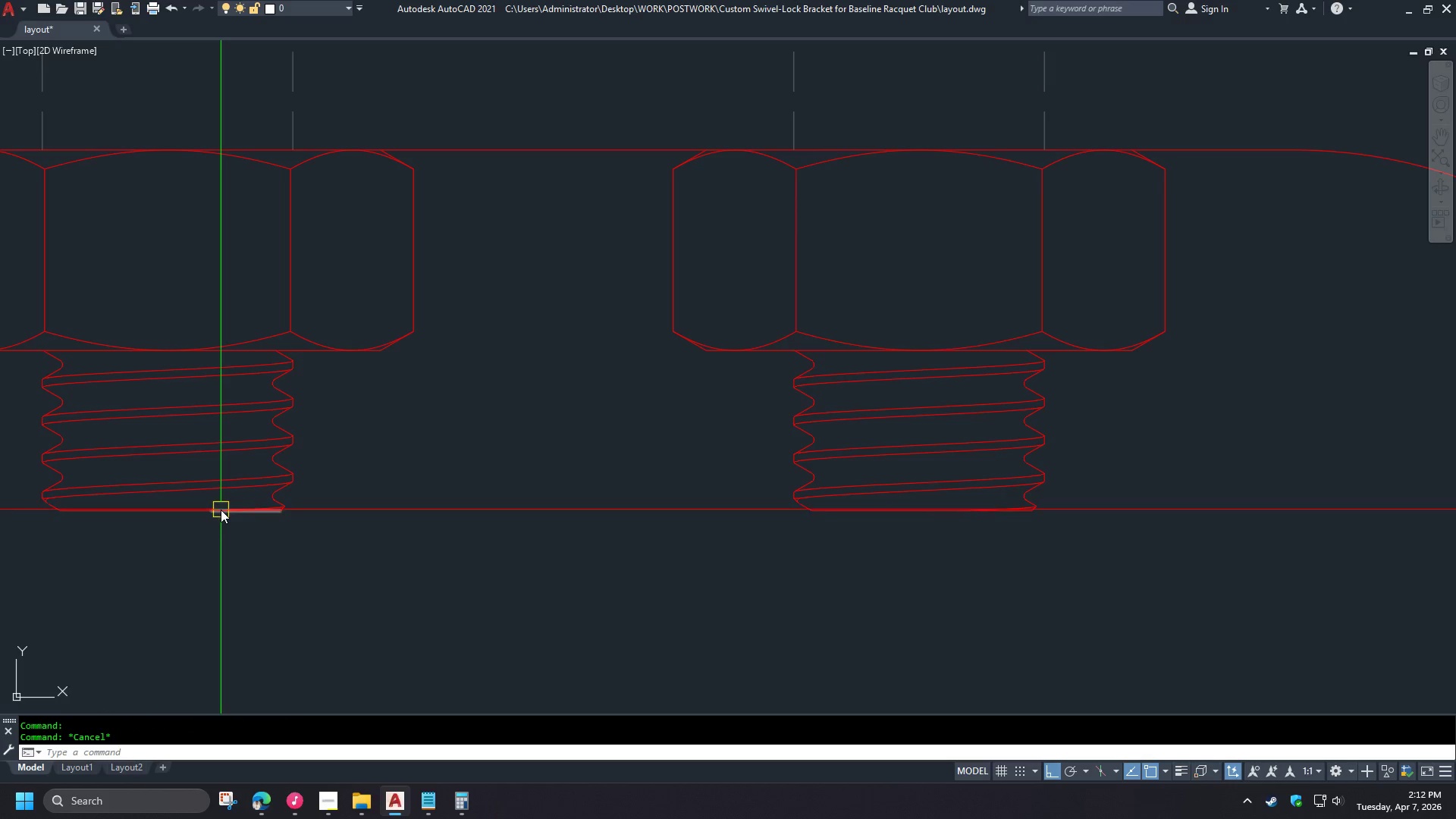 
scroll: coordinate [156, 539], scroll_direction: up, amount: 3.0
 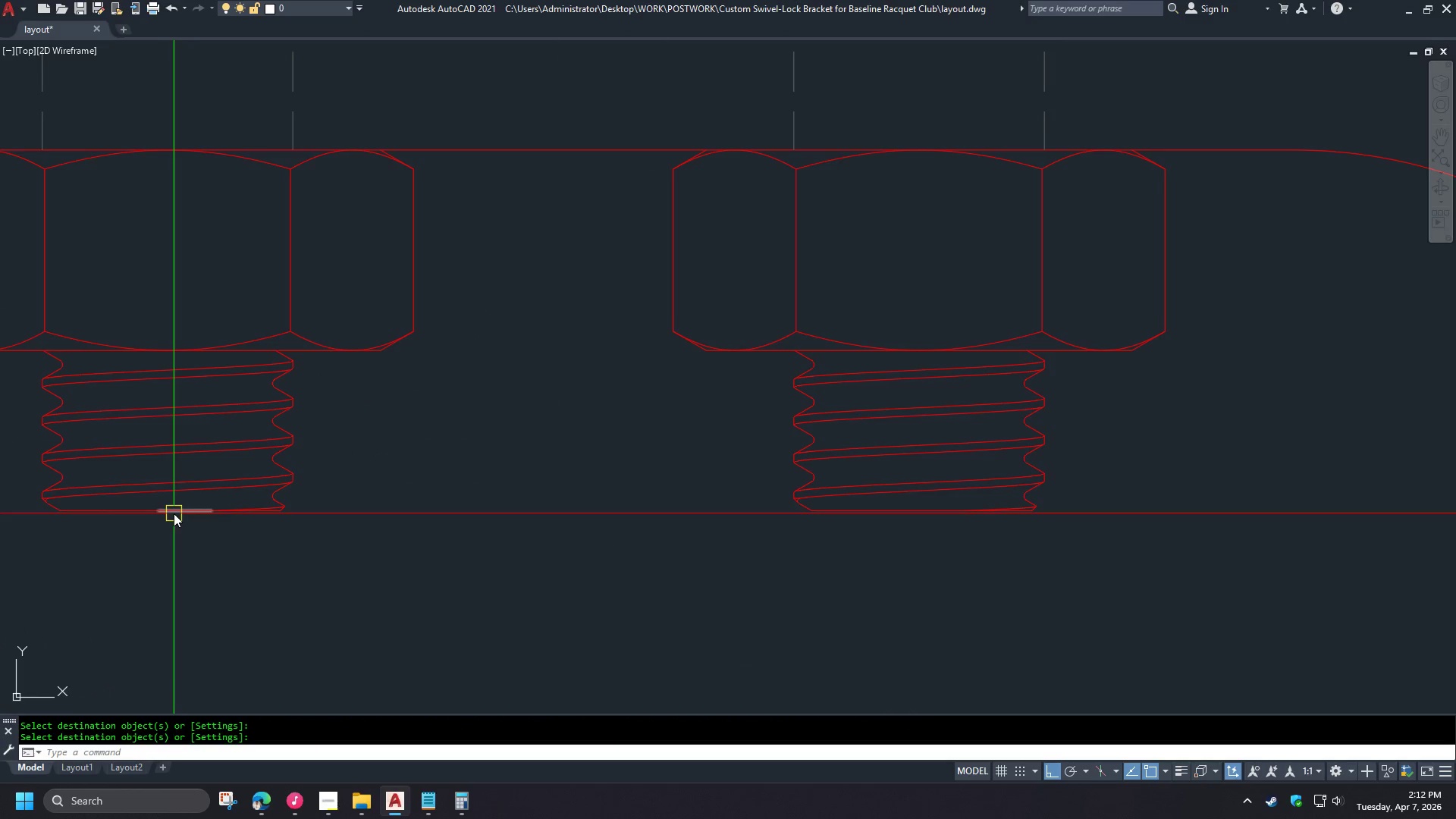 
left_click([221, 510])
 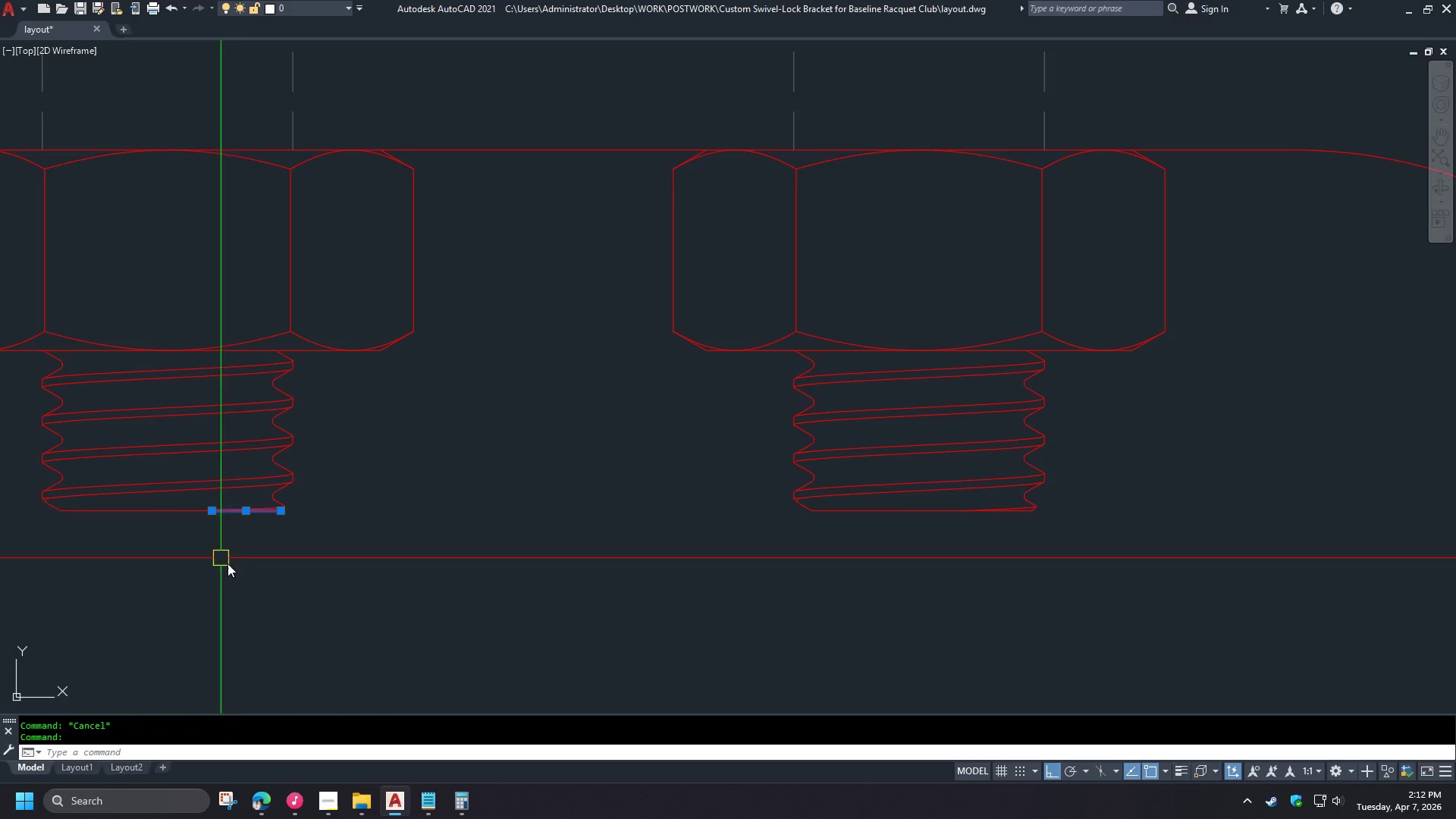 
left_click([316, 469])
 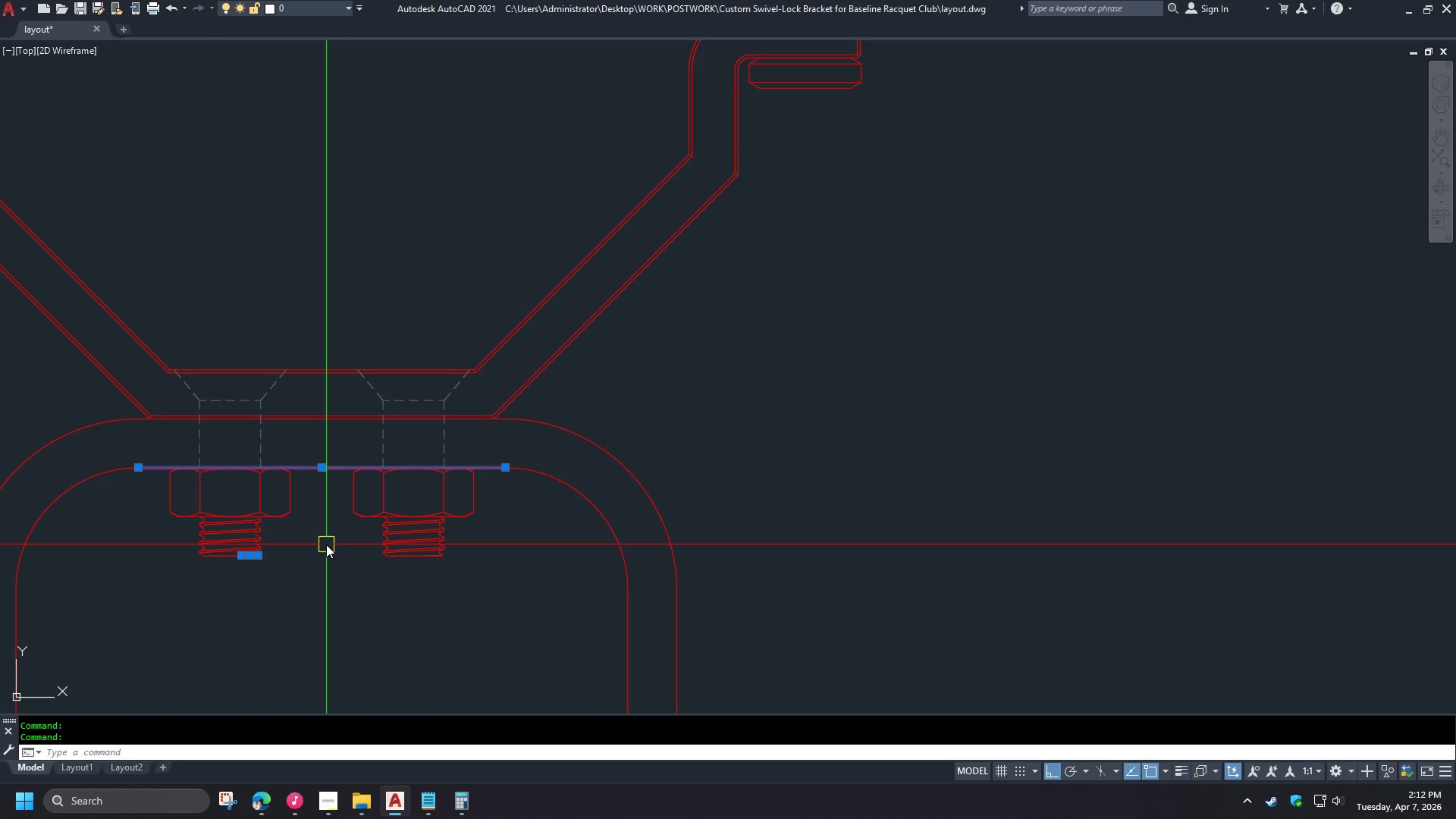 
key(C)
 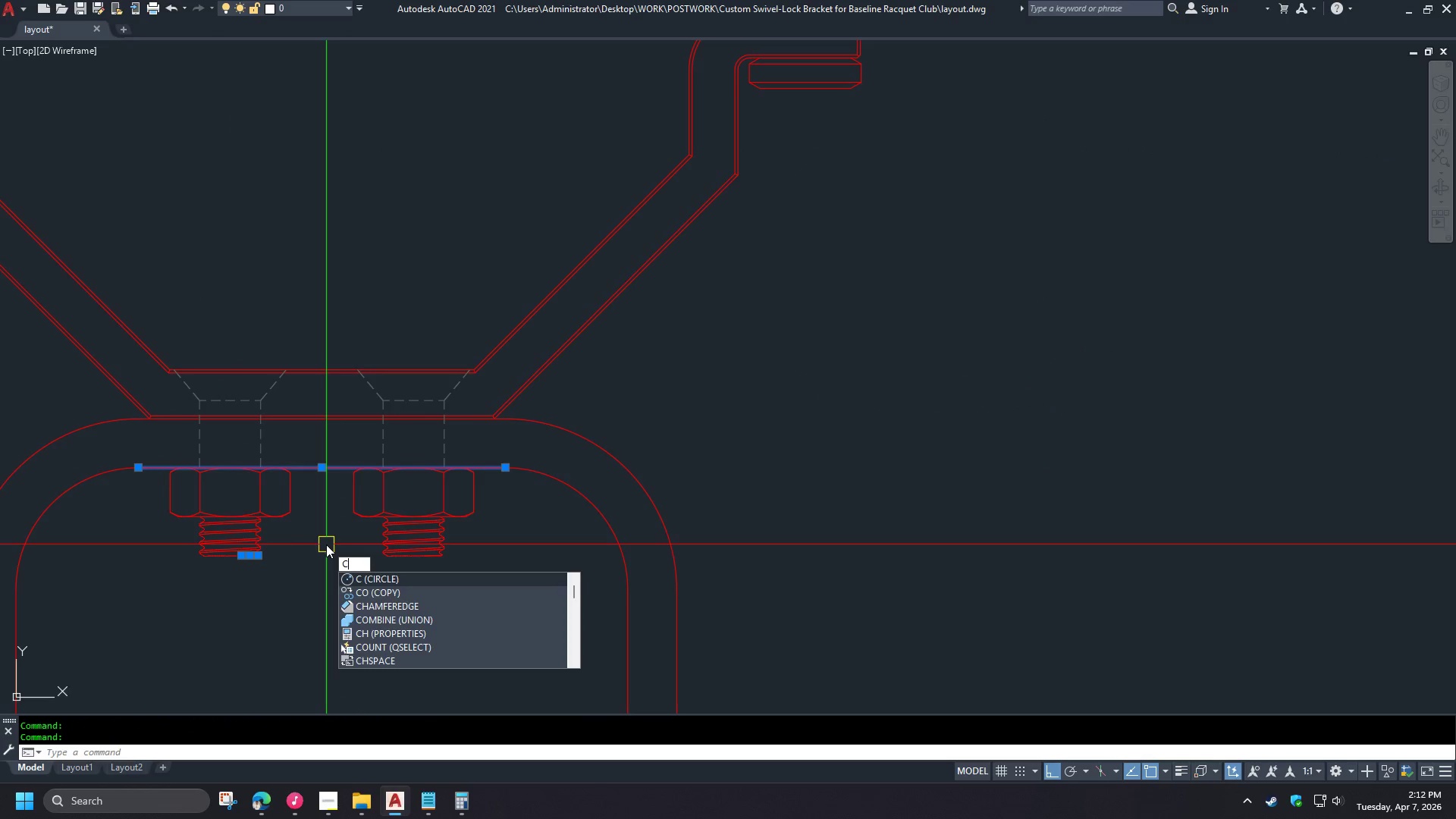 
key(Space)
 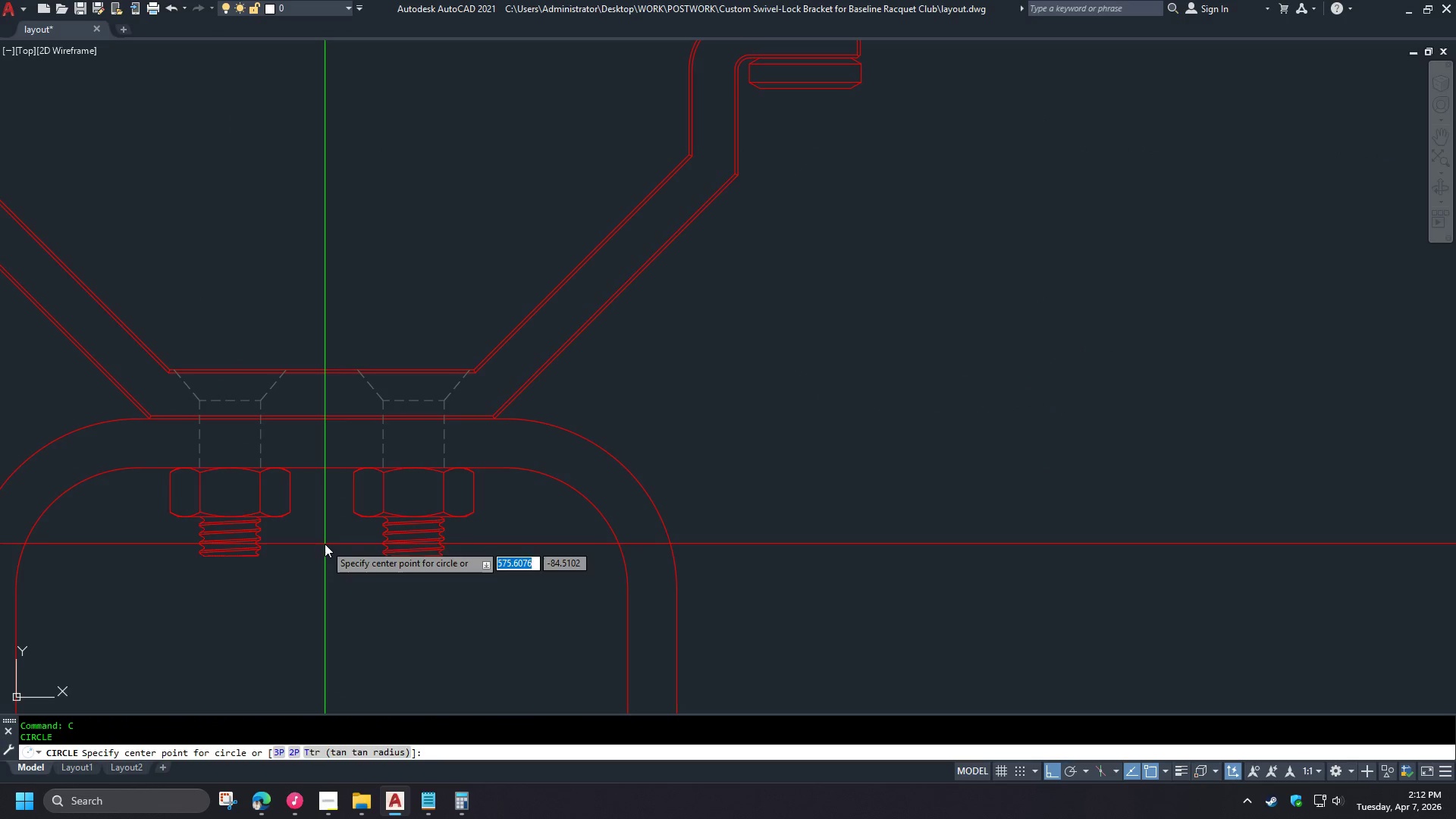 
left_click([325, 544])
 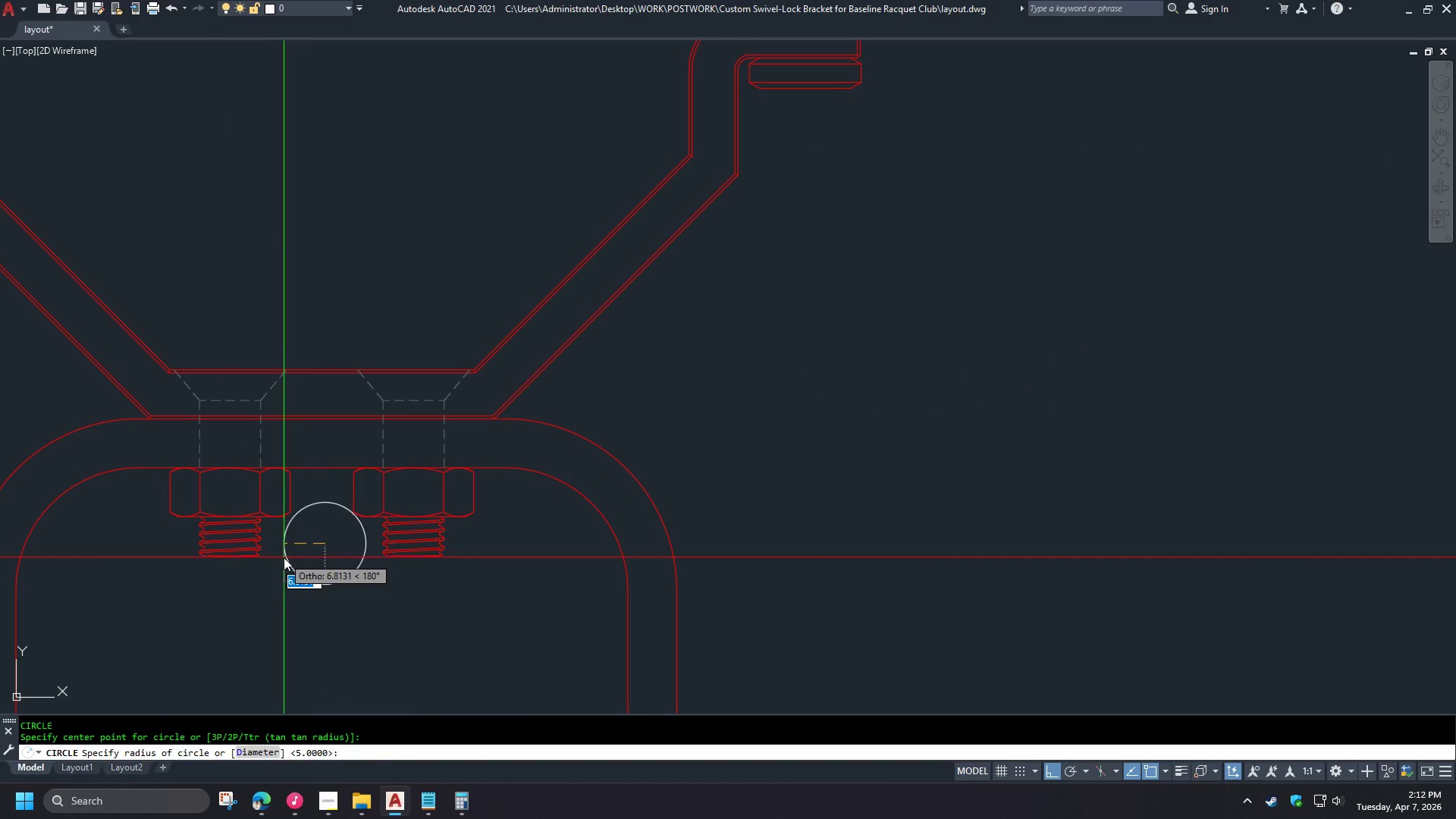 
scroll: coordinate [257, 571], scroll_direction: down, amount: 3.0
 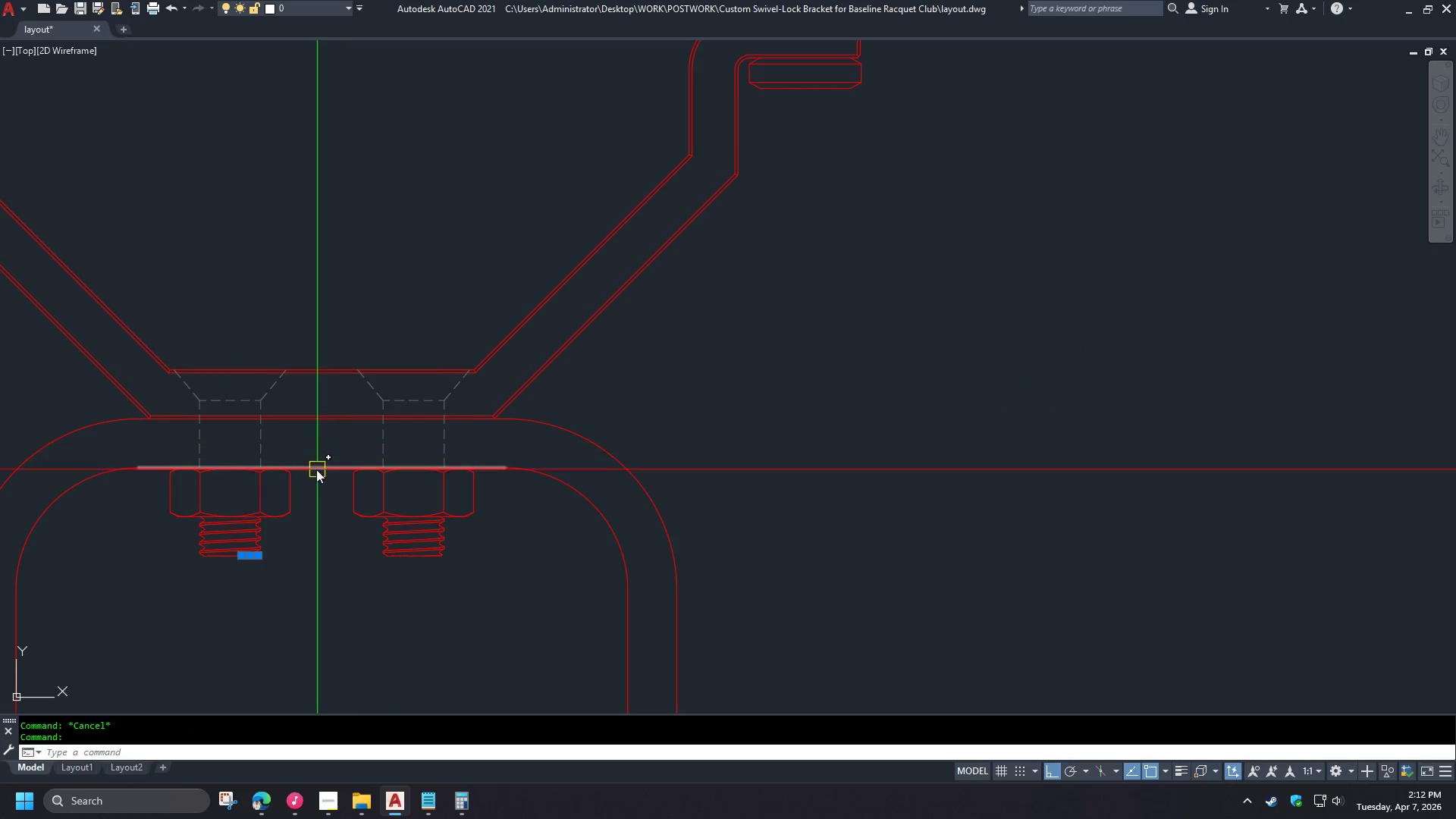 
key(Escape)
 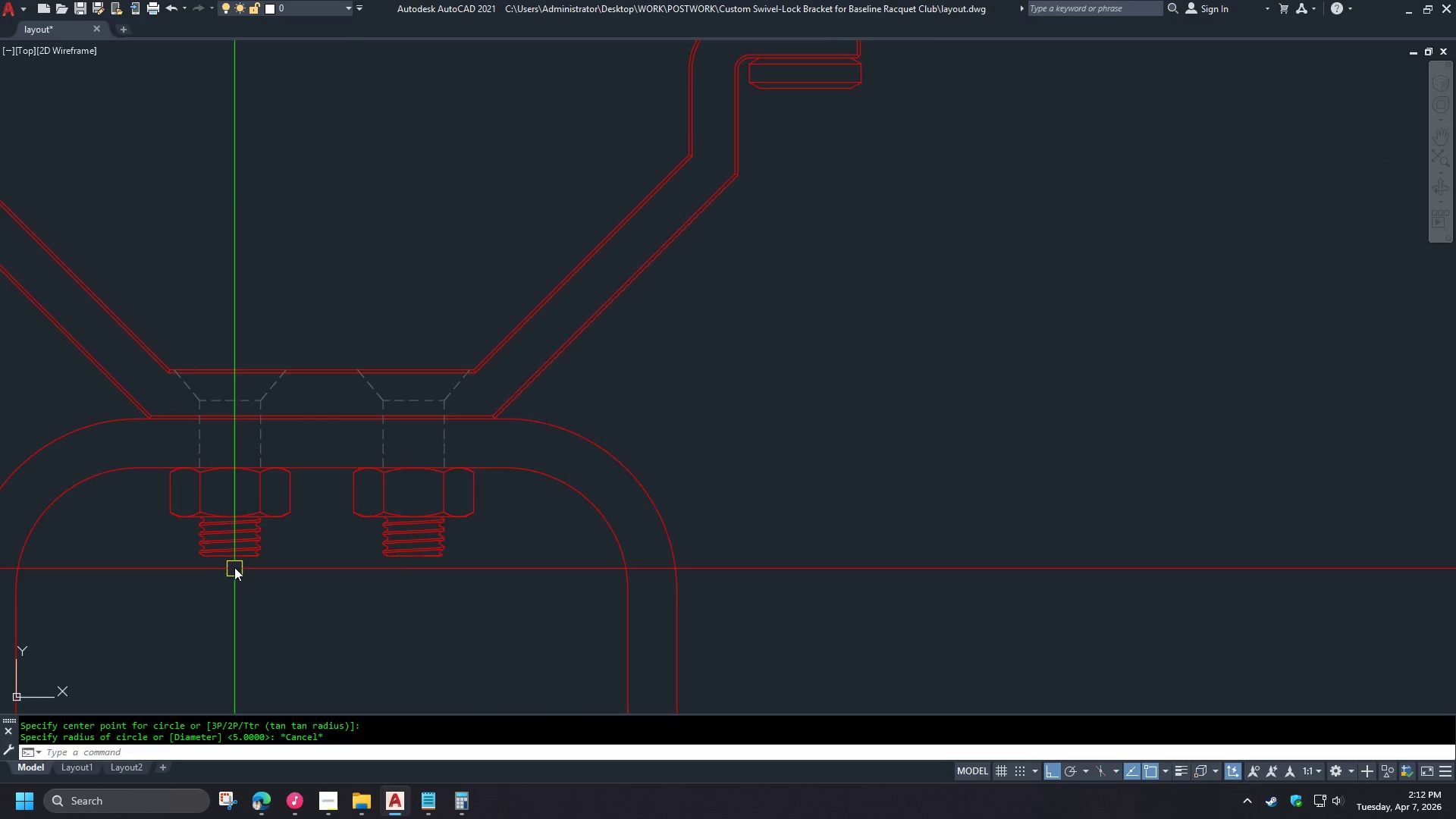 
left_click([293, 529])
 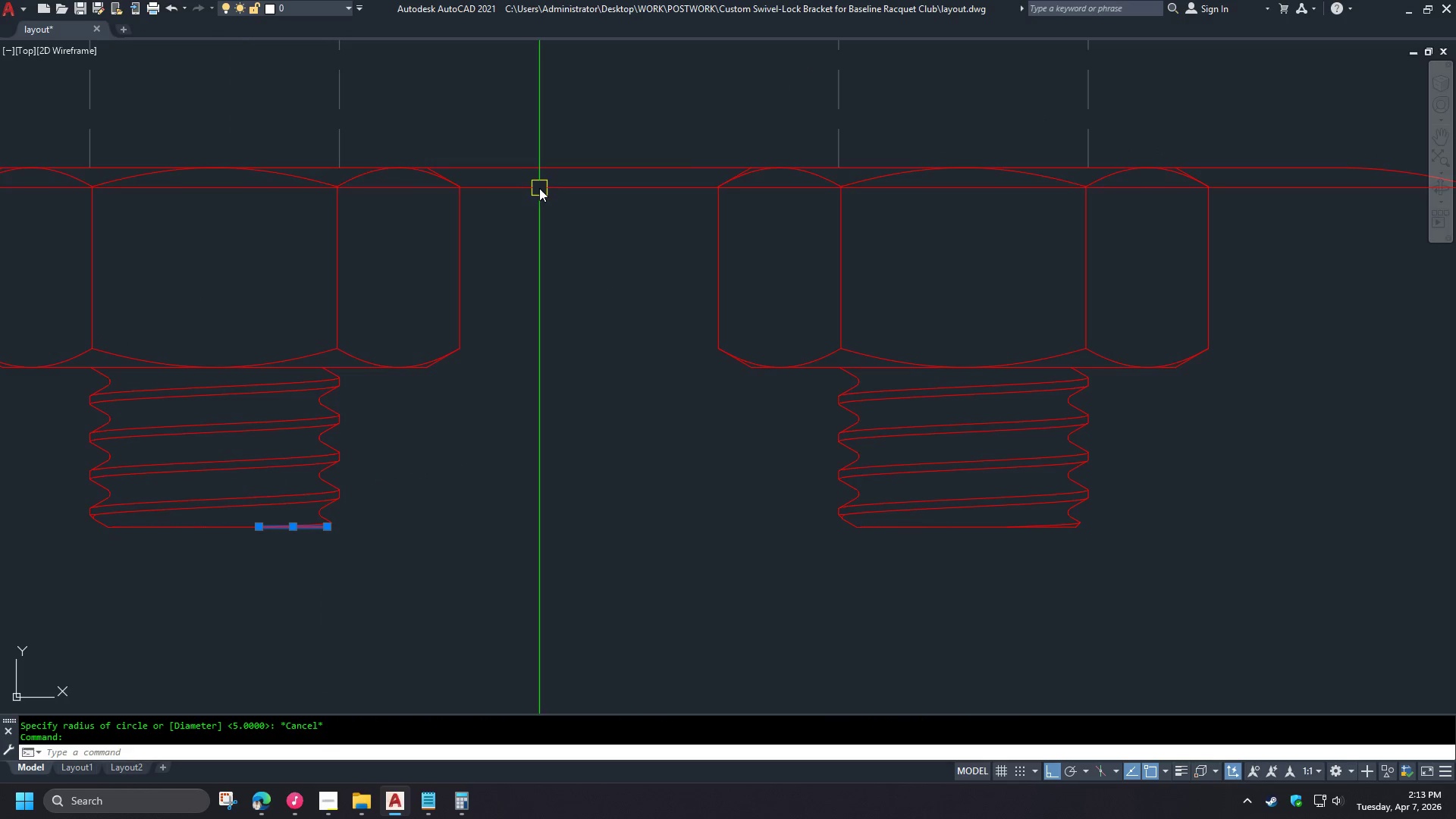 
left_click([537, 171])
 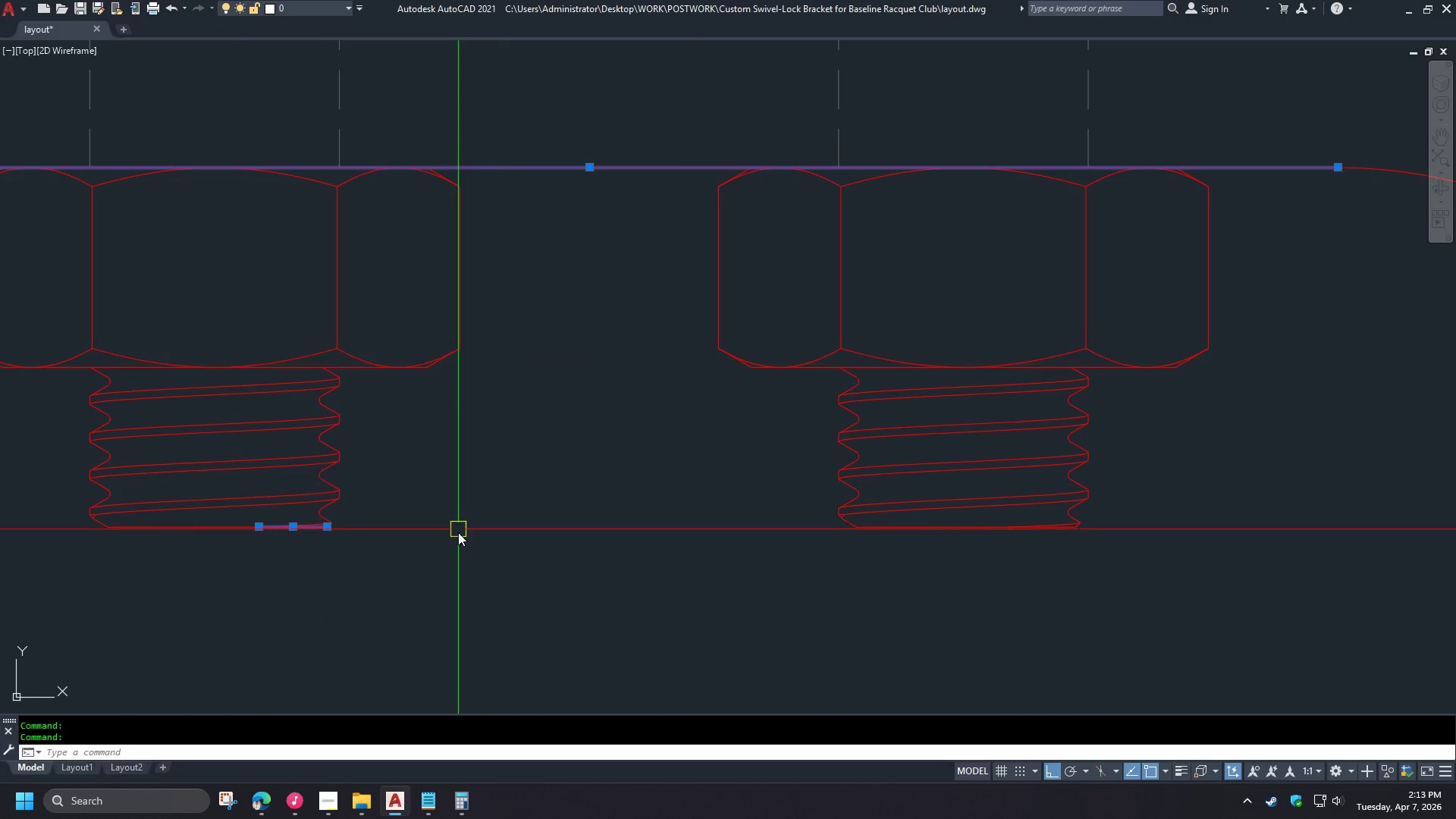 
scroll: coordinate [234, 566], scroll_direction: up, amount: 3.0
 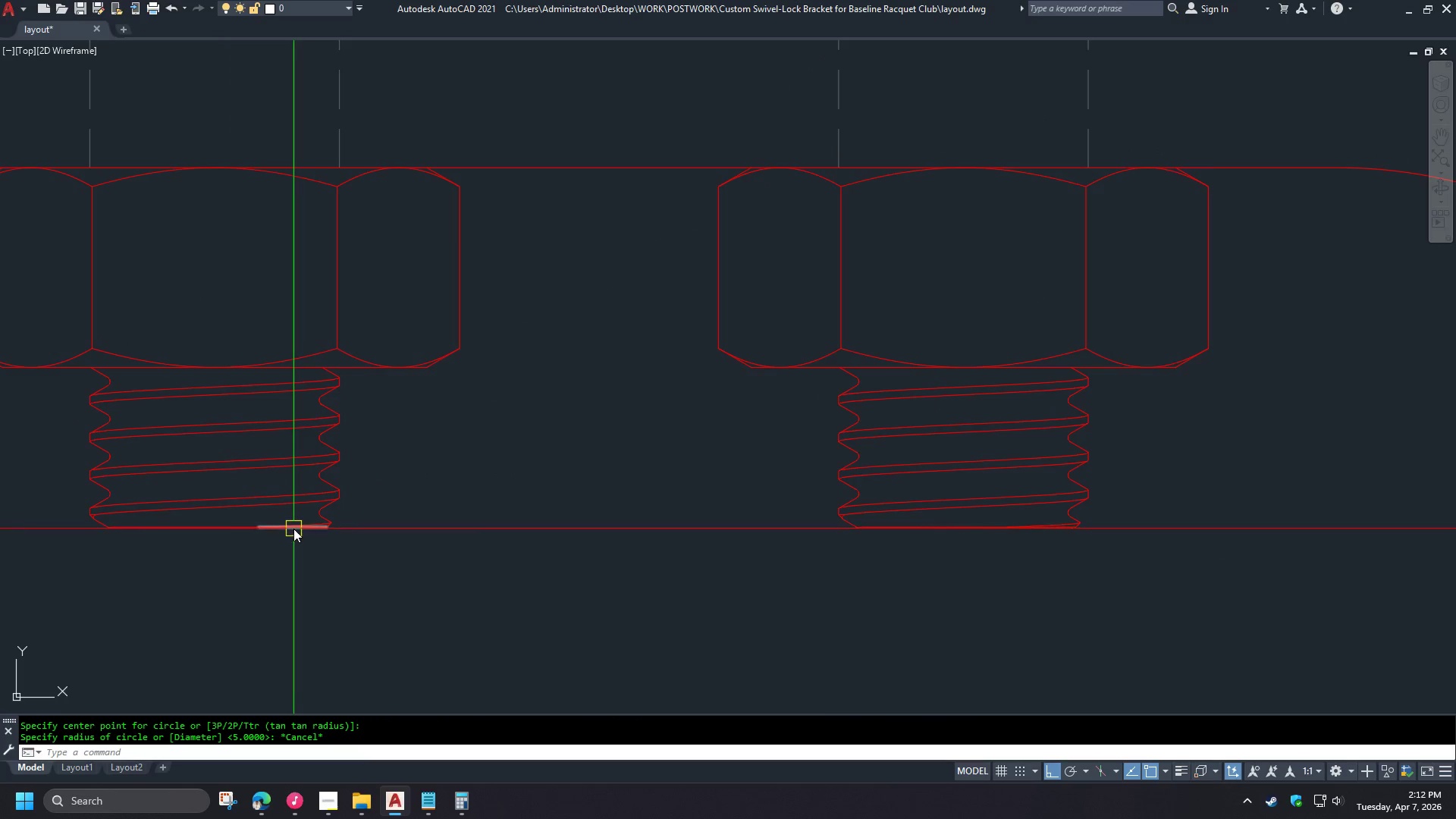 
type(co )
 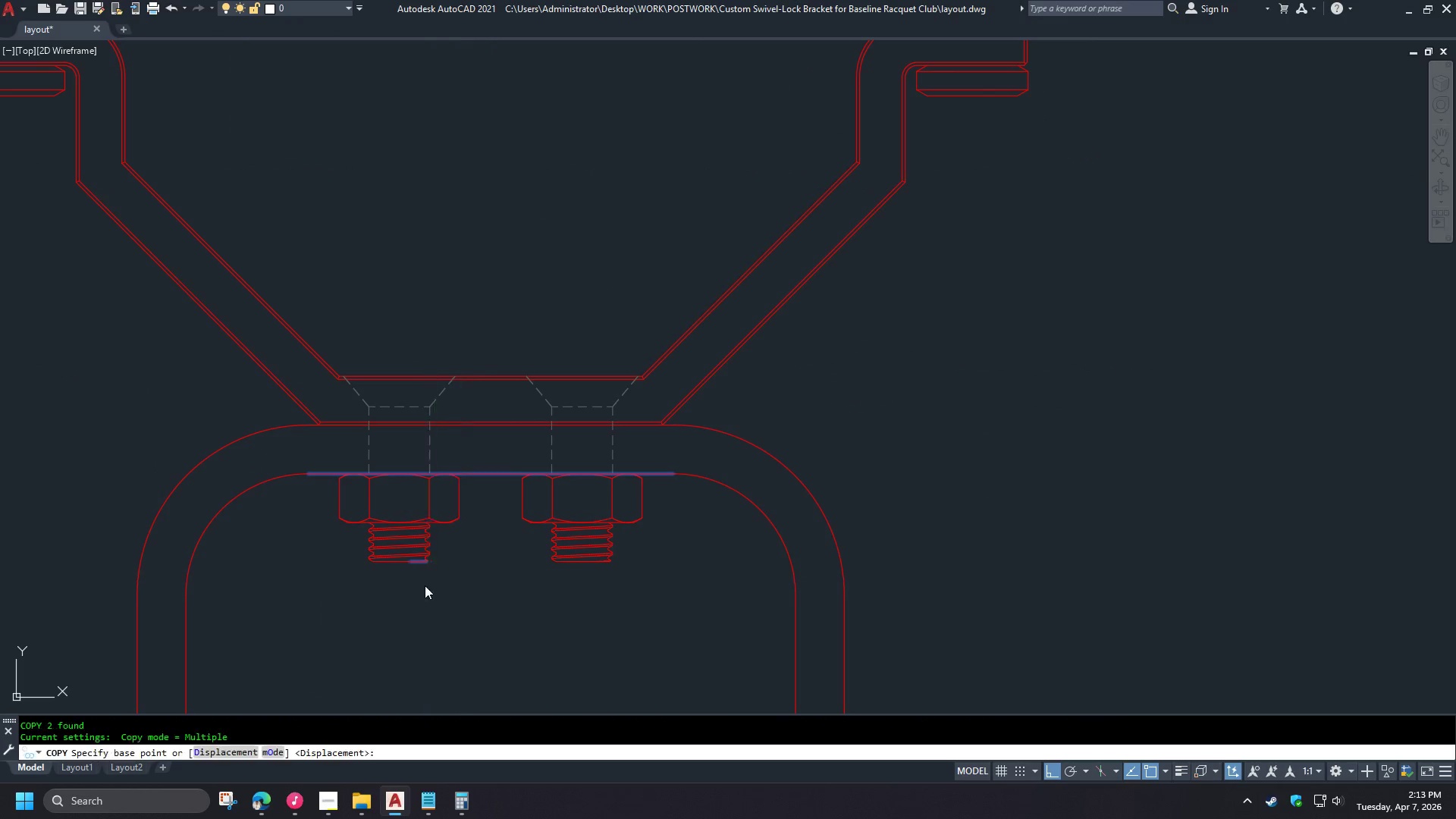 
left_click_drag(start_coordinate=[425, 583], to_coordinate=[431, 595])
 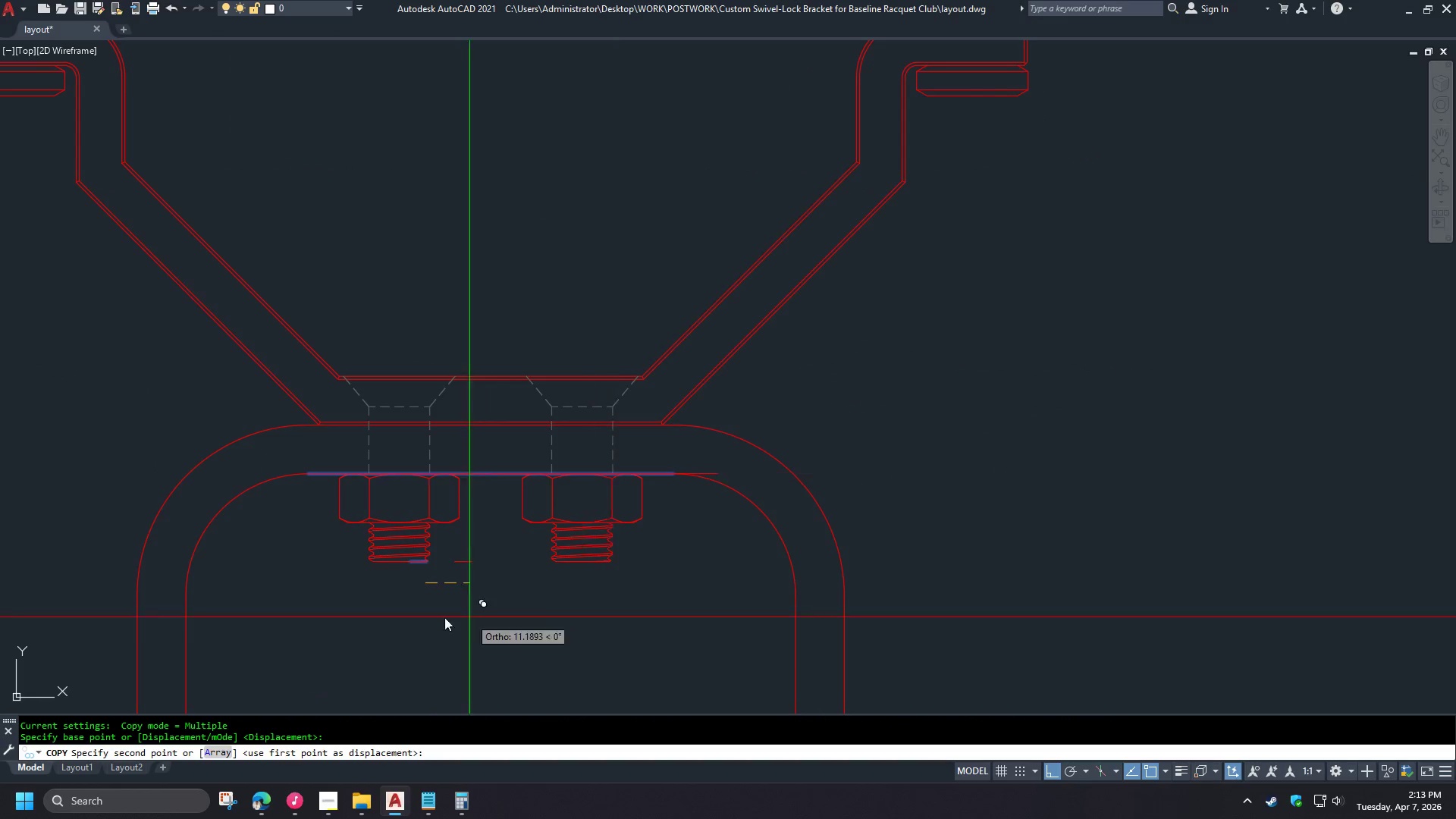 
scroll: coordinate [462, 577], scroll_direction: down, amount: 3.0
 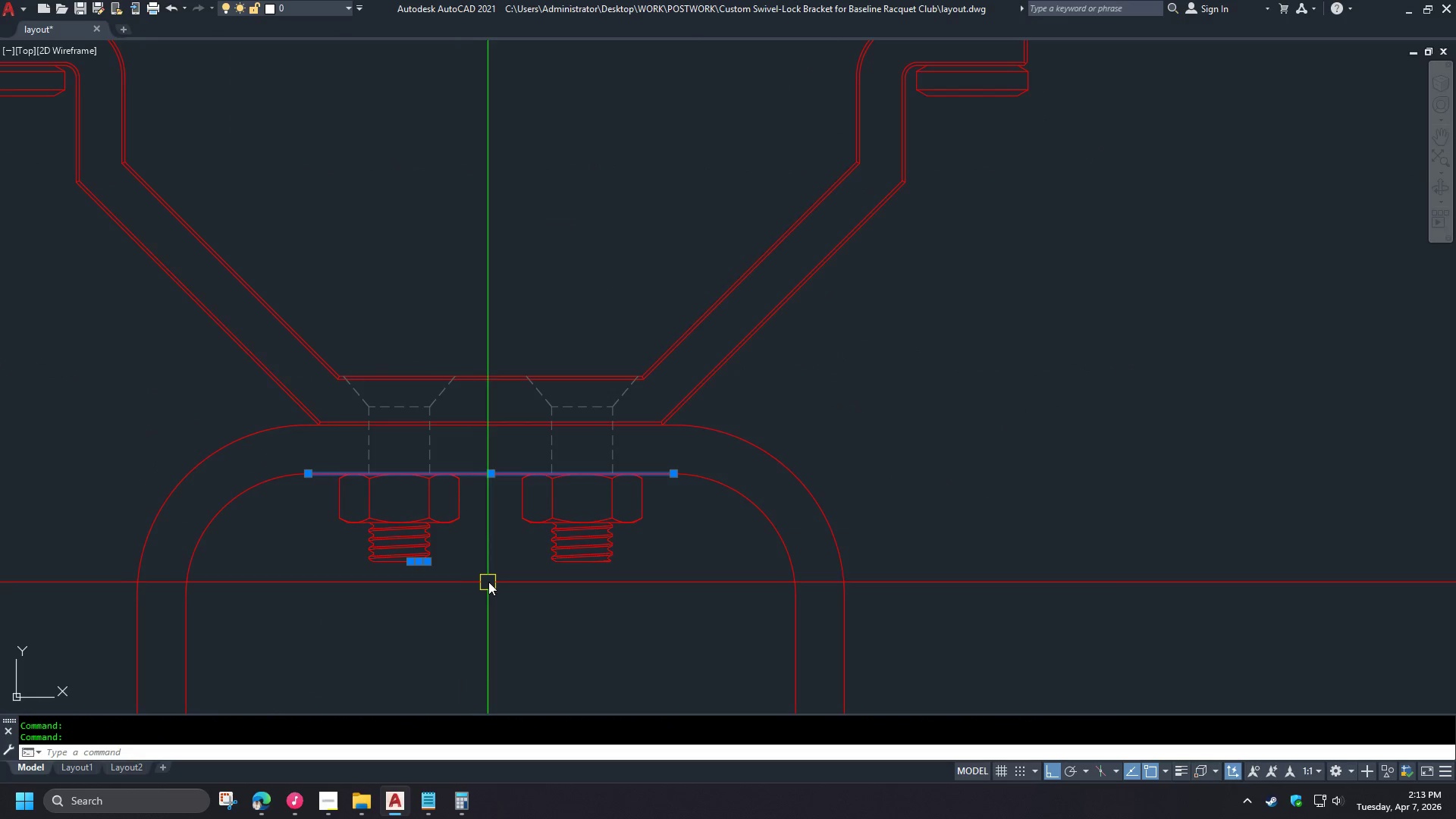 
hold_key(key=ShiftLeft, duration=1.28)
 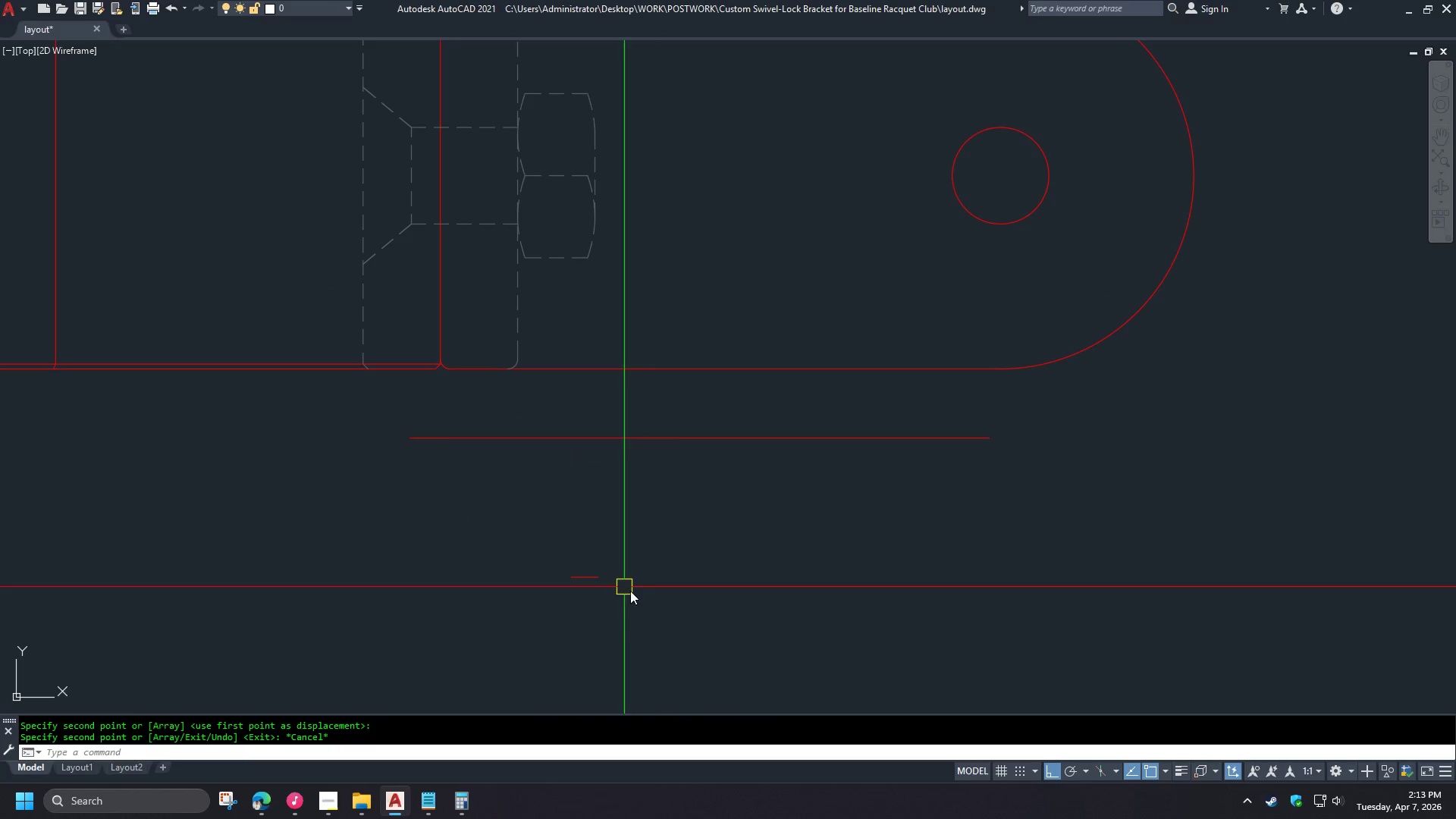 
scroll: coordinate [333, 616], scroll_direction: down, amount: 5.0
 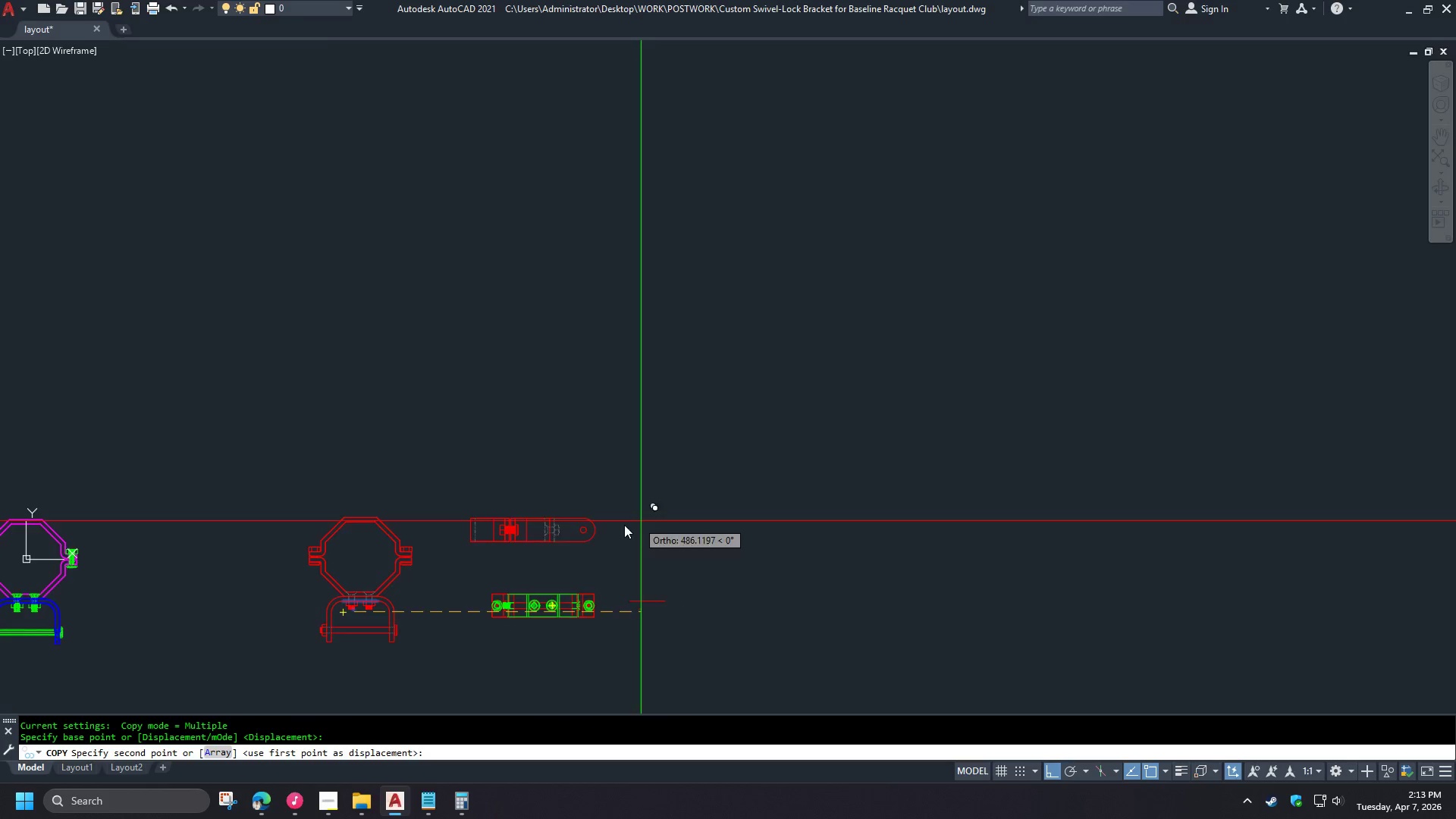 
scroll: coordinate [532, 556], scroll_direction: up, amount: 5.0
 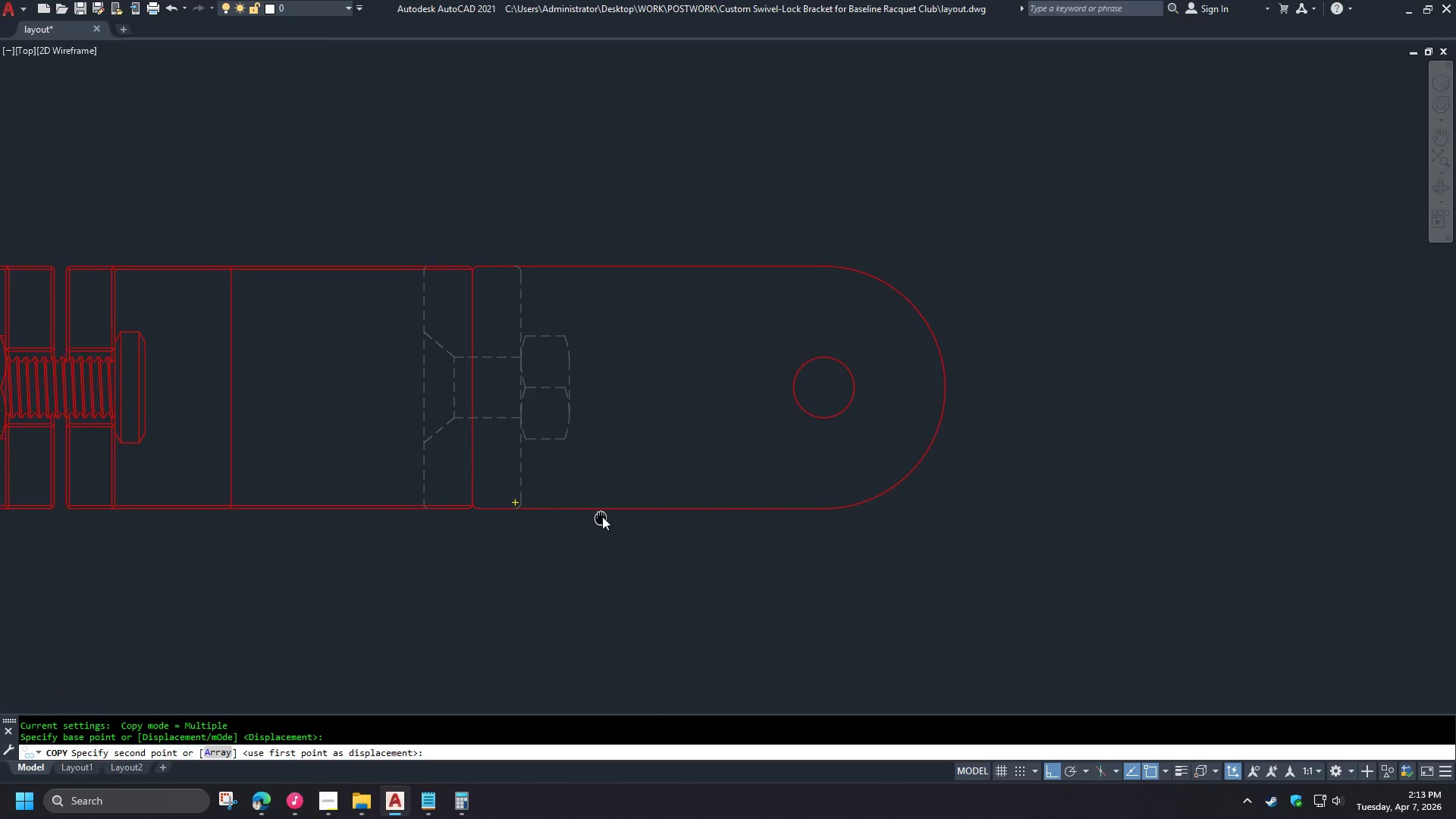 
left_click([615, 590])
 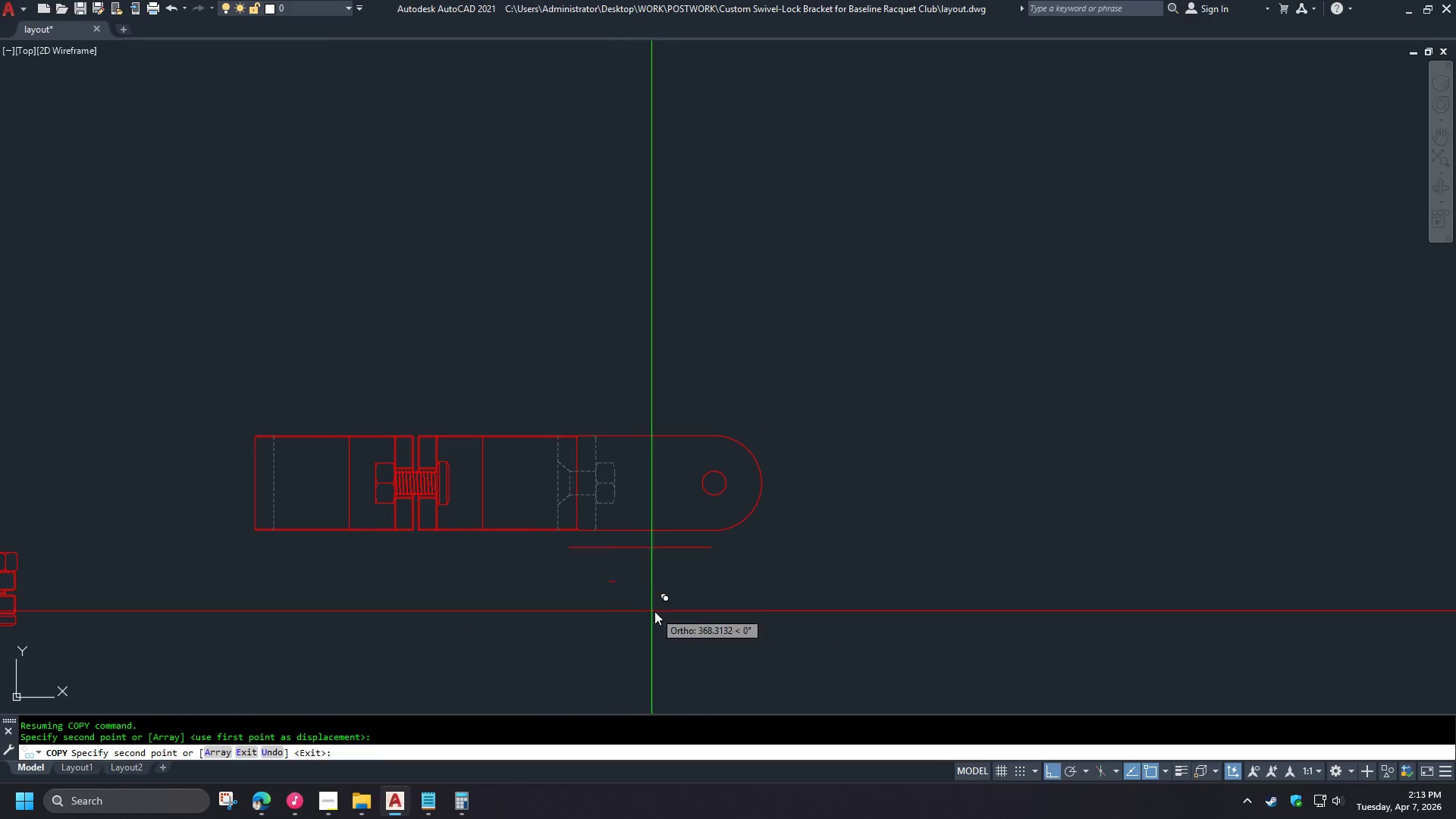 
key(Escape)
 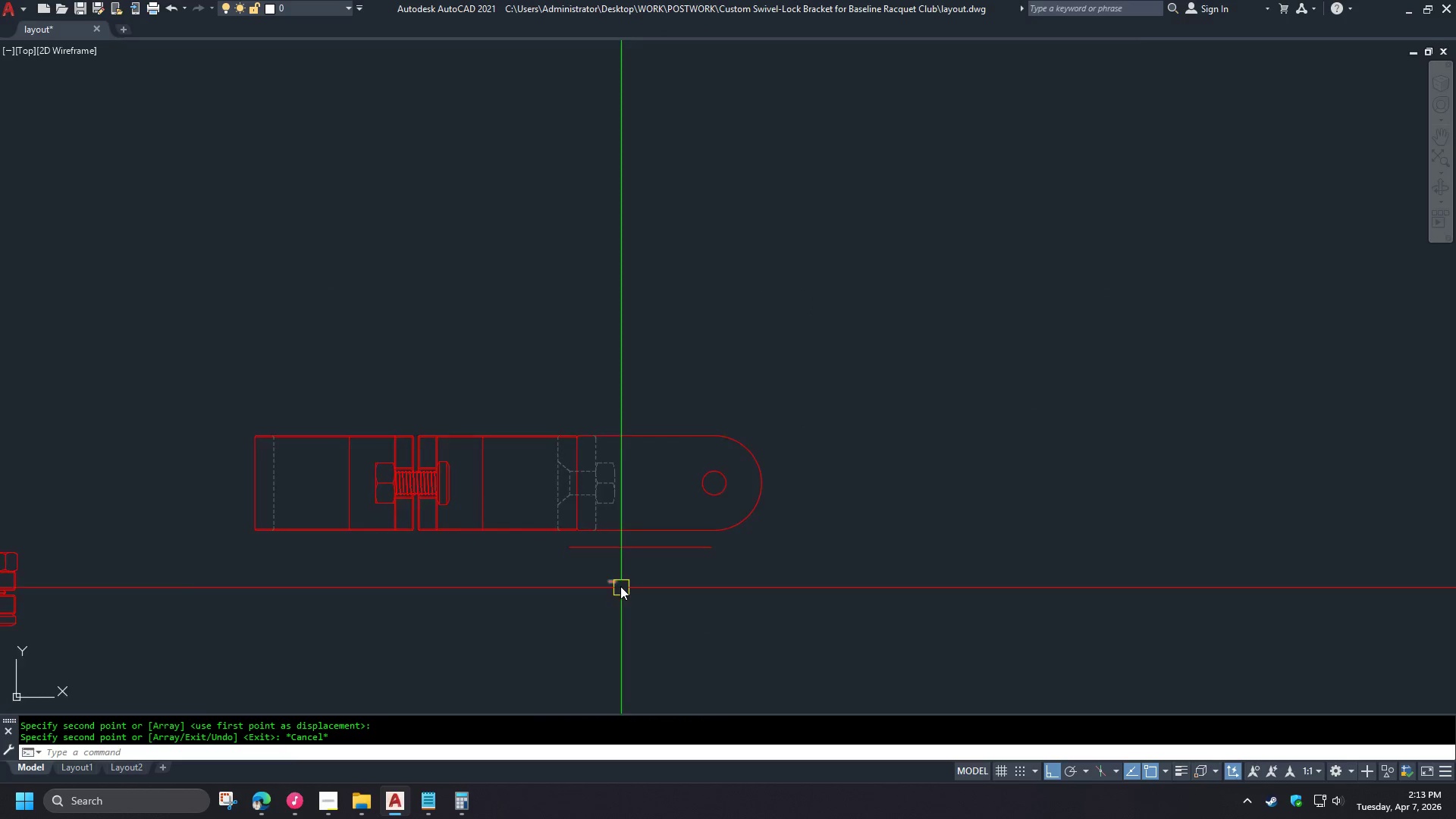 
left_click_drag(start_coordinate=[646, 610], to_coordinate=[639, 600])
 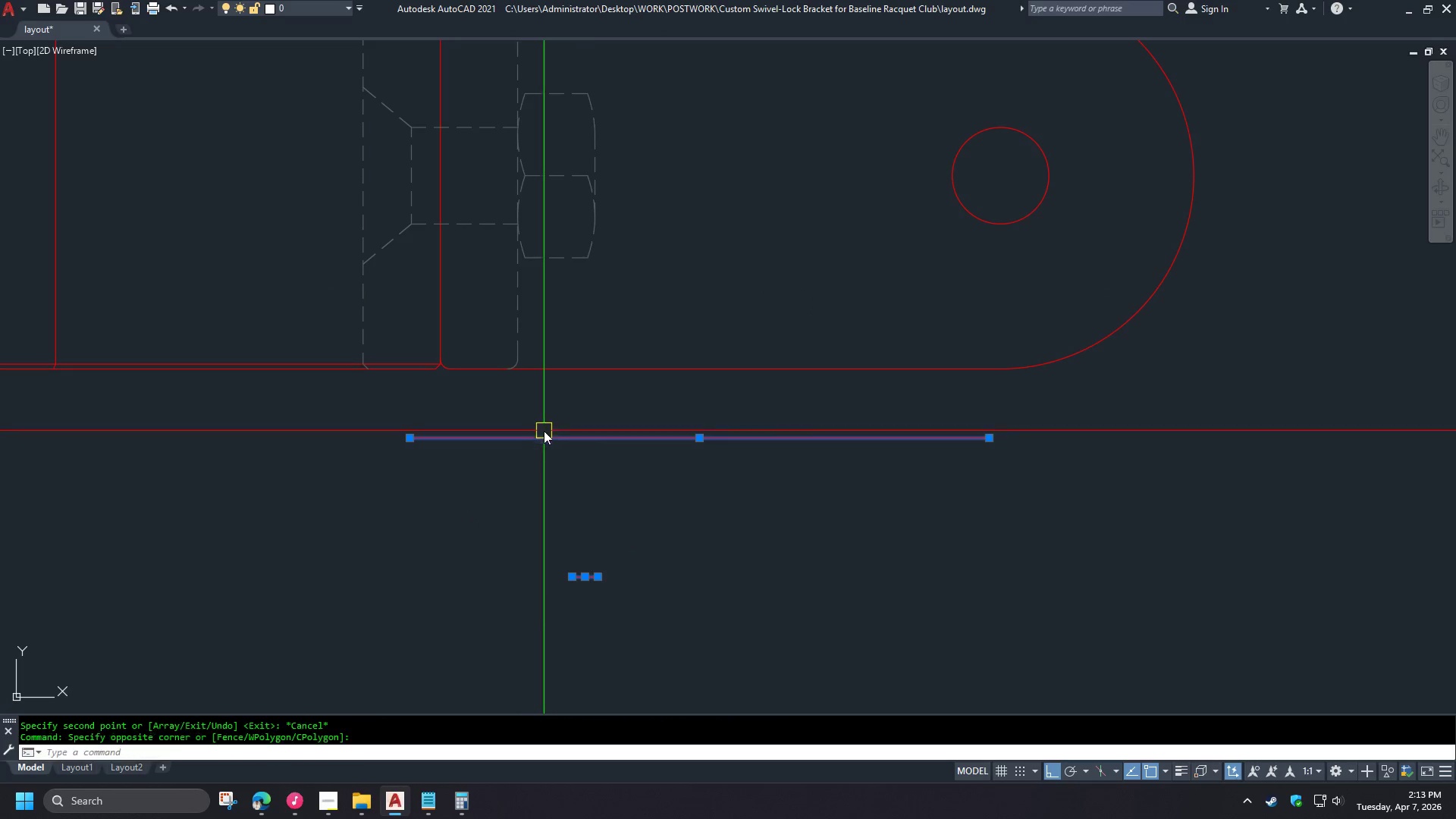 
scroll: coordinate [638, 544], scroll_direction: down, amount: 2.0
 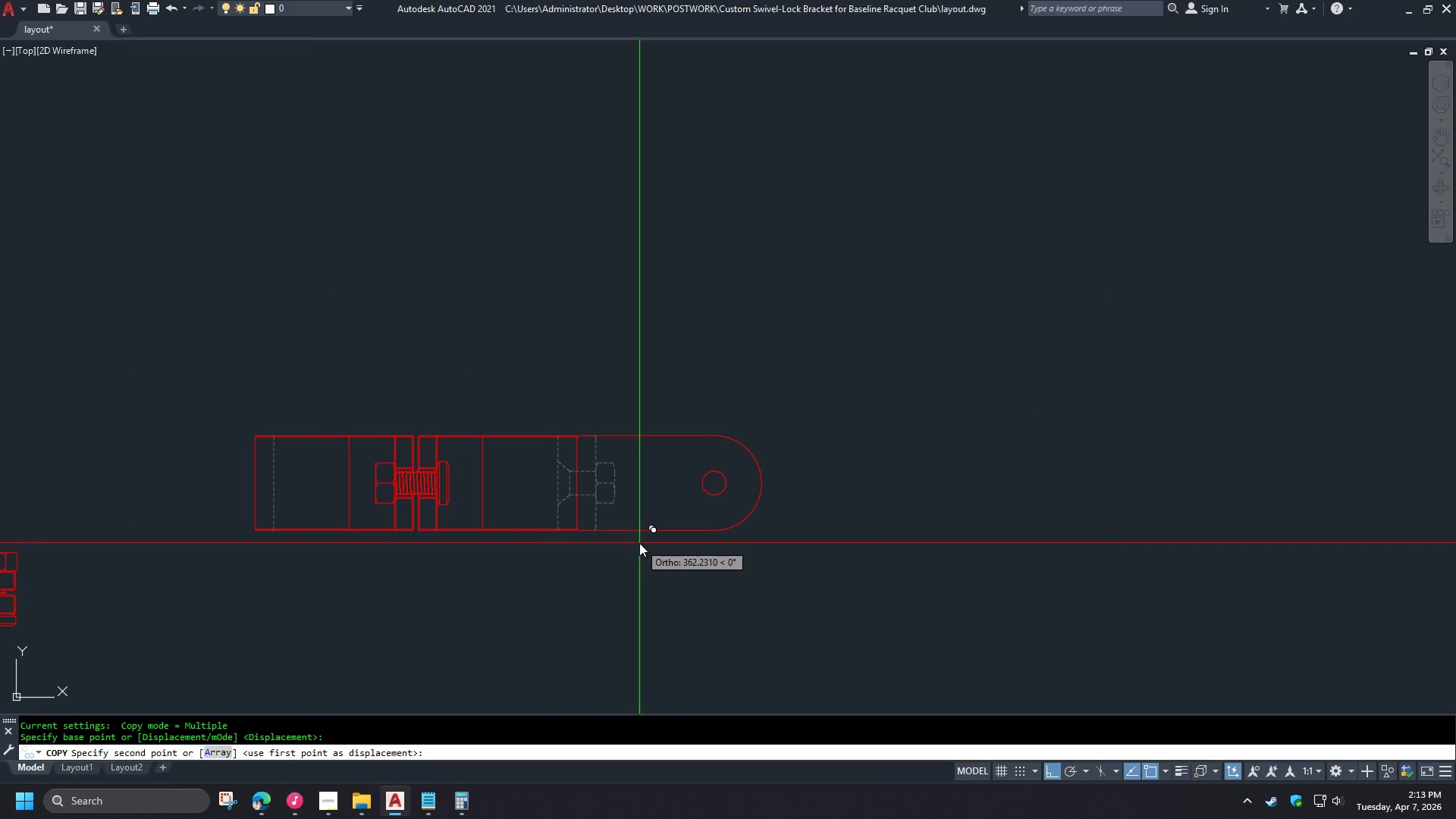 
type(ro )
 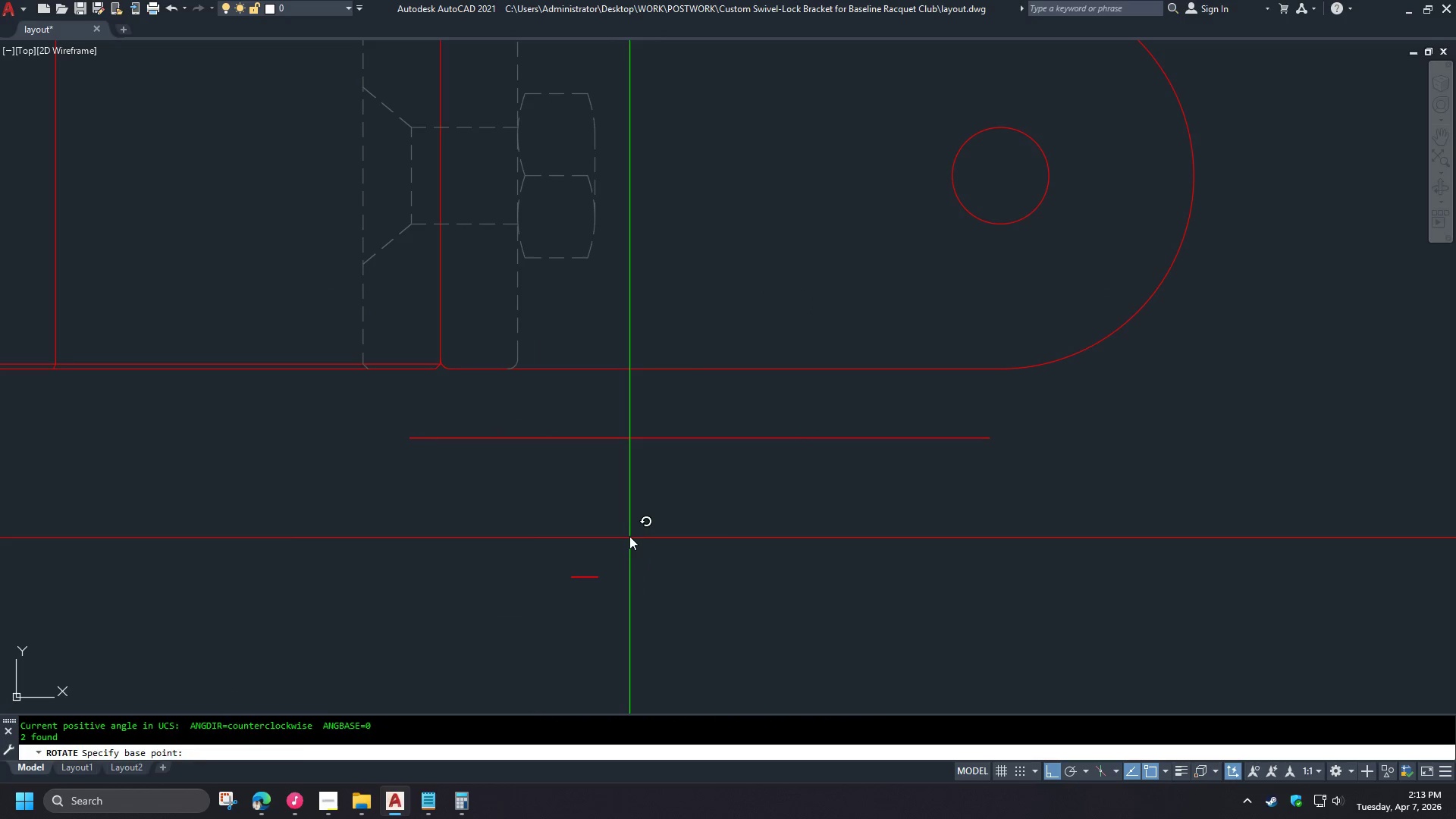 
scroll: coordinate [620, 584], scroll_direction: up, amount: 3.0
 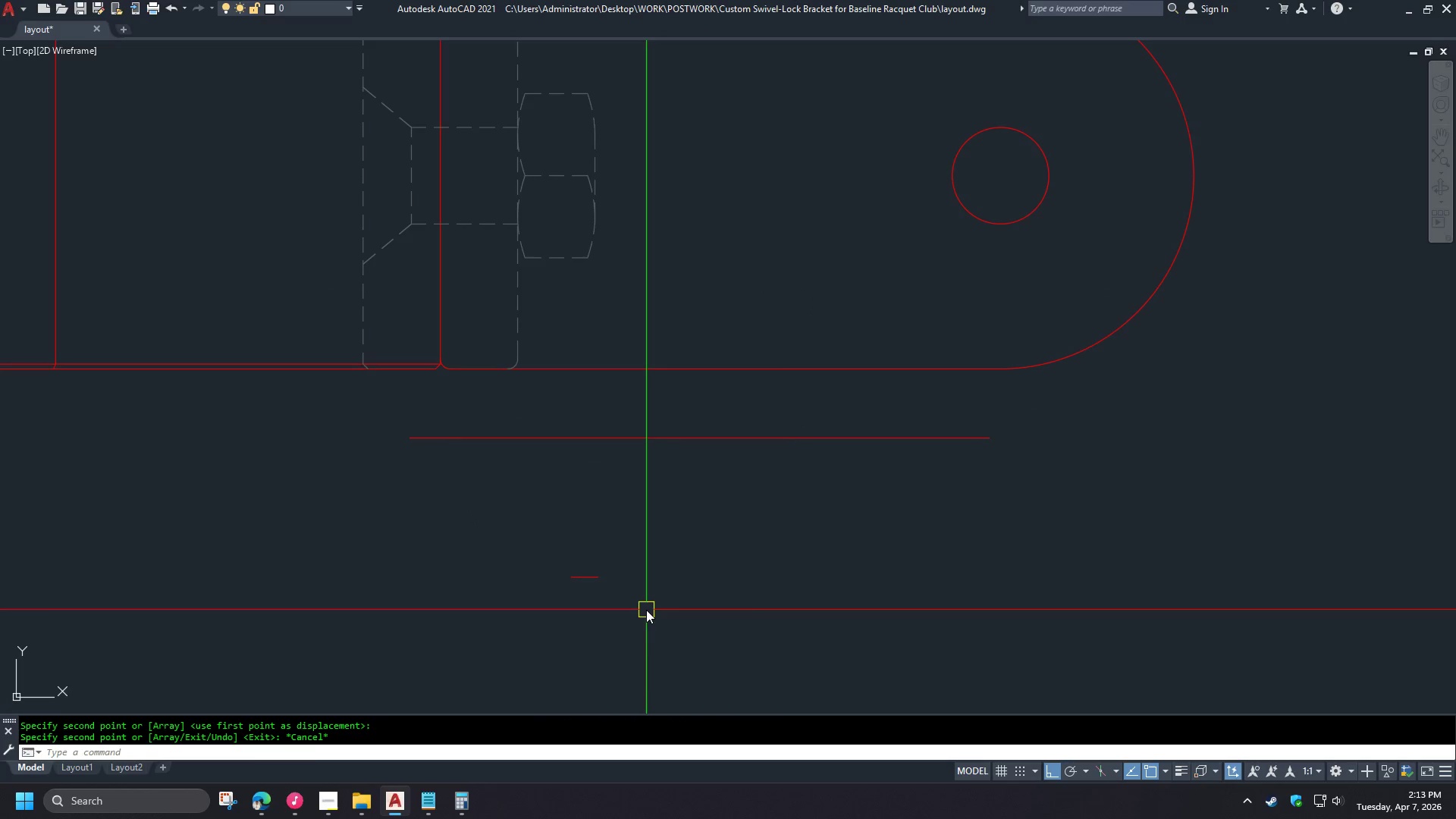 
left_click_drag(start_coordinate=[629, 538], to_coordinate=[627, 518])
 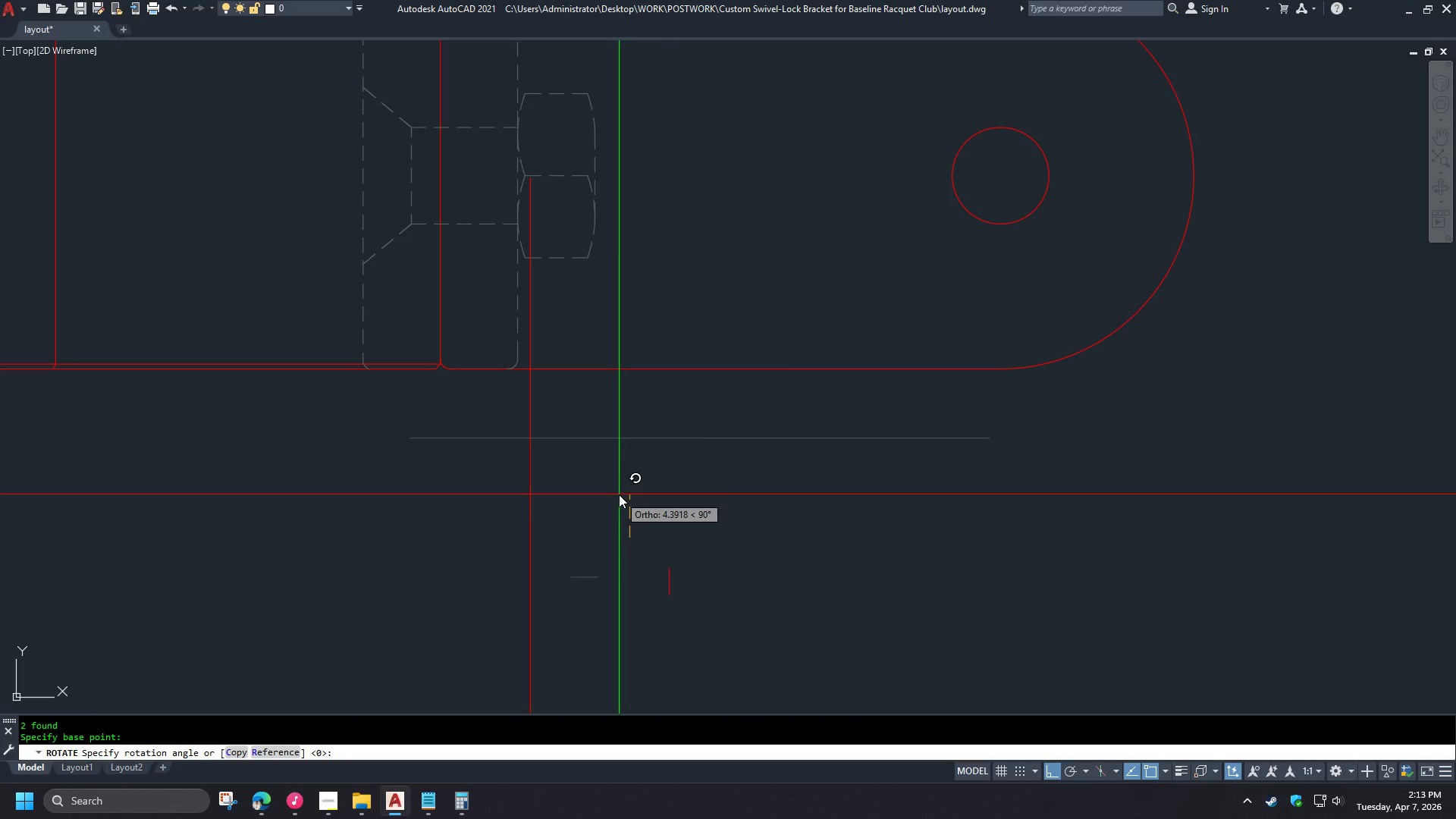 
double_click([619, 494])
 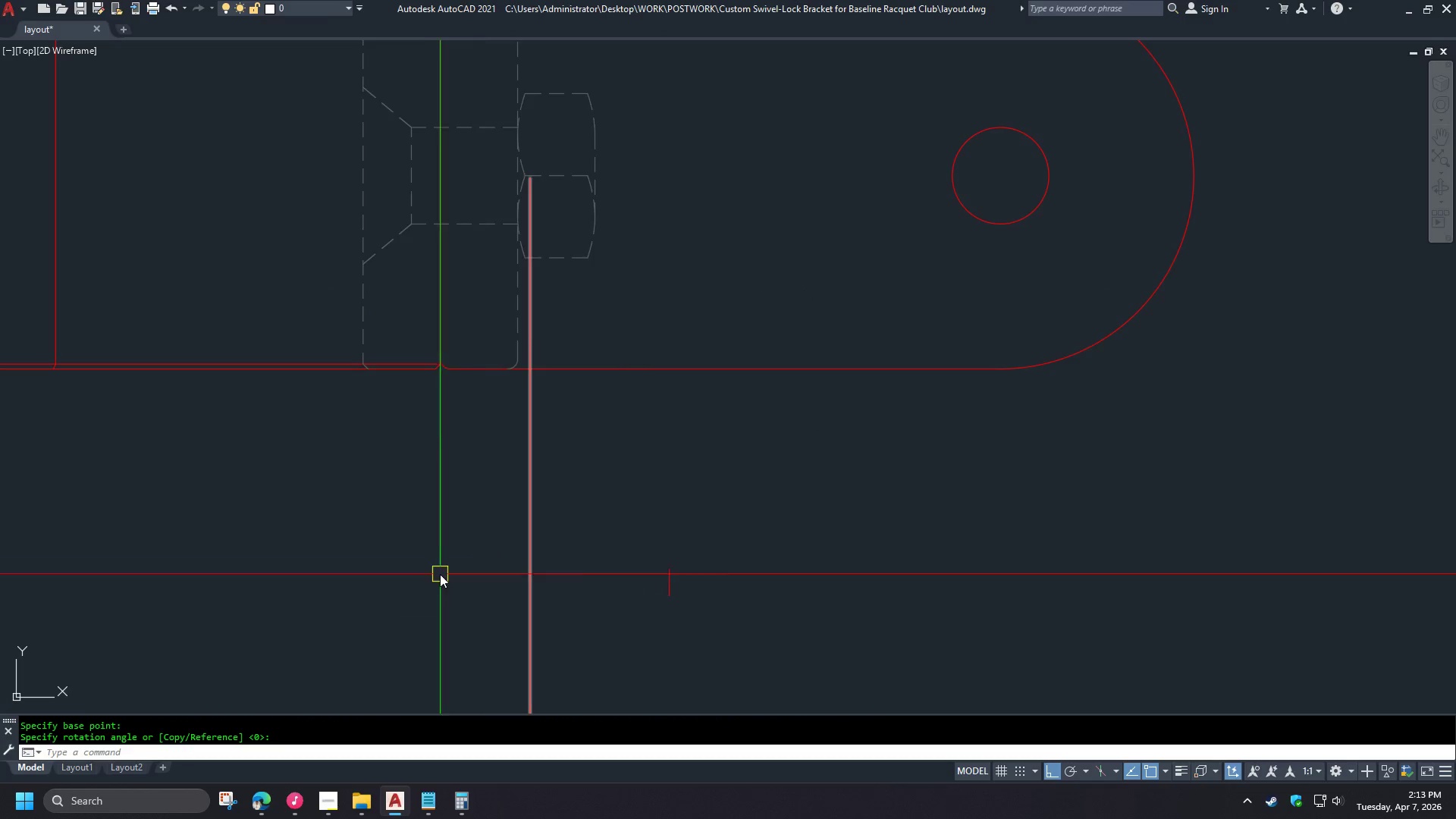 
key(O)
 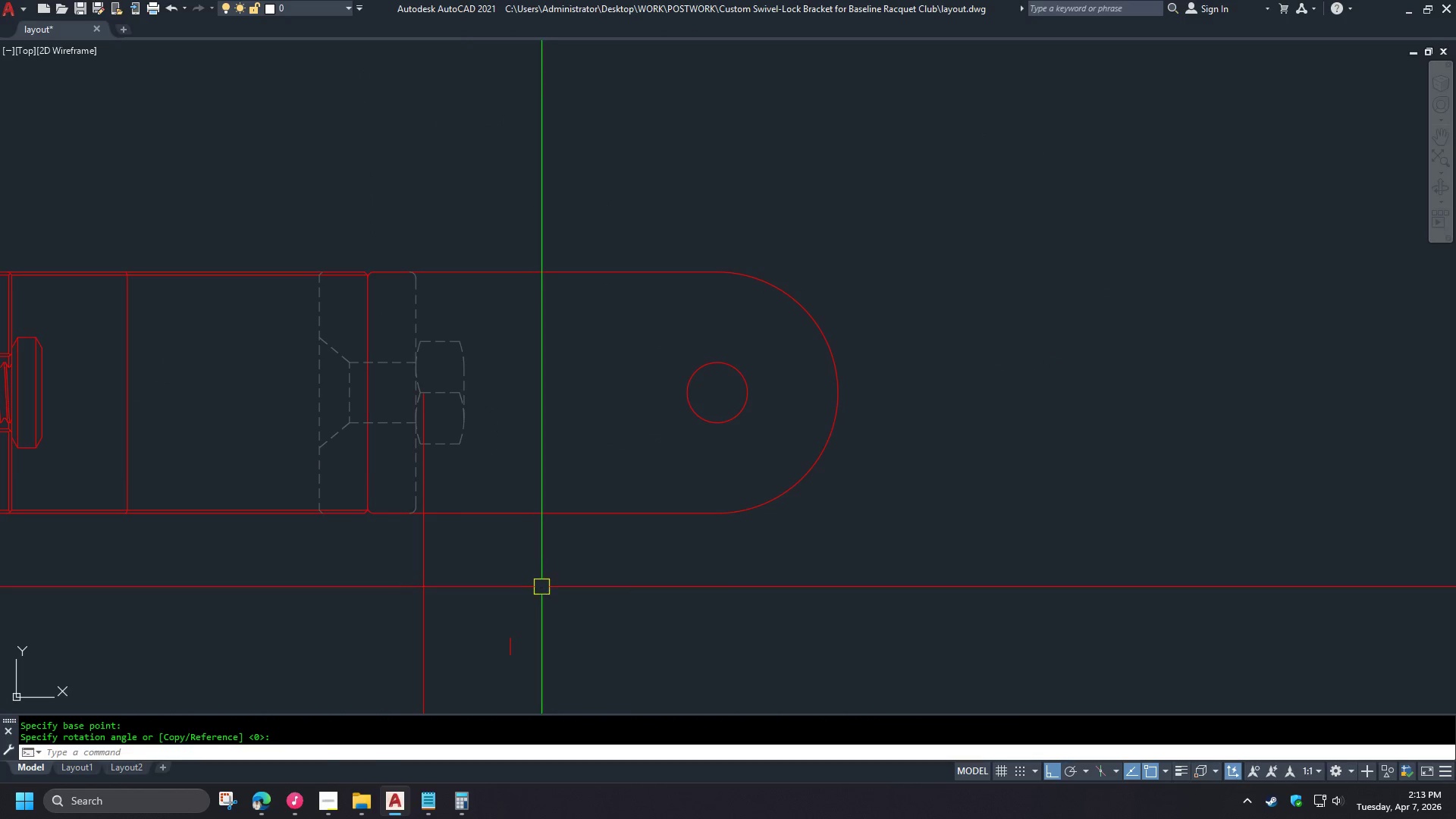 
key(Space)
 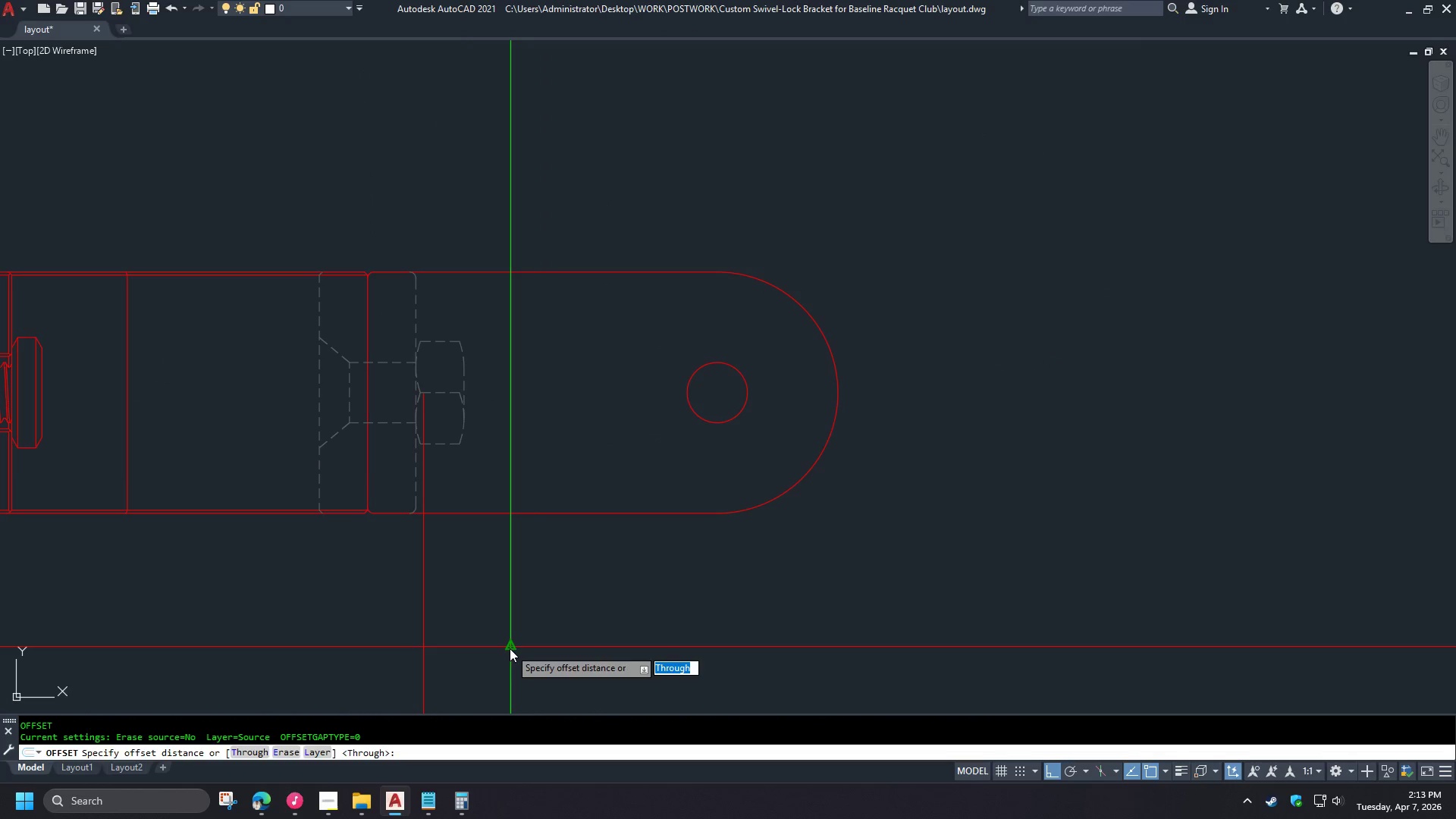 
left_click([510, 648])
 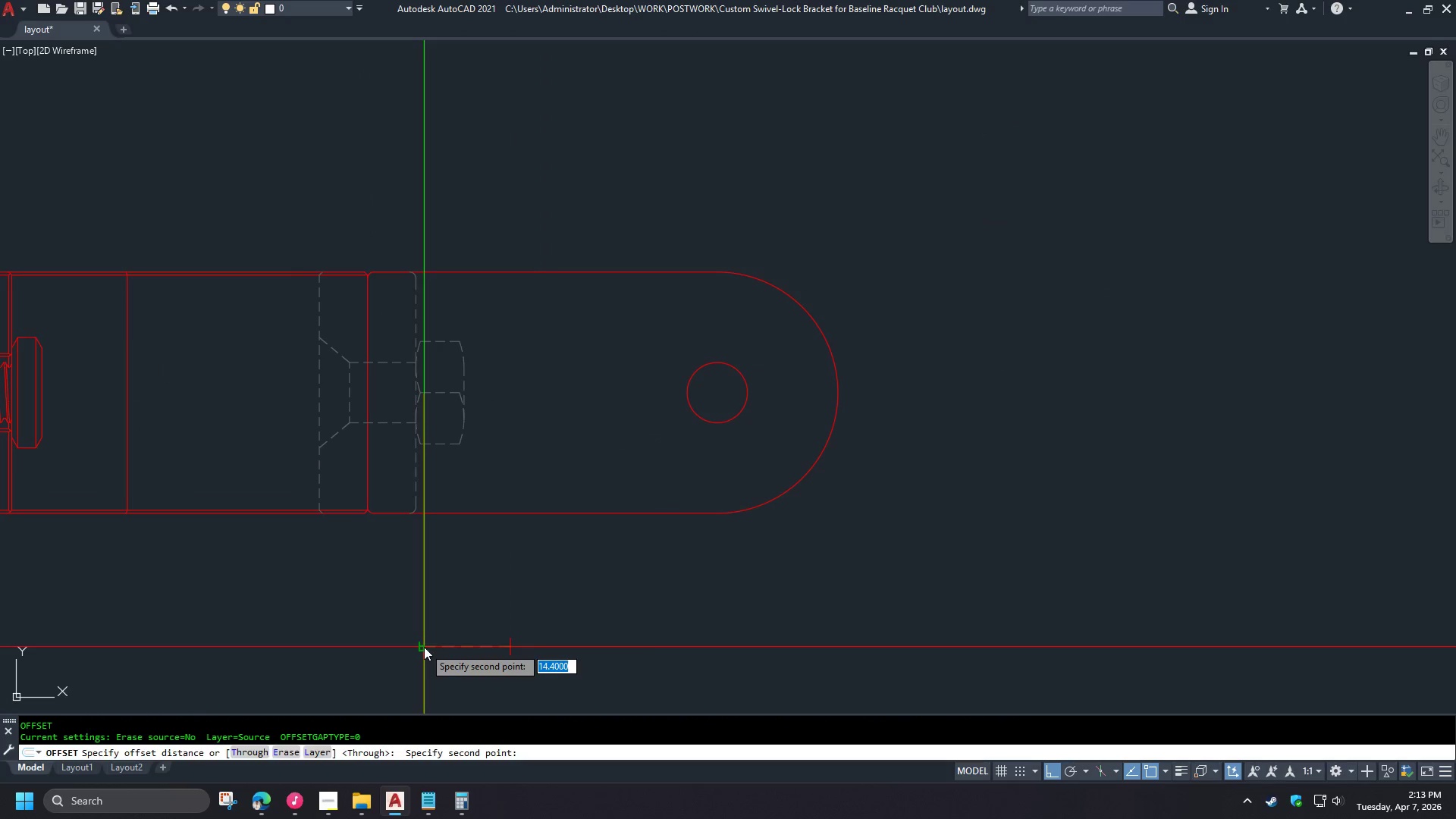 
scroll: coordinate [434, 578], scroll_direction: down, amount: 2.0
 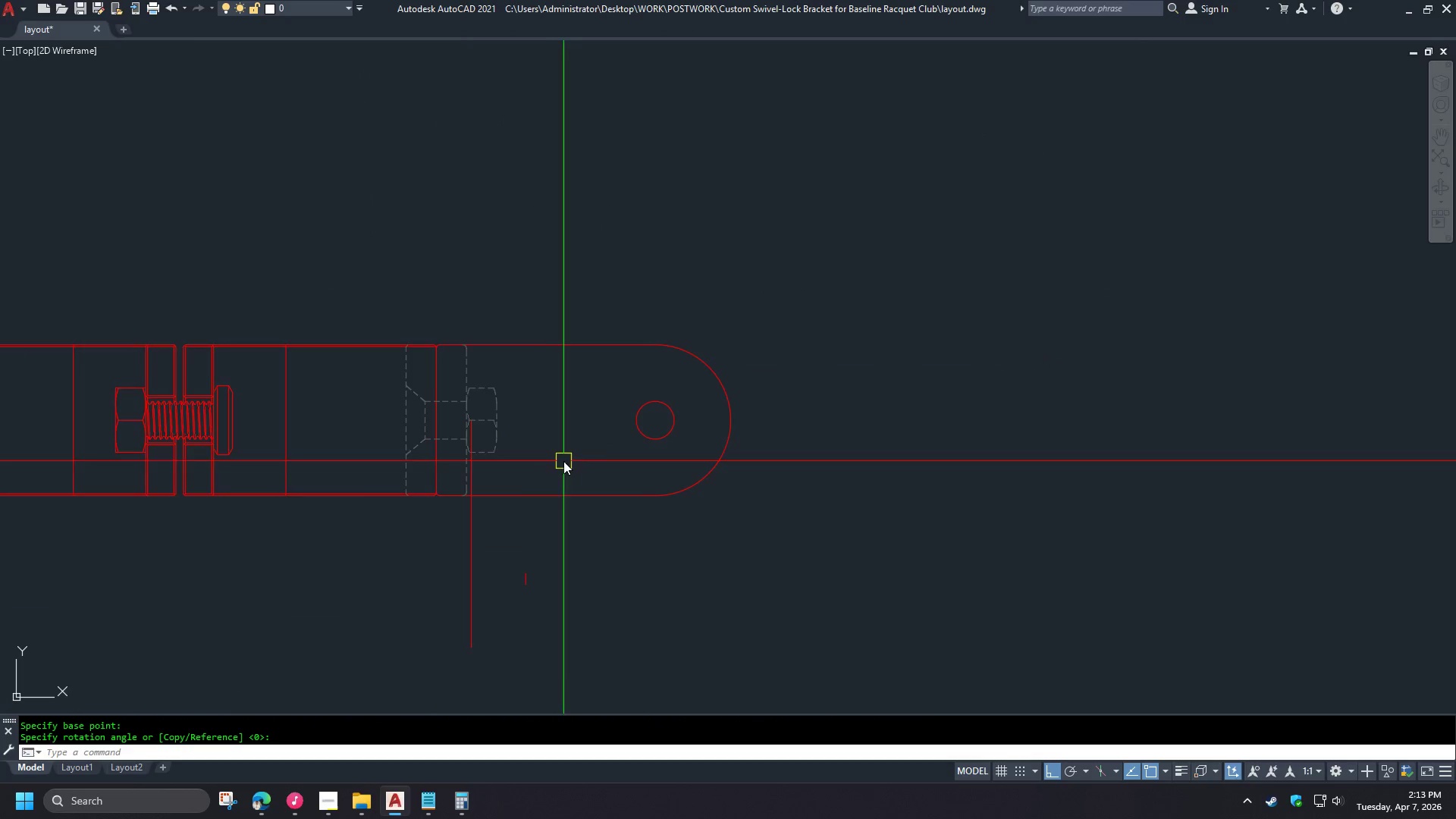 
left_click([424, 647])
 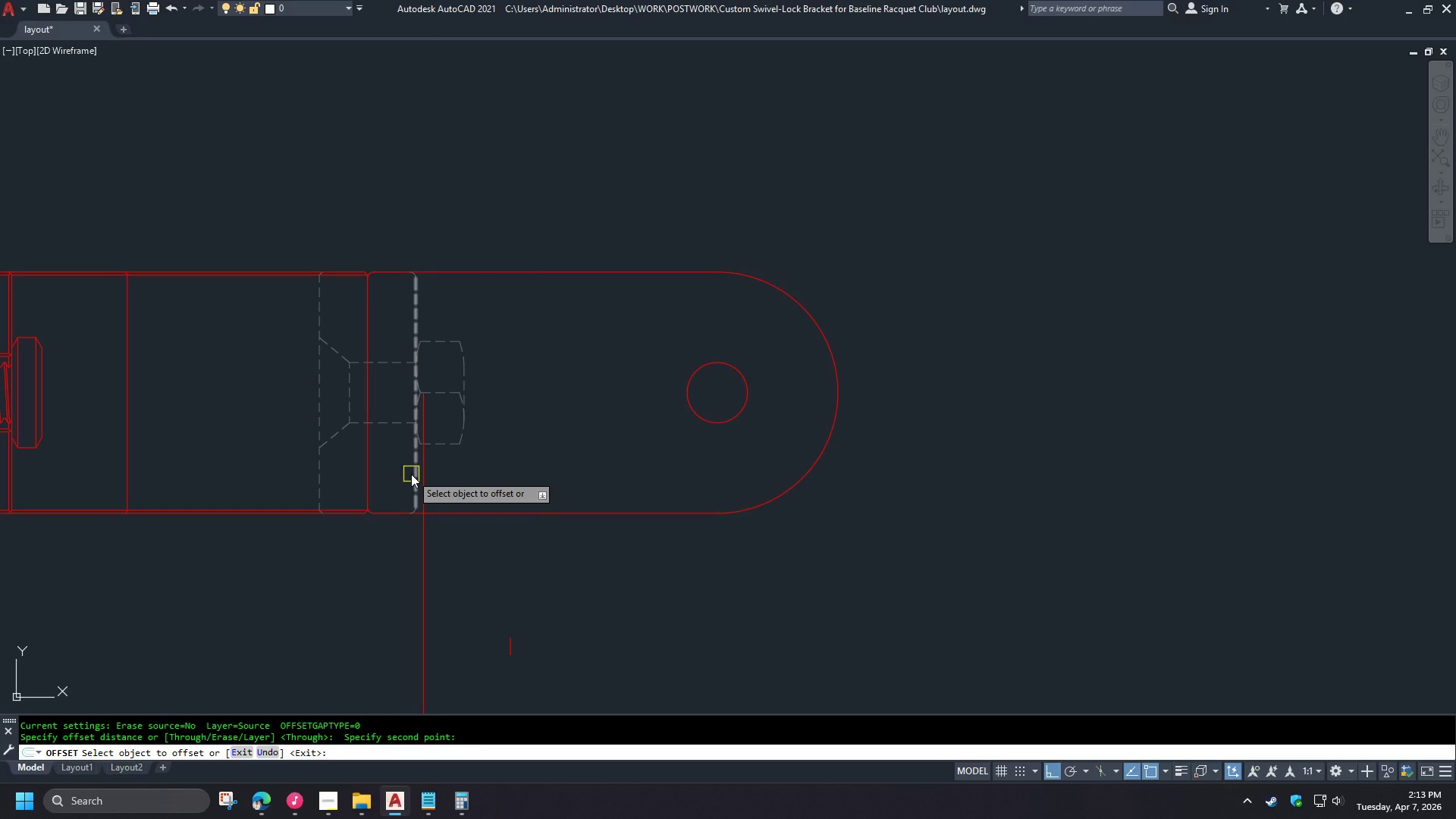 
scroll: coordinate [550, 469], scroll_direction: up, amount: 1.0
 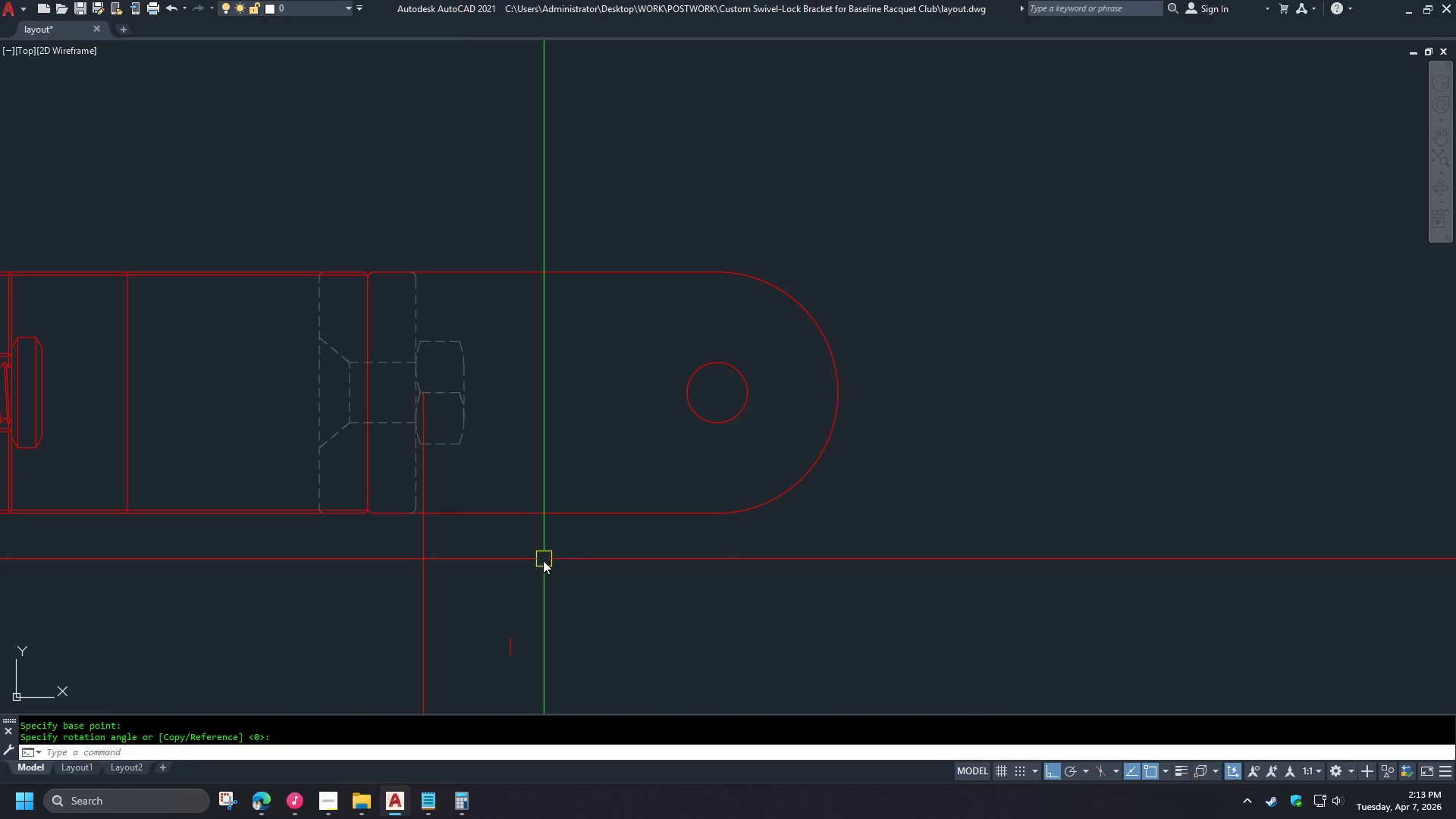 
double_click([538, 470])
 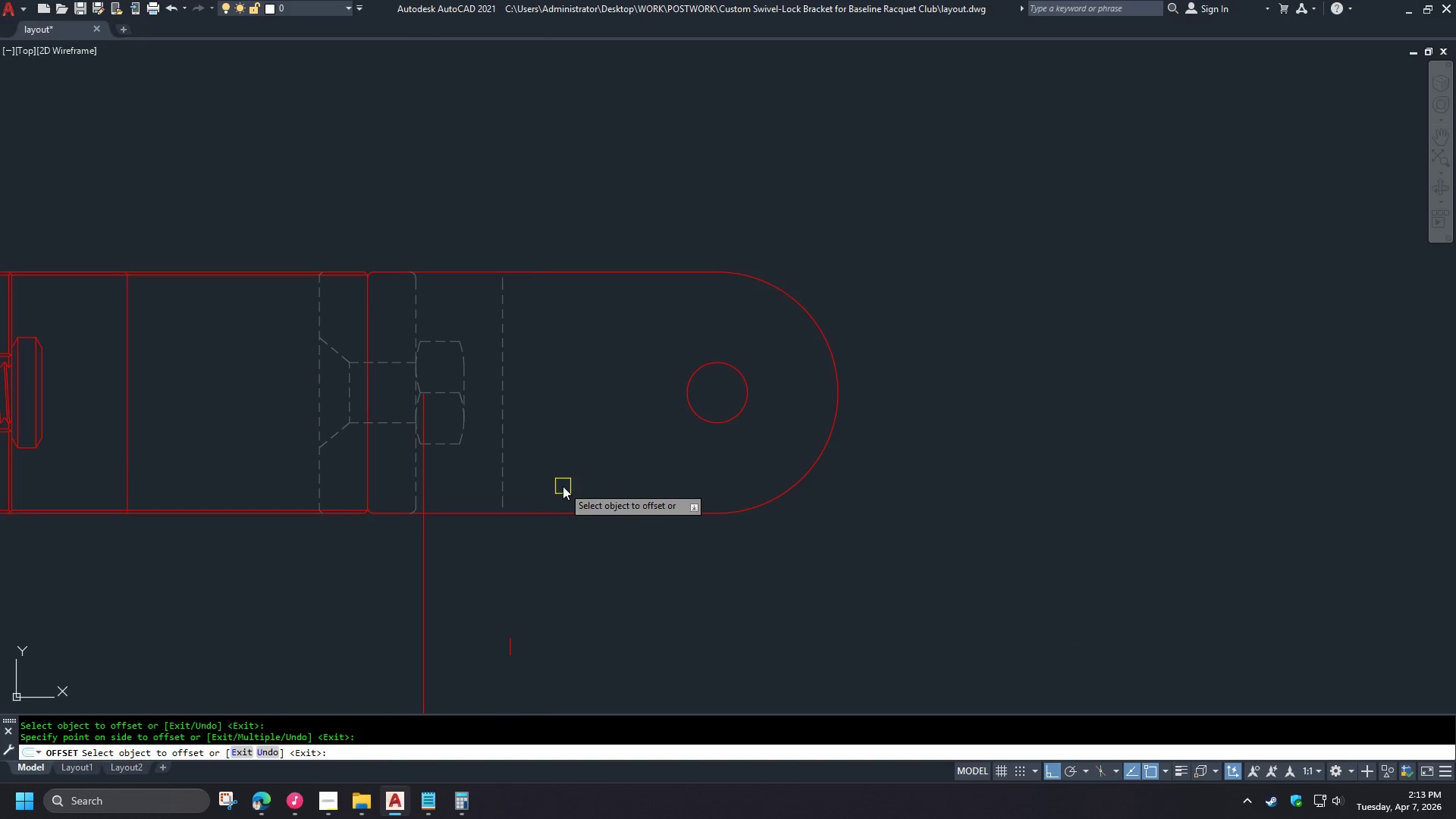 
key(Space)
 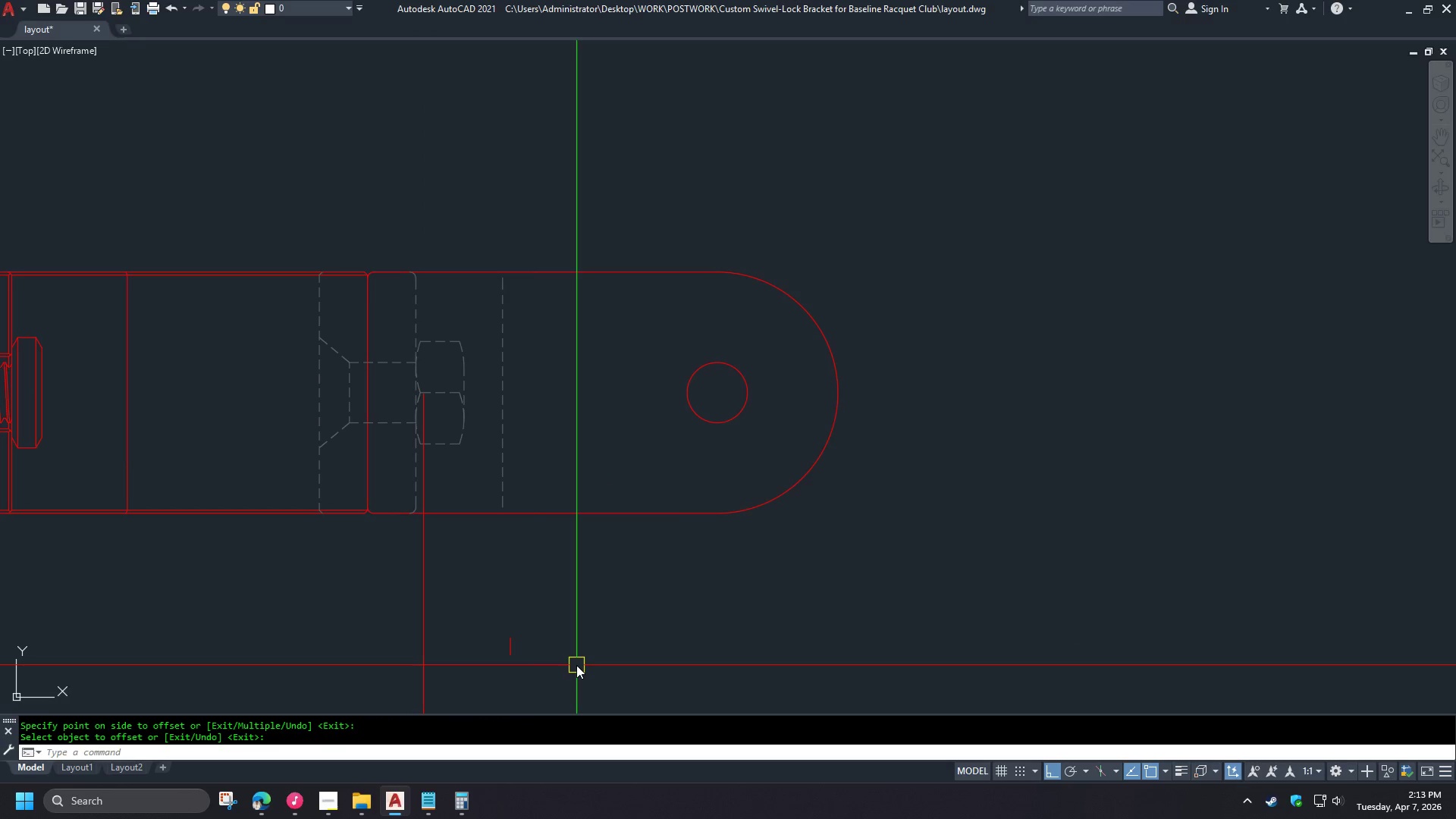 
left_click([576, 665])
 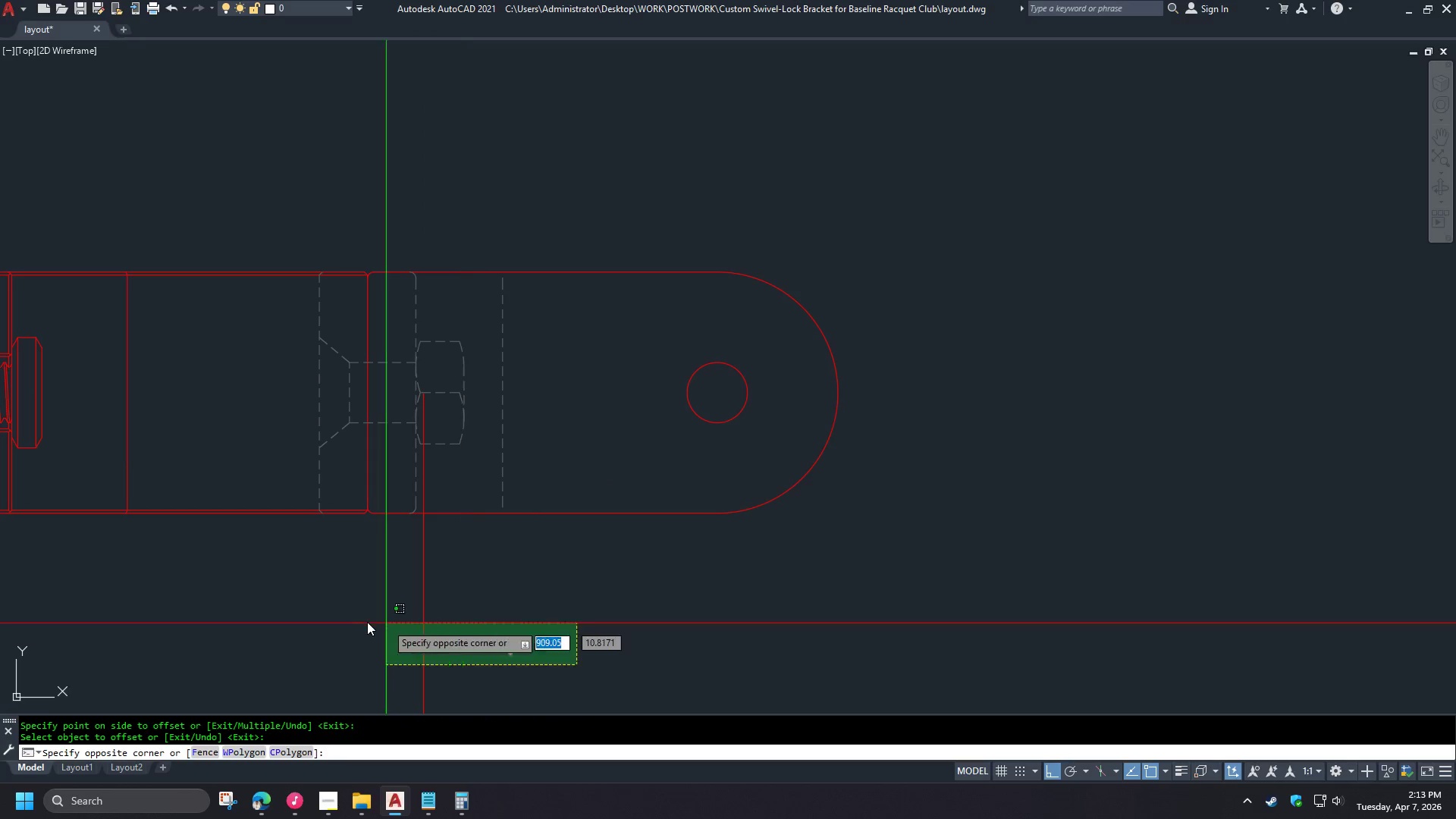 
key(E)
 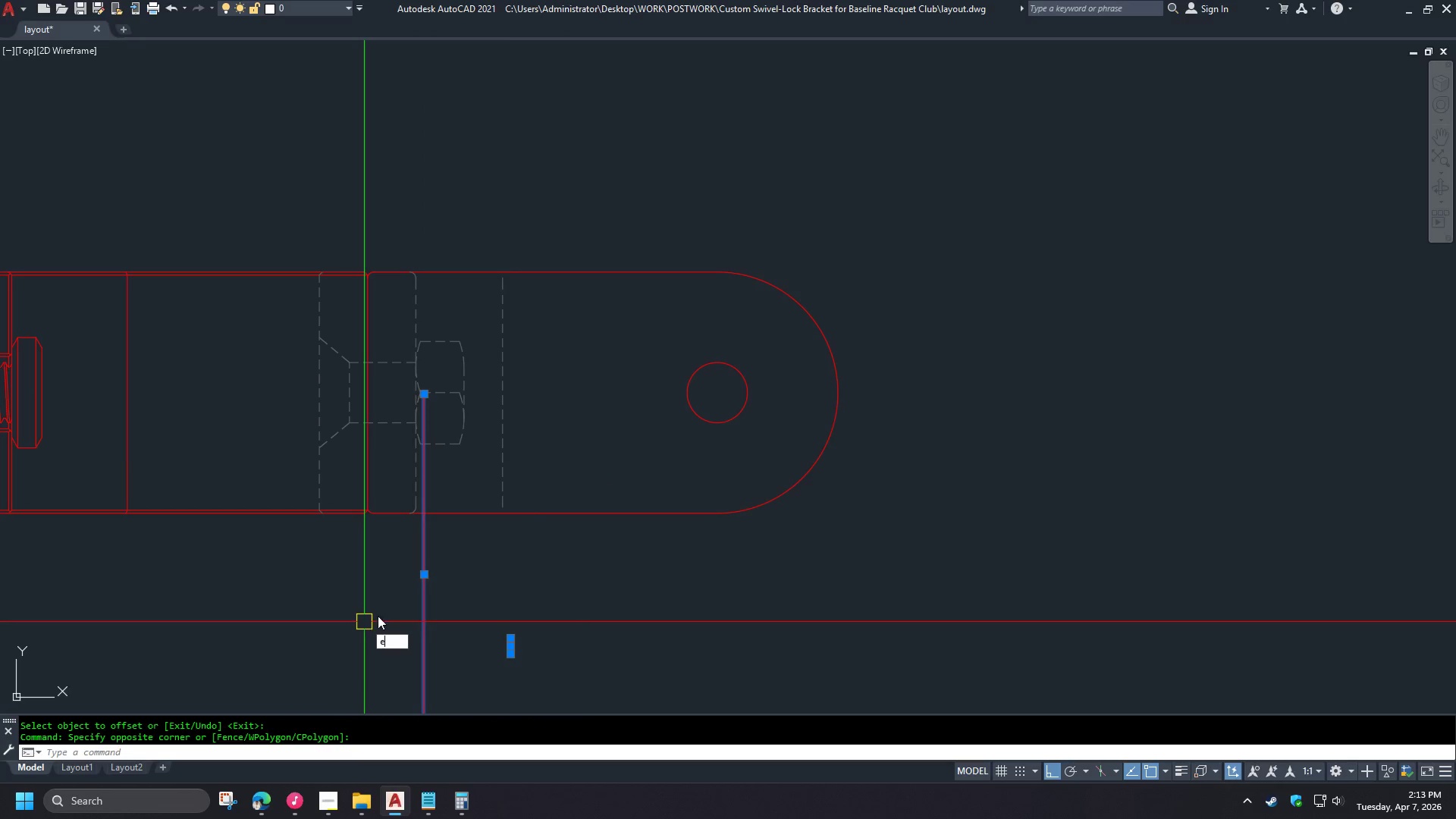 
key(Space)
 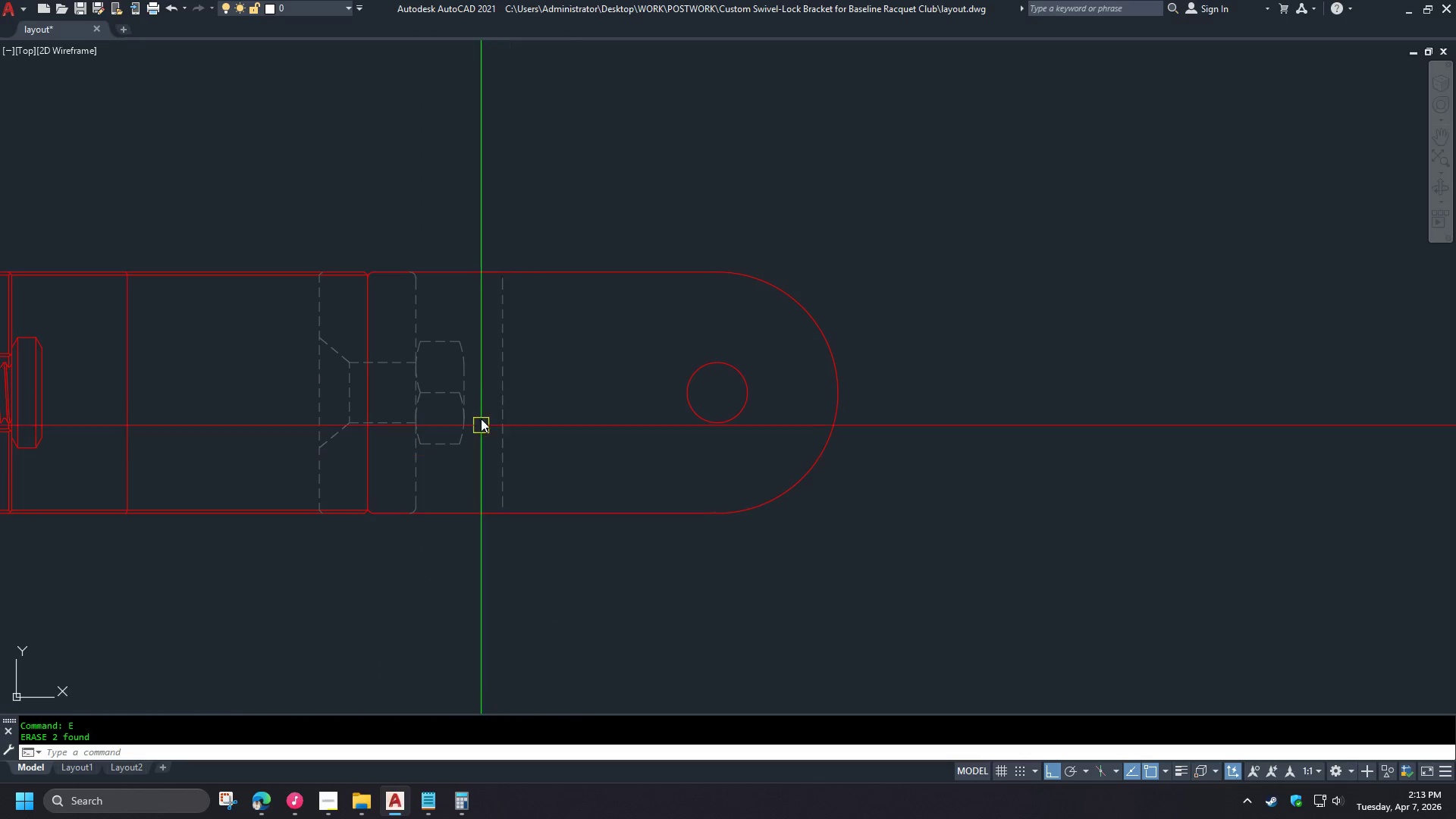 
key(L)
 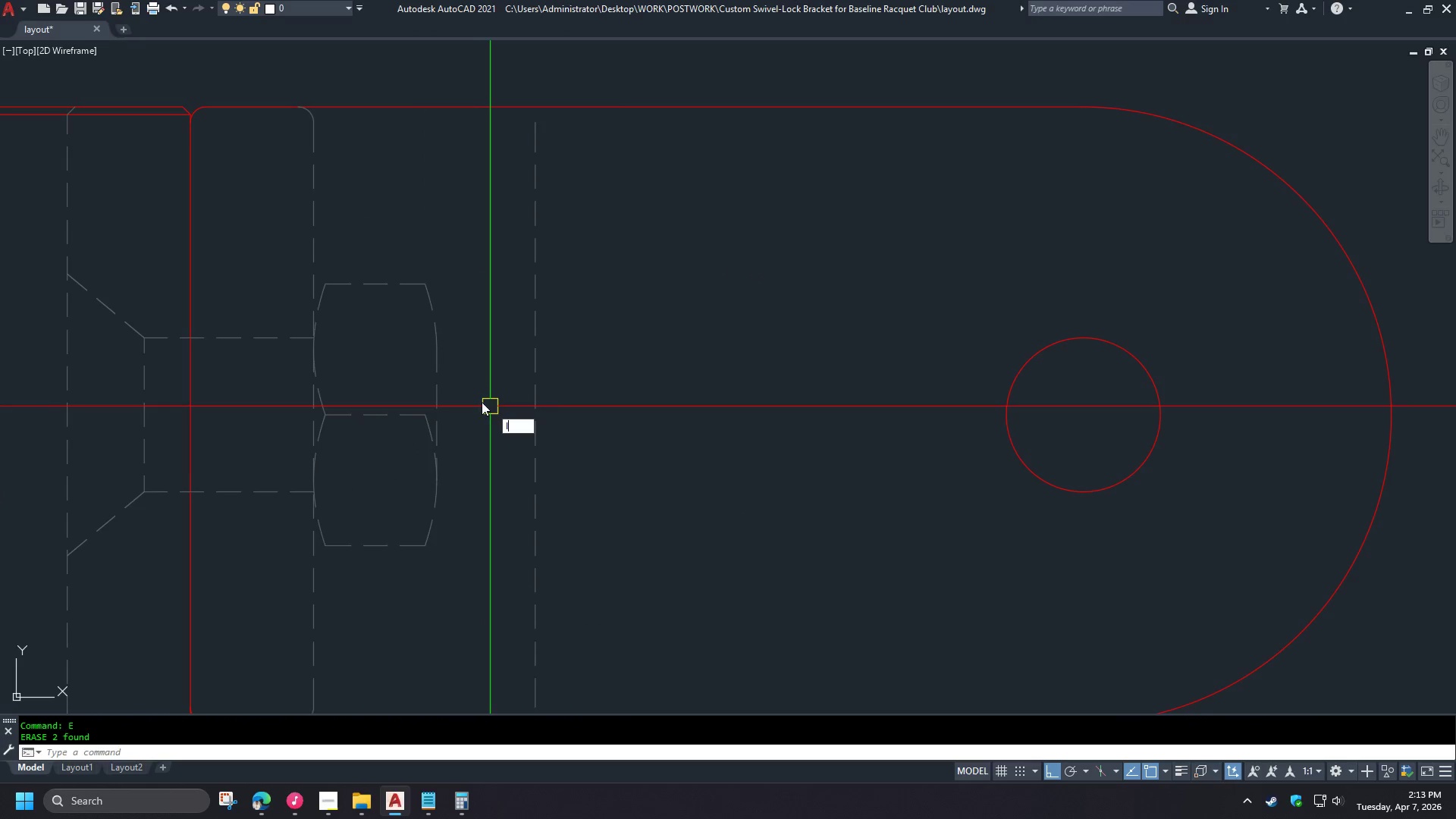 
key(Space)
 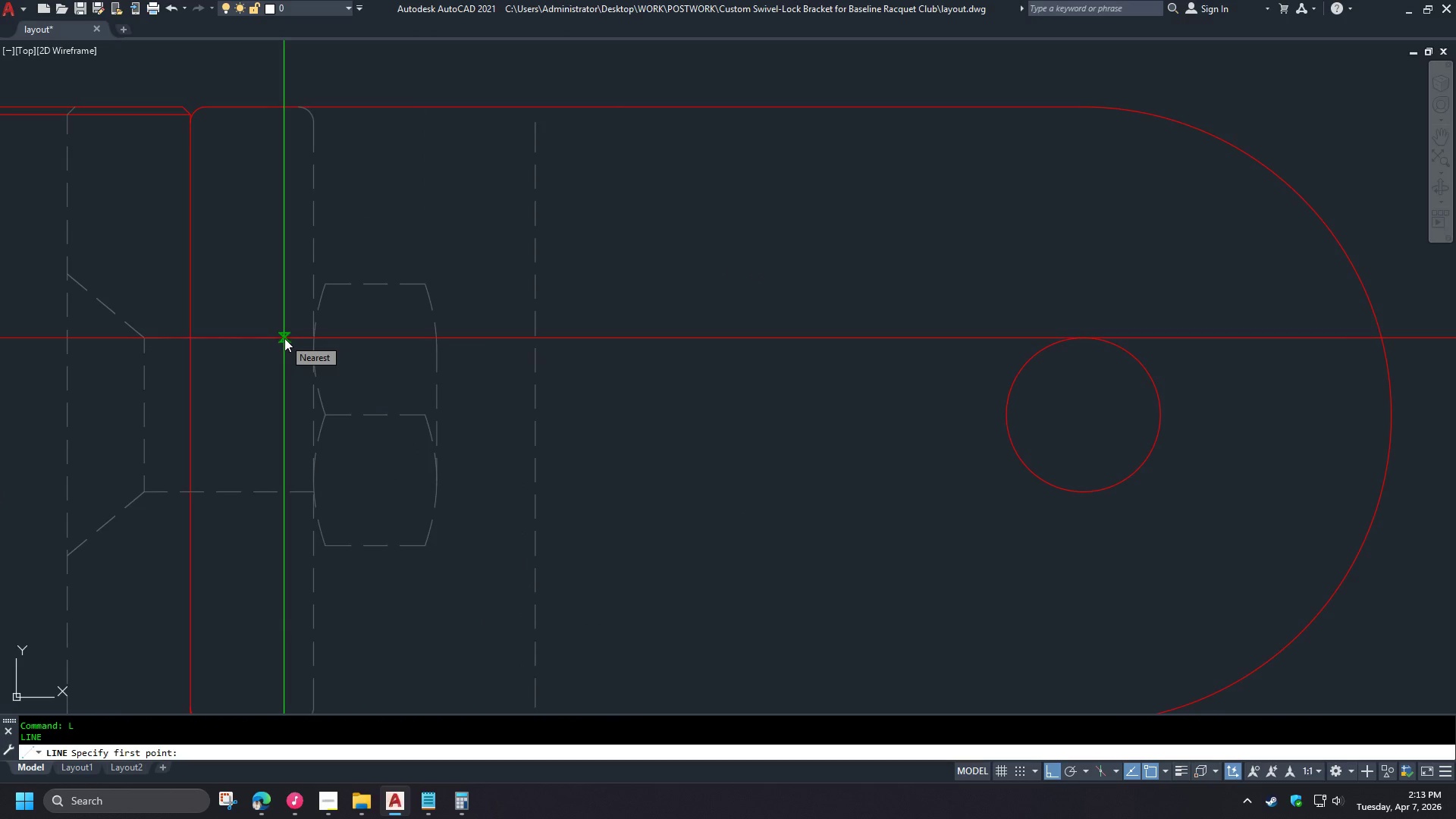 
scroll: coordinate [479, 376], scroll_direction: up, amount: 2.0
 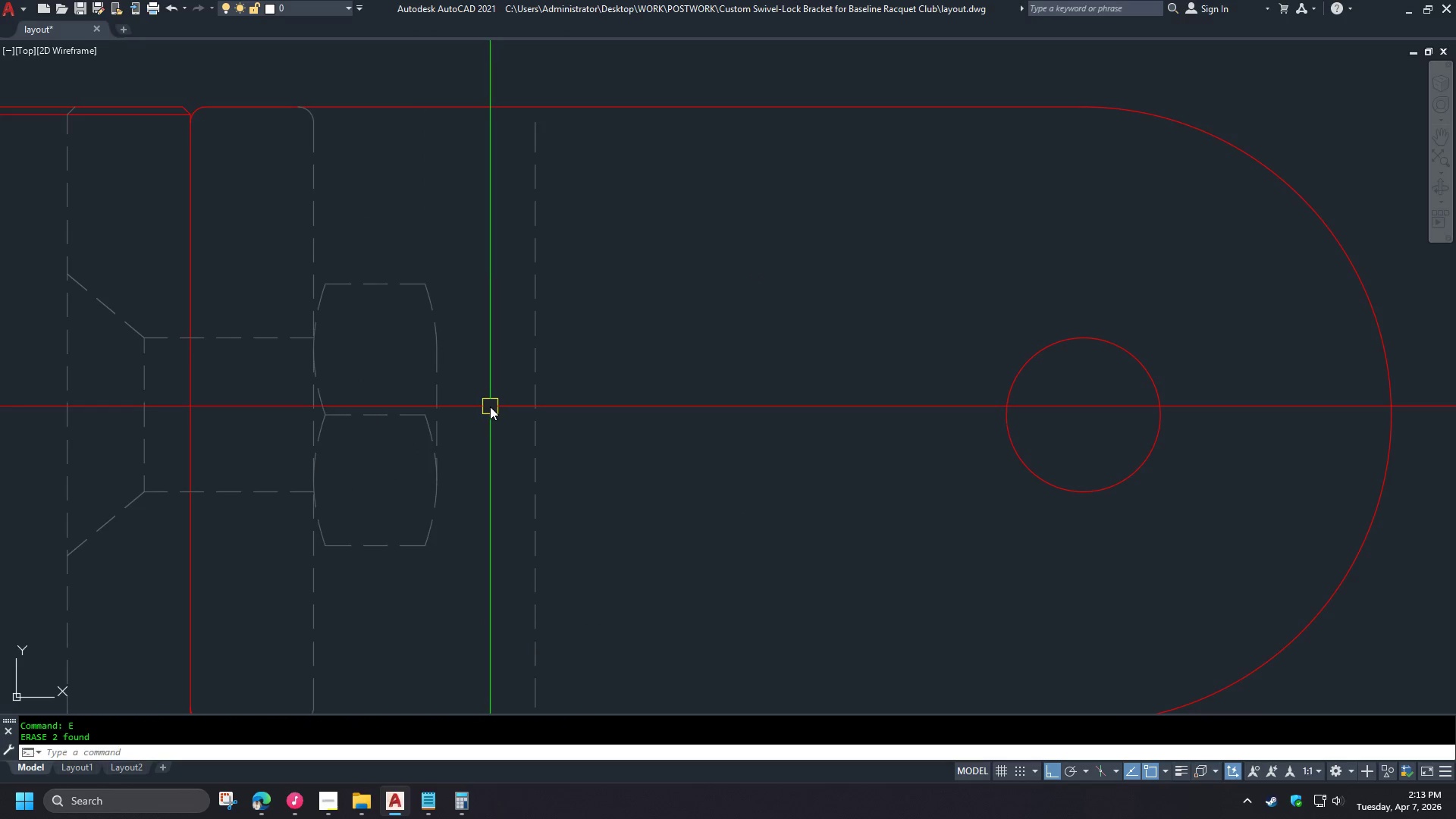 
left_click([284, 338])
 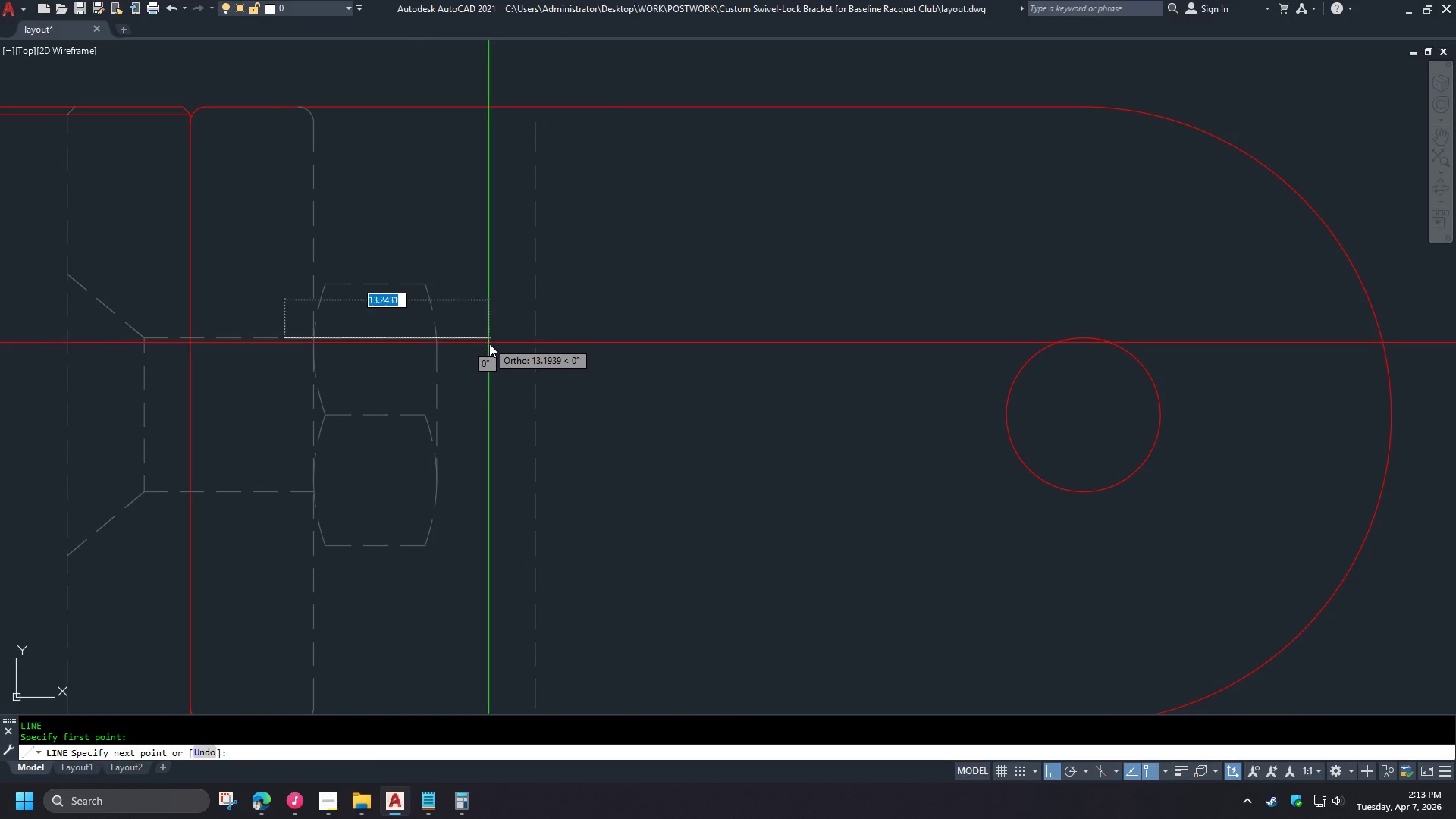 
key(Escape)
 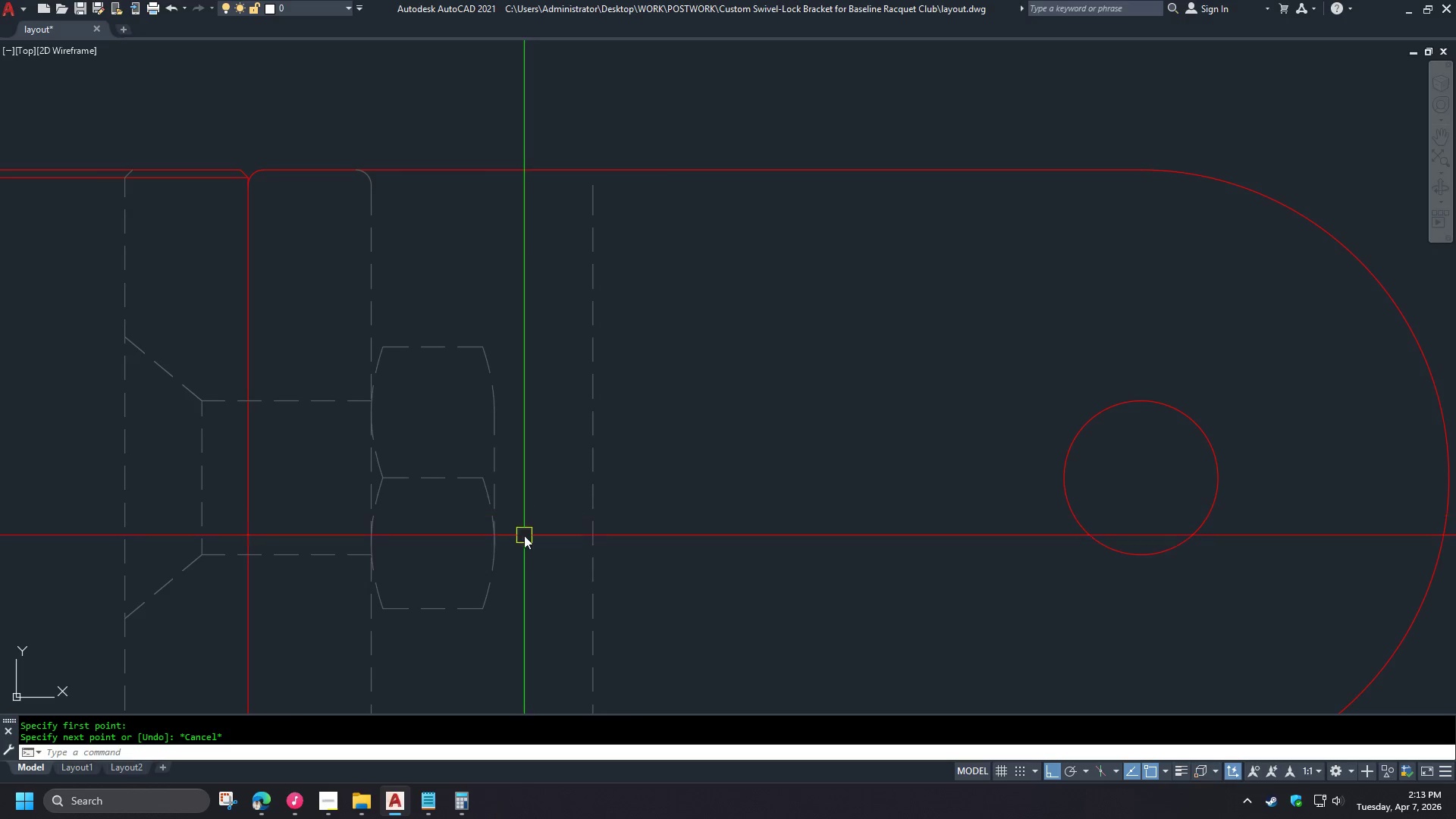 
left_click([497, 551])
 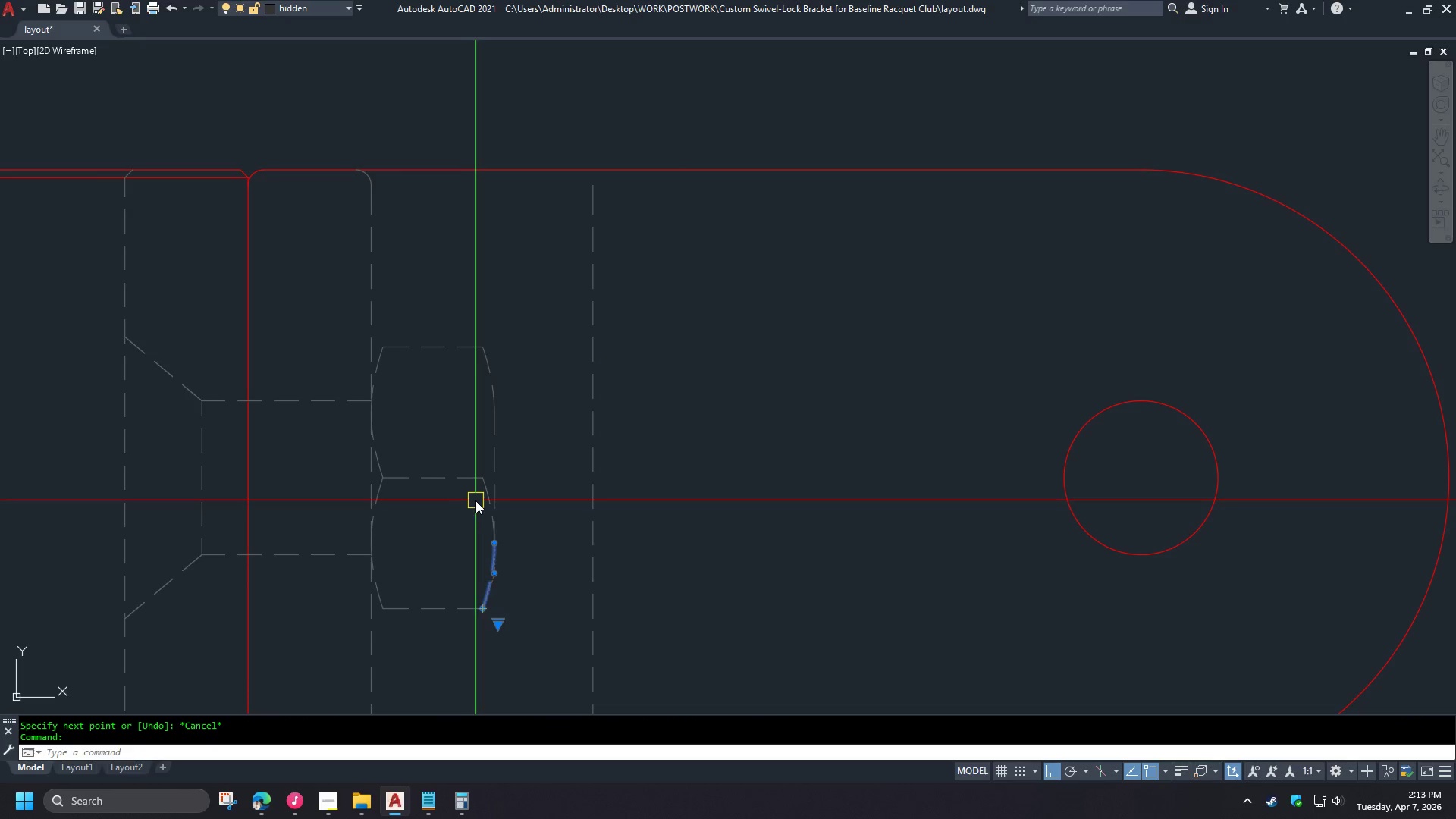 
left_click([485, 497])
 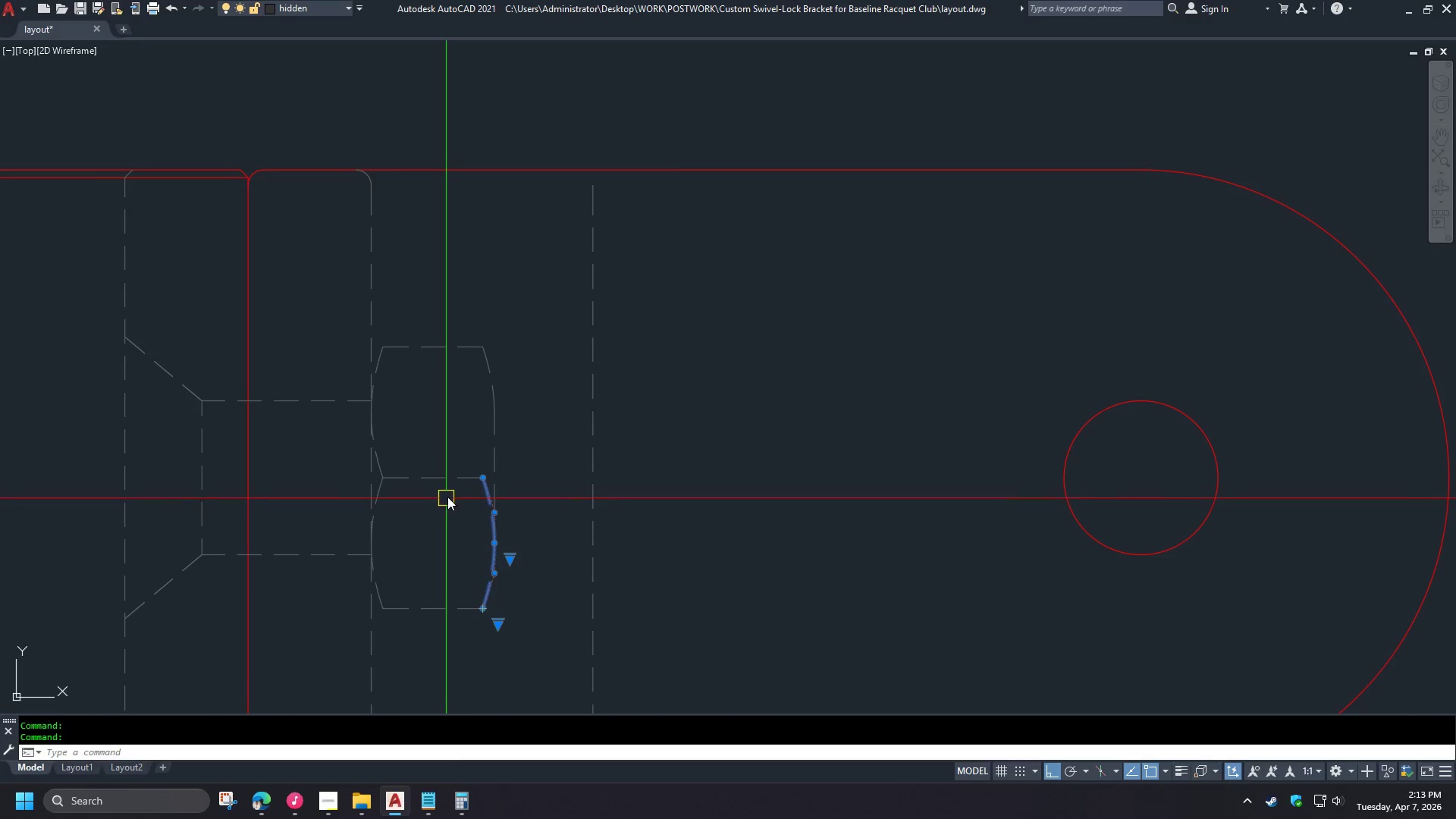 
type(mi )
 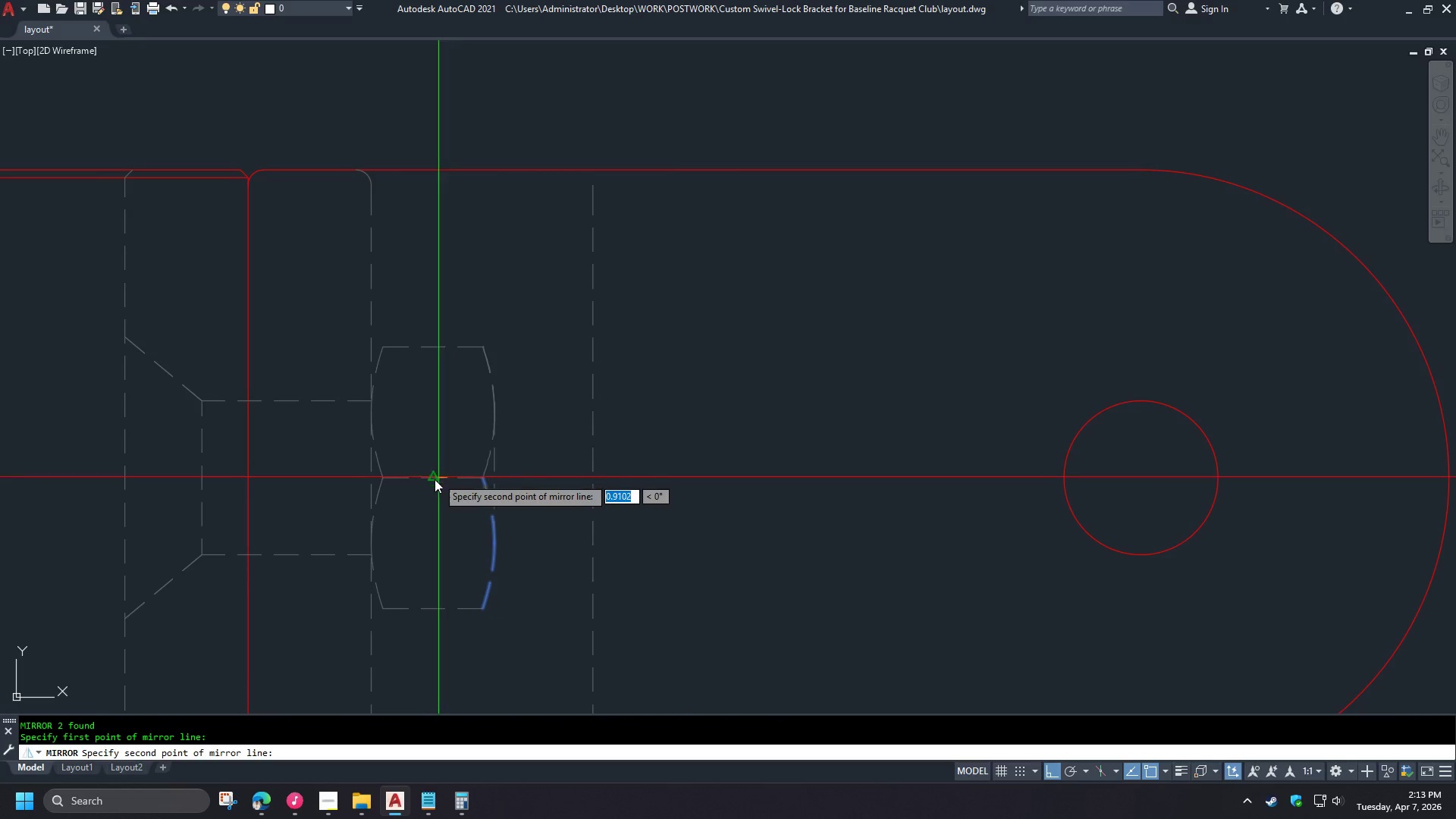 
double_click([430, 480])
 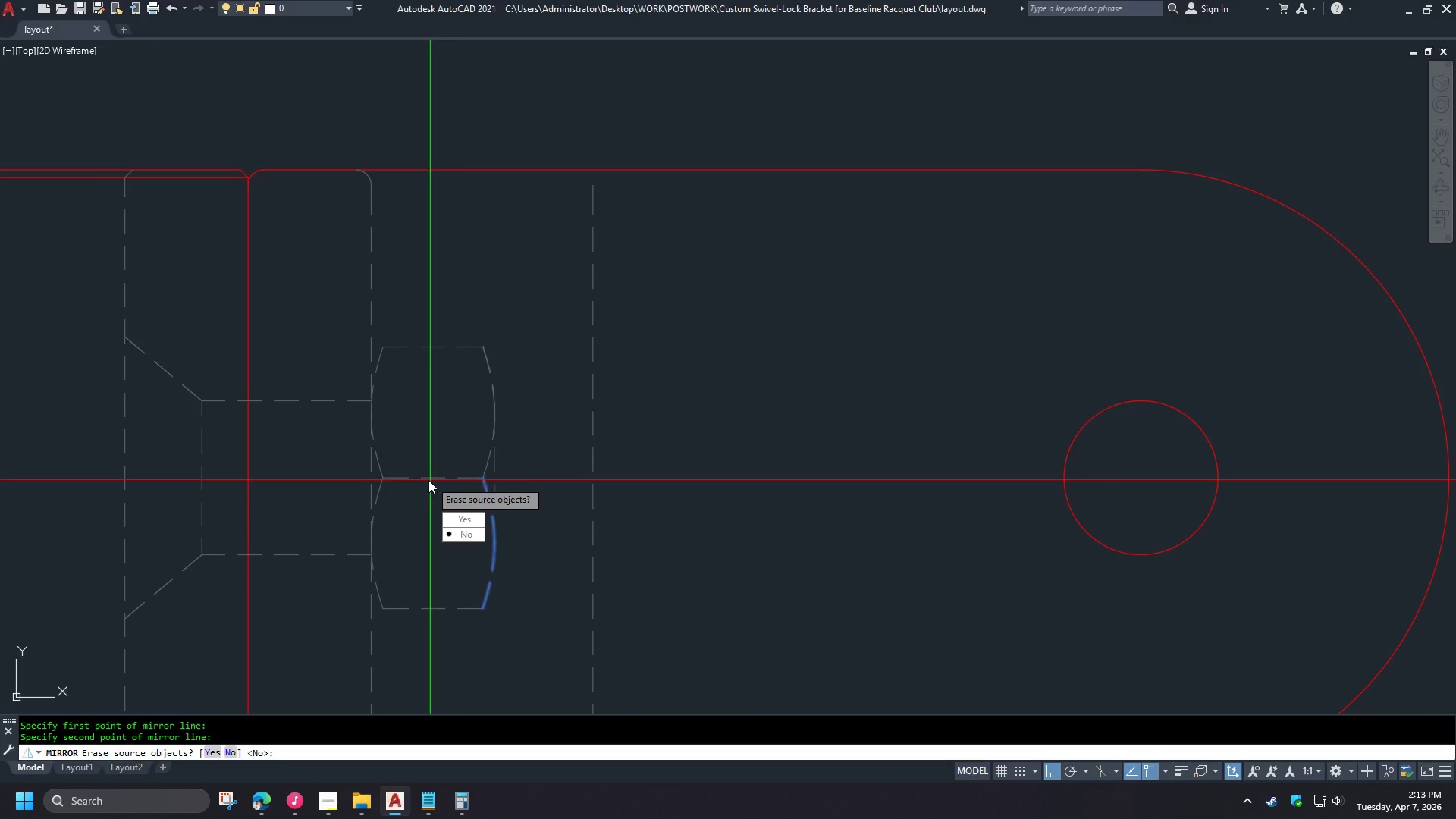 
key(Space)
 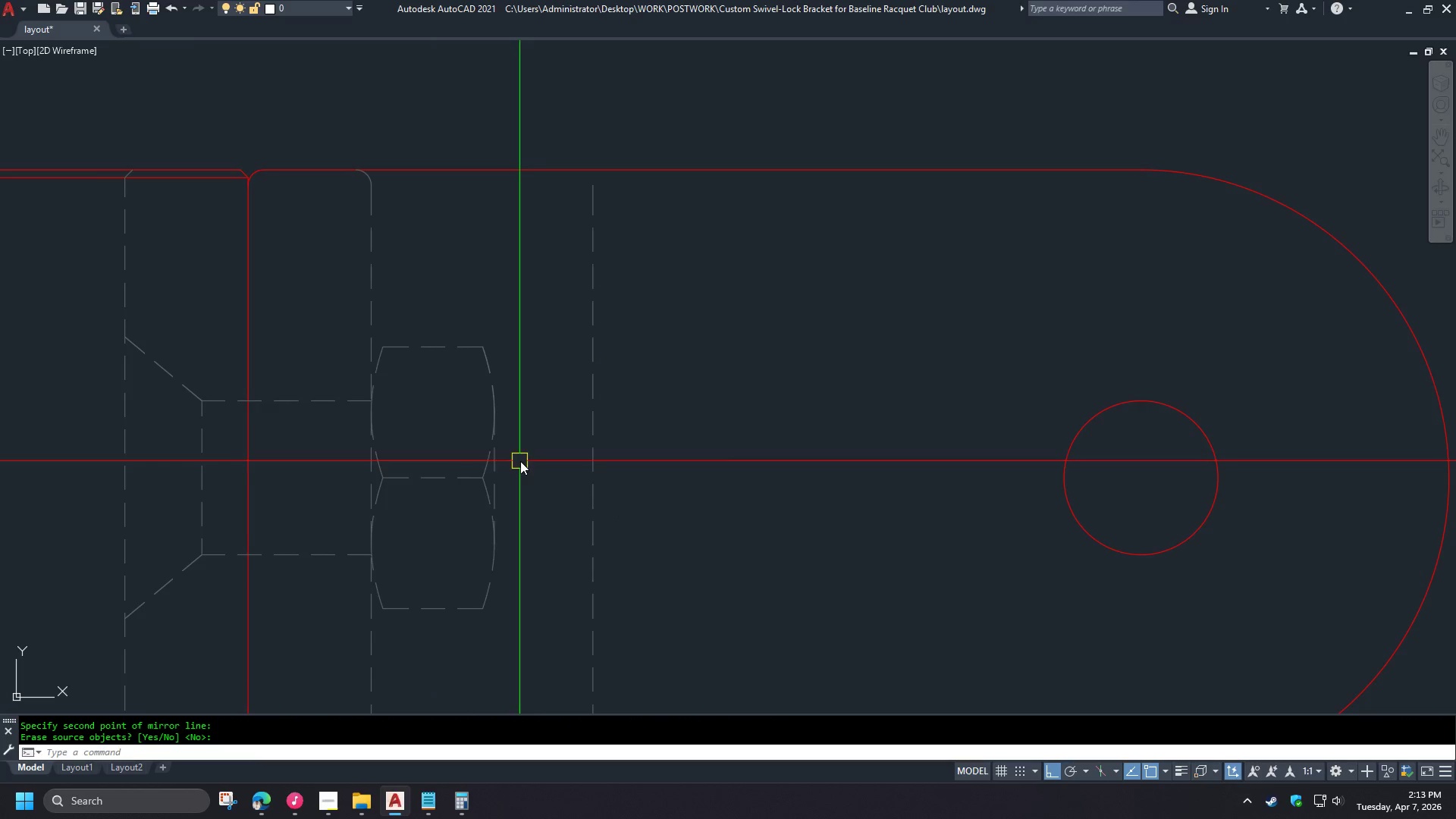 
key(L)
 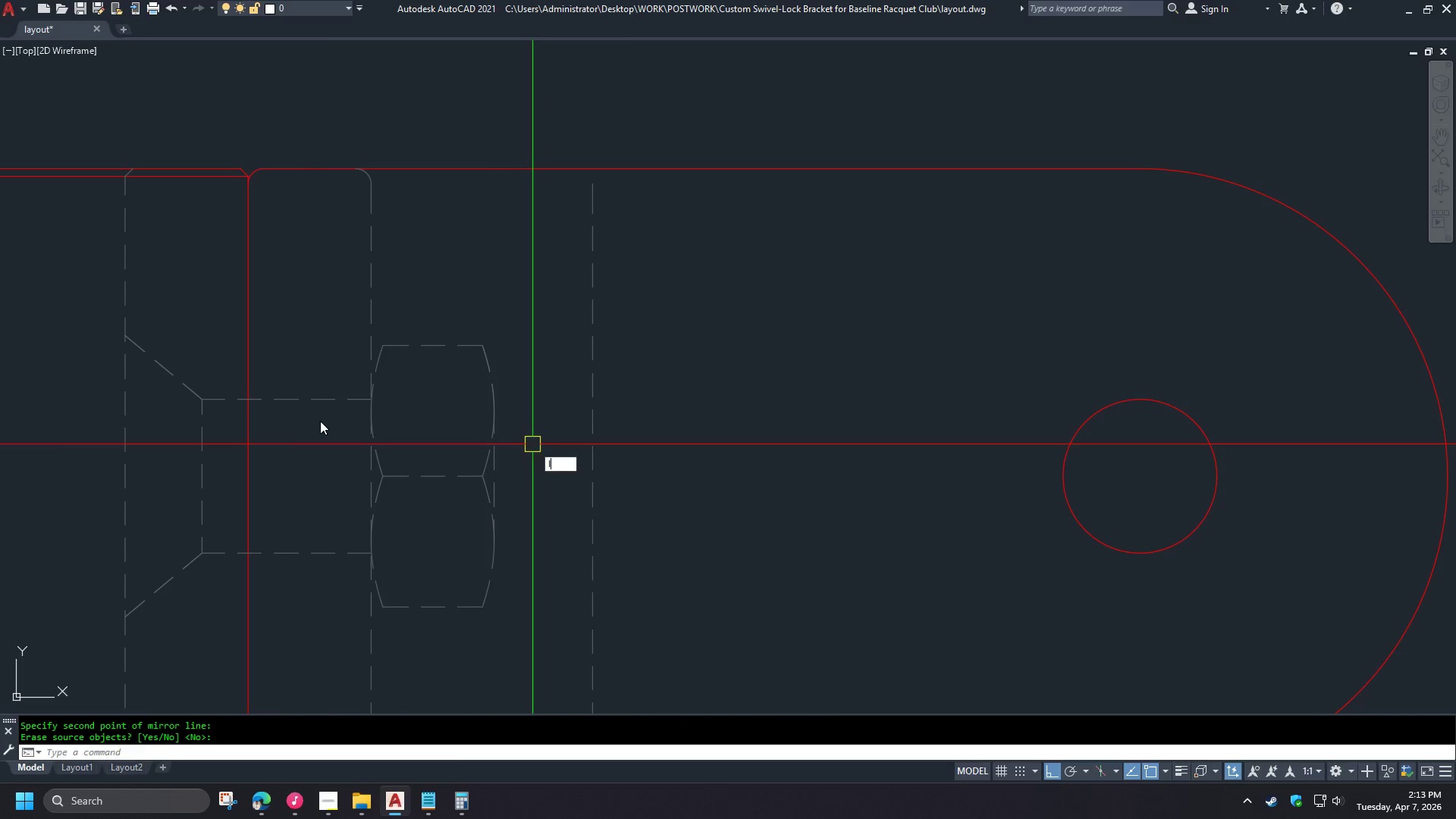 
key(Space)
 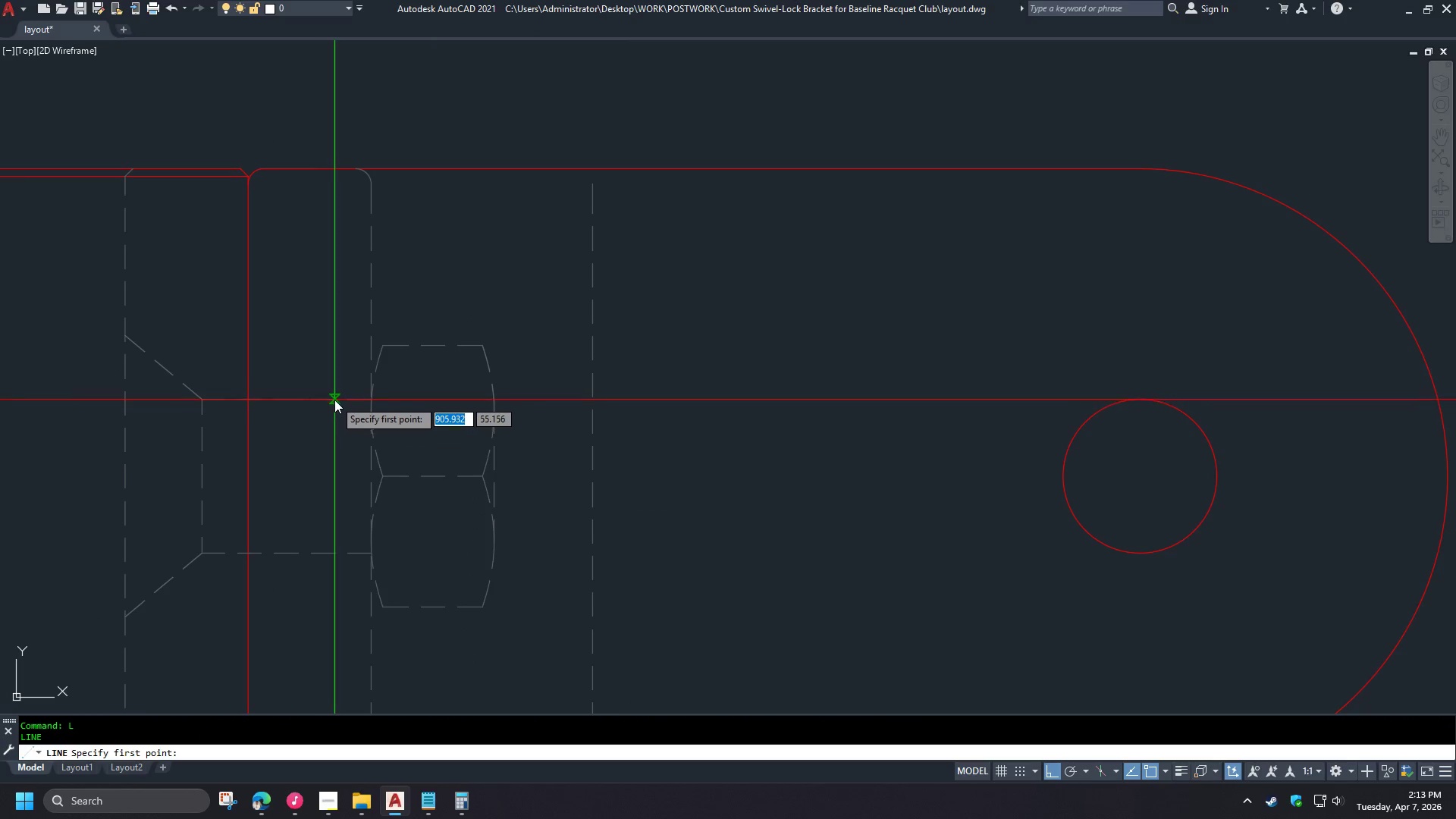 
scroll: coordinate [532, 453], scroll_direction: up, amount: 1.0
 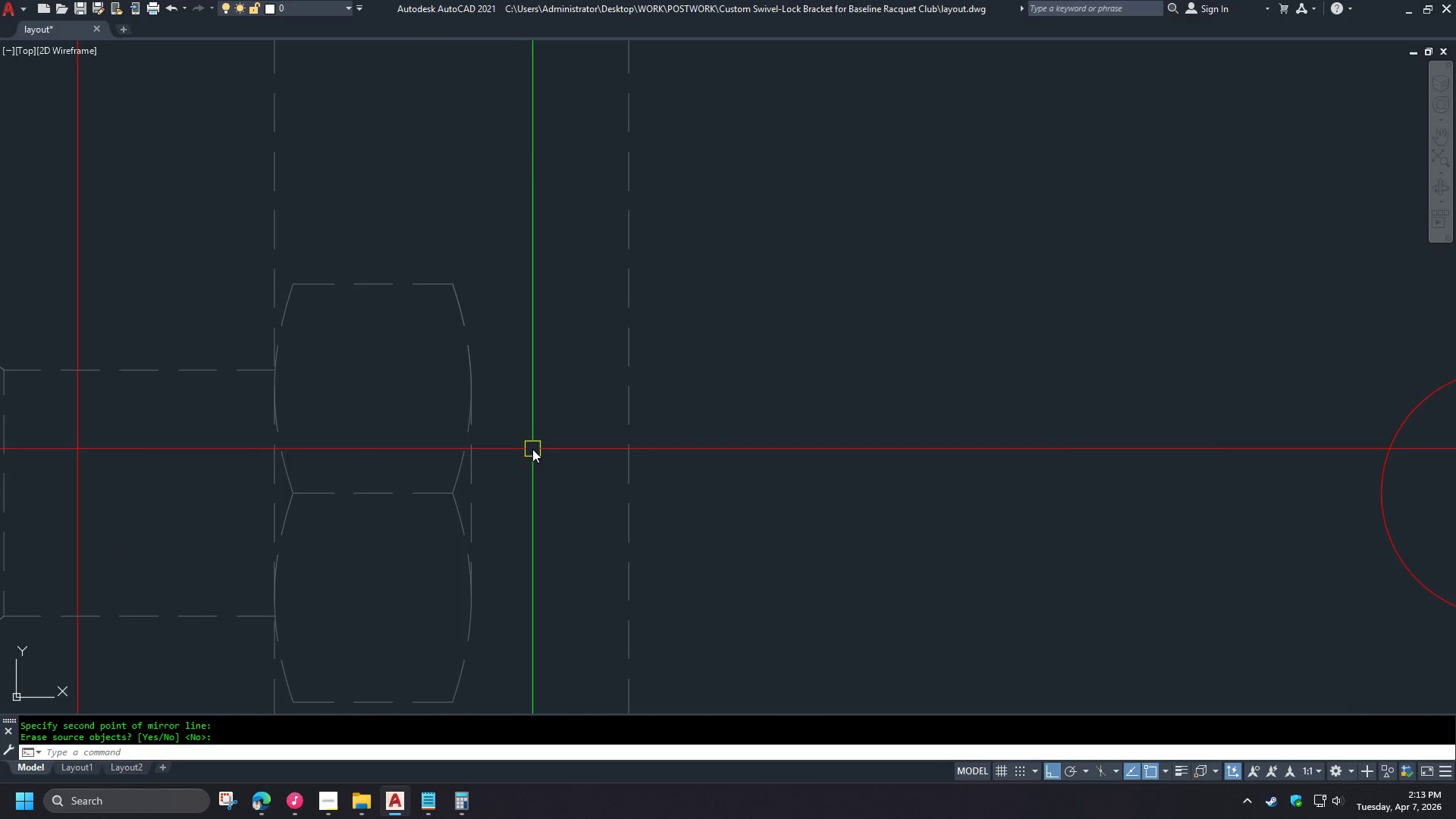 
left_click([334, 400])
 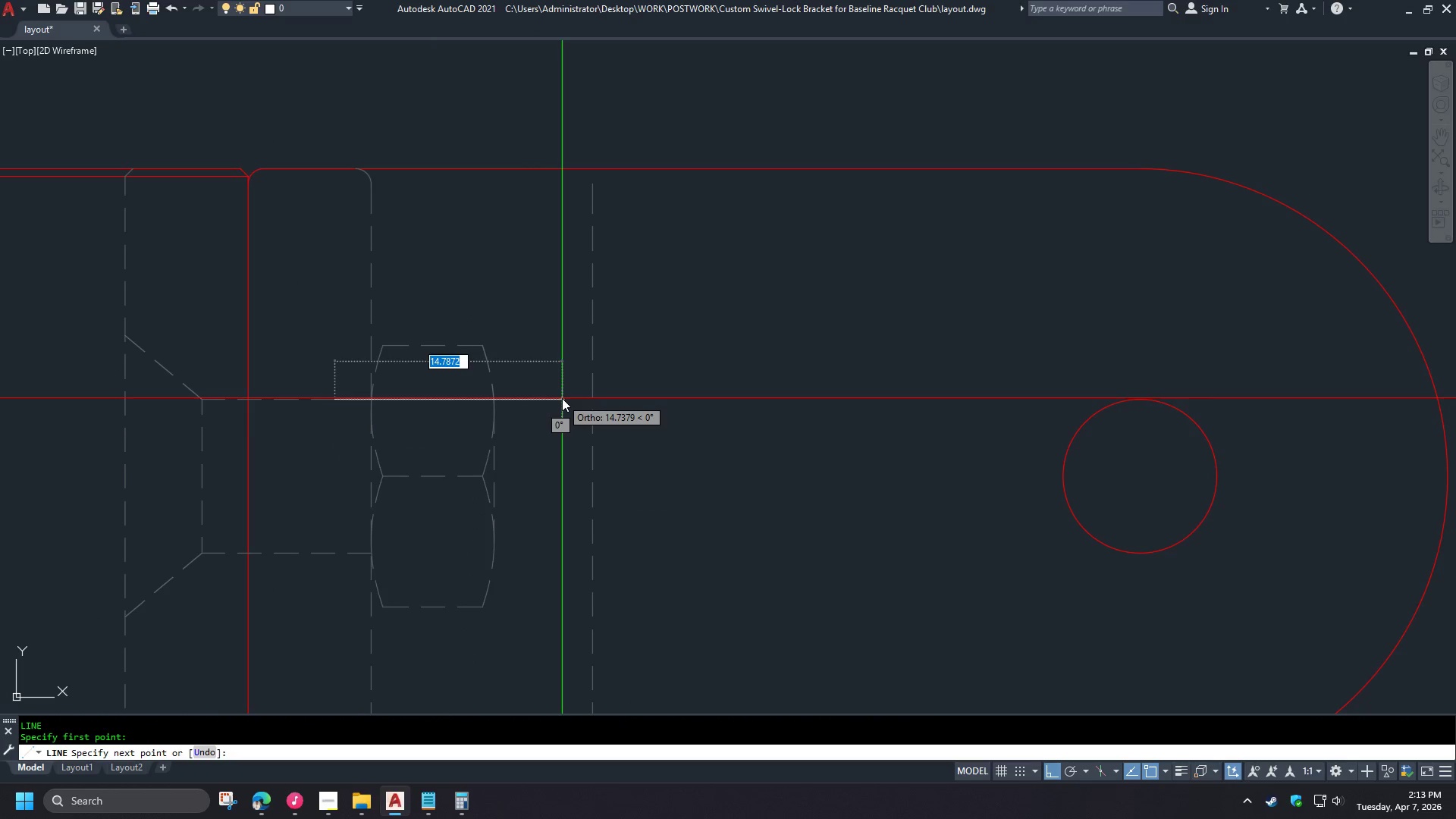 
scroll: coordinate [532, 449], scroll_direction: down, amount: 1.0
 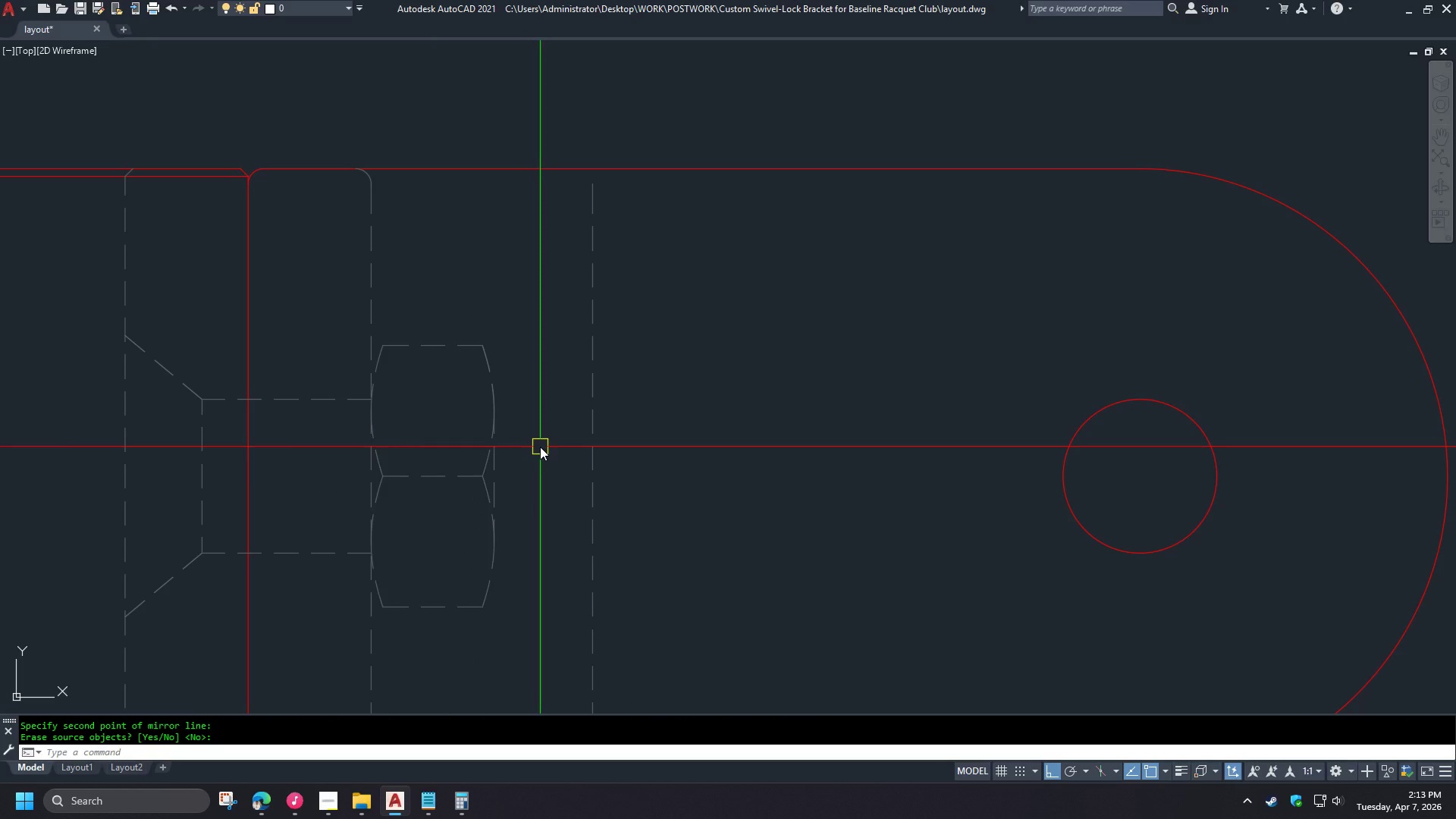 
left_click([562, 398])
 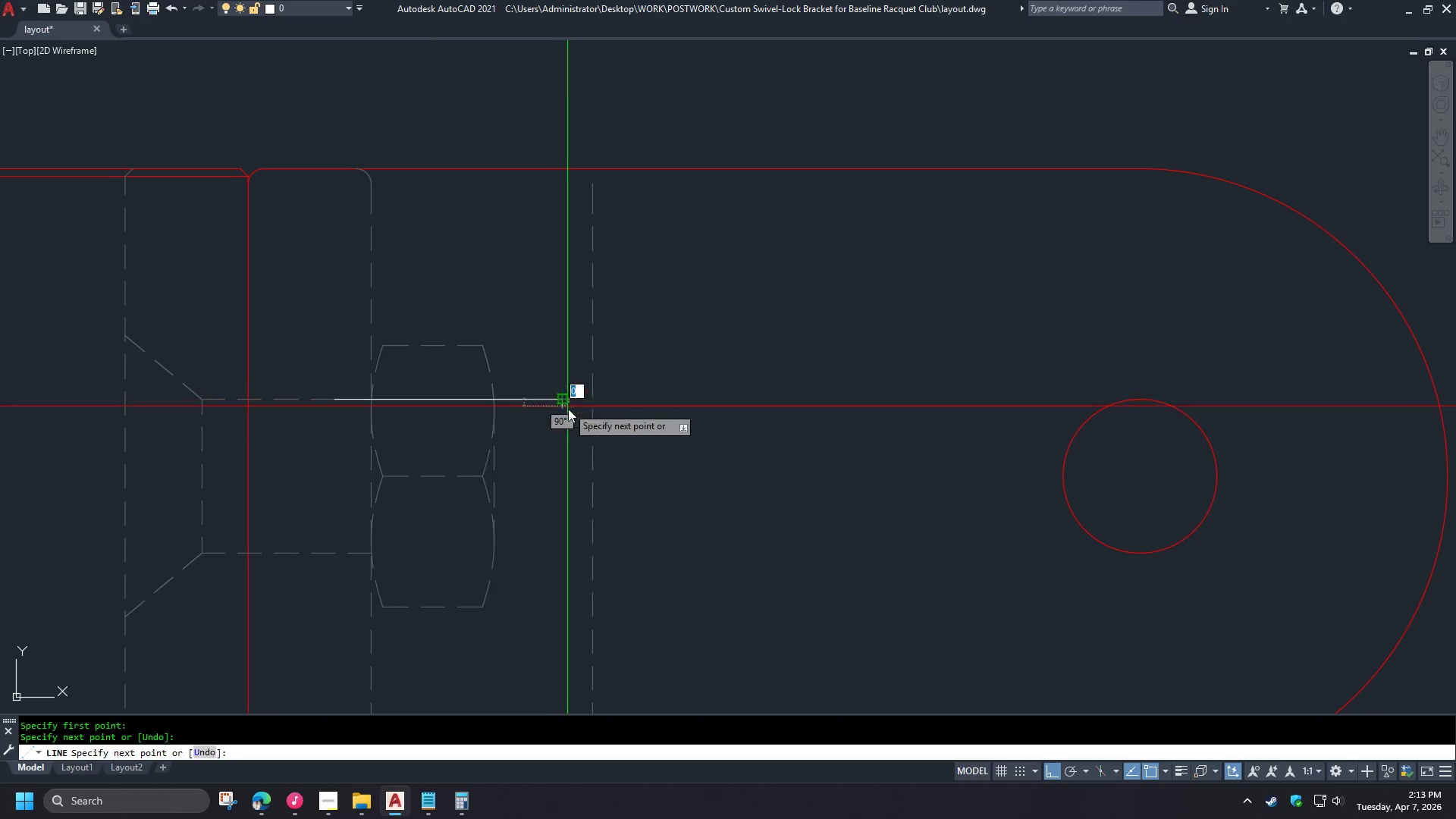 
key(Space)
 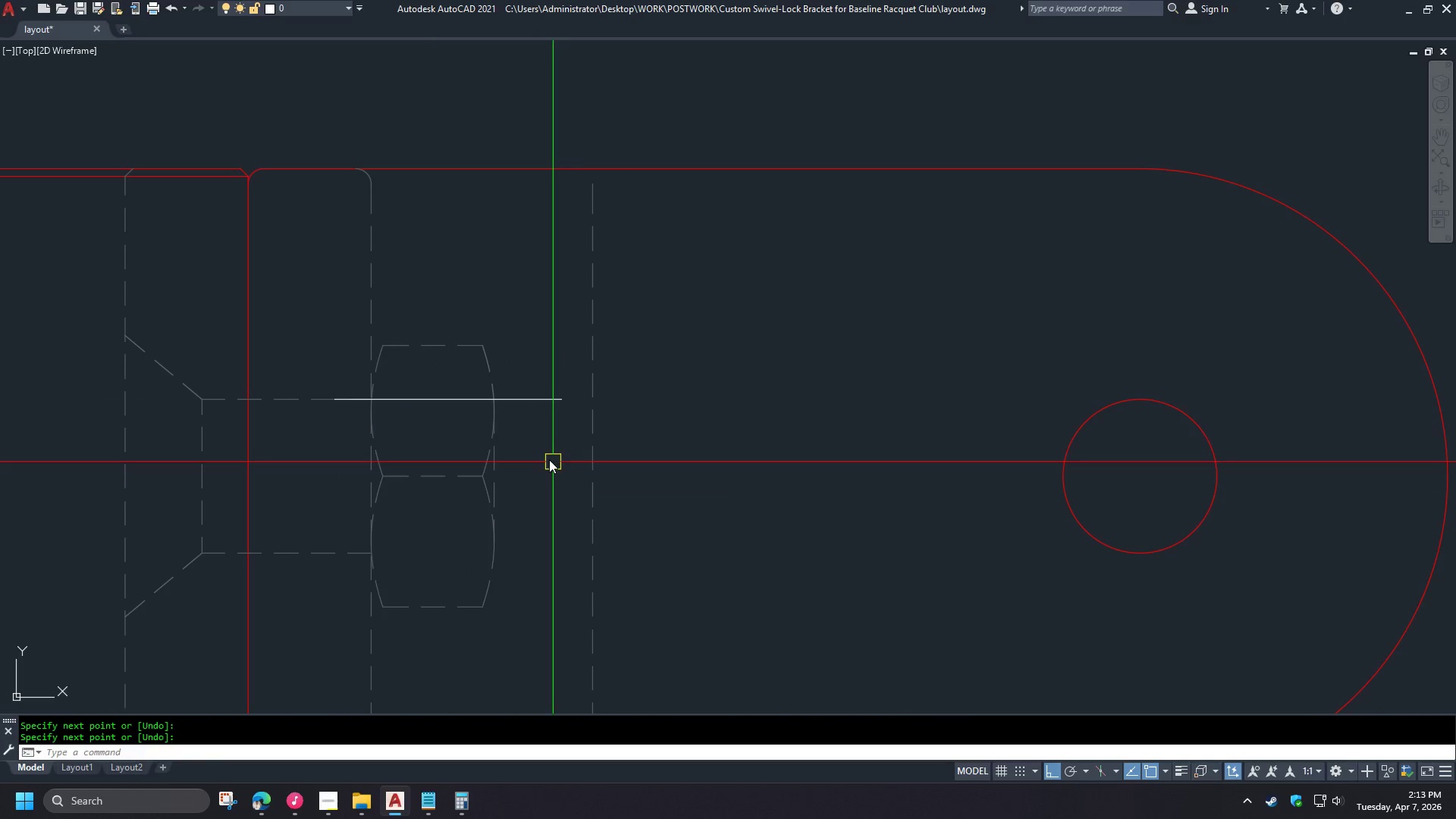 
type(tr )
key(Escape)
type(tr )
 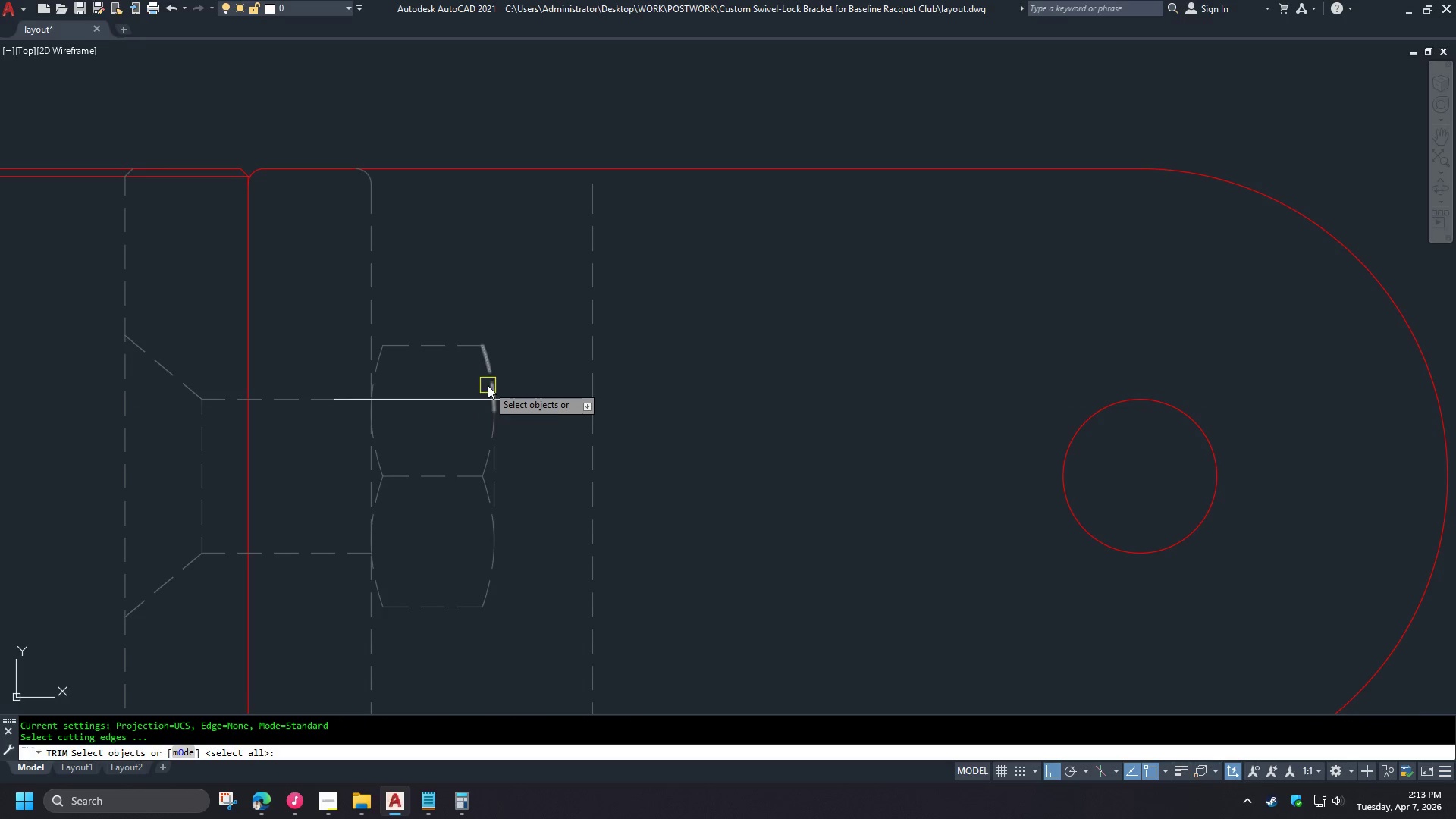 
left_click([488, 385])
 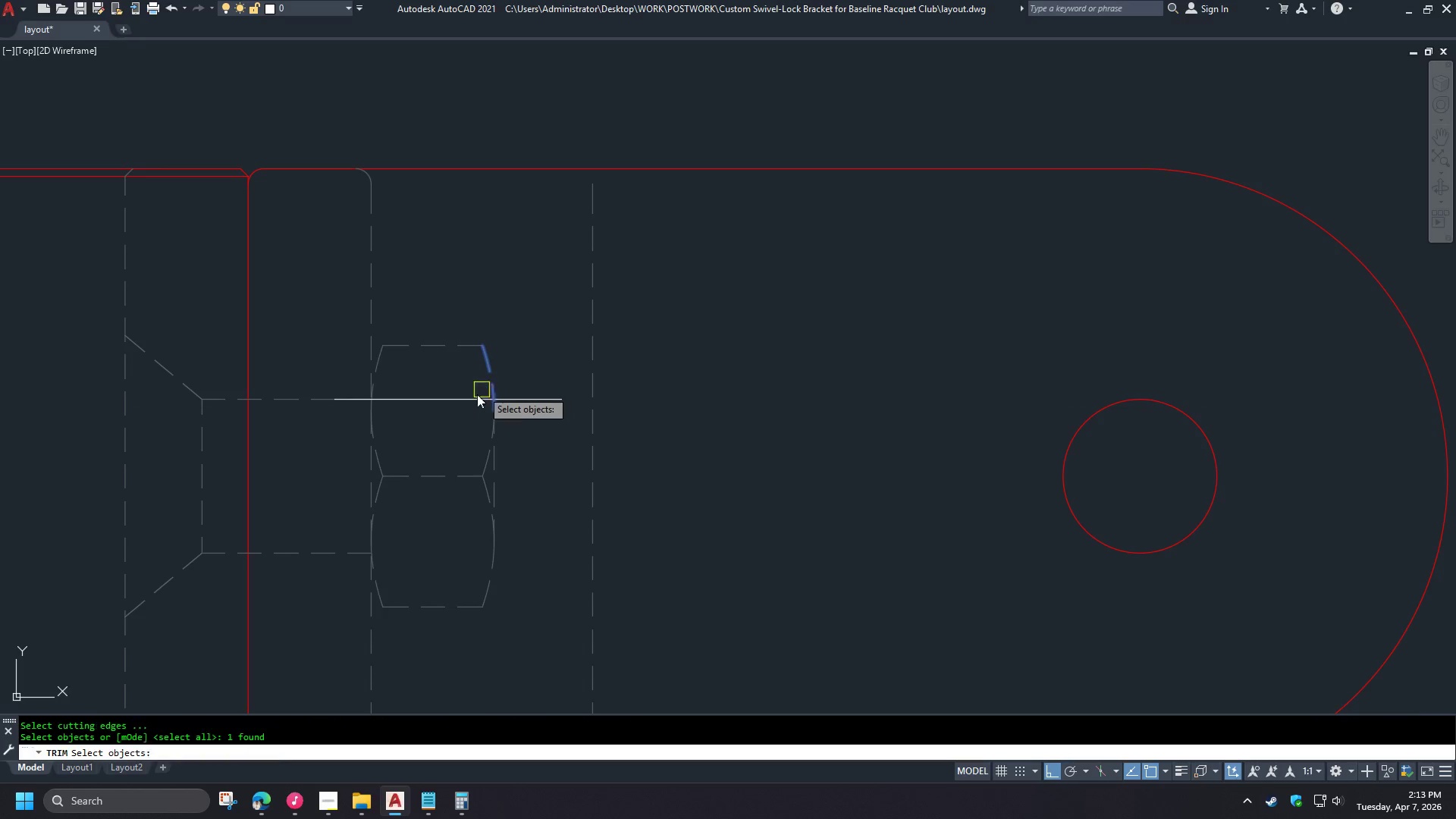 
key(Space)
 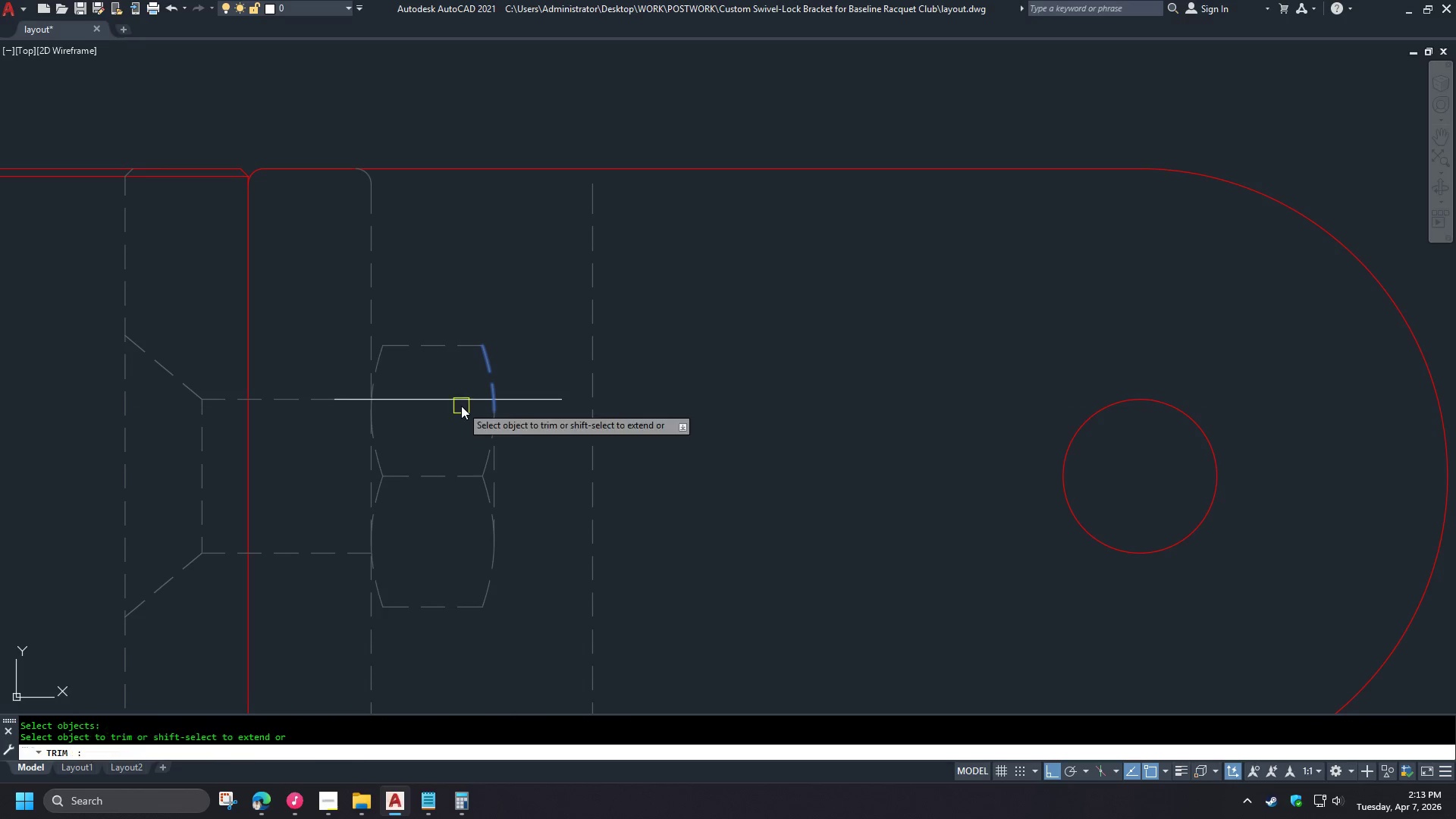 
double_click([460, 406])
 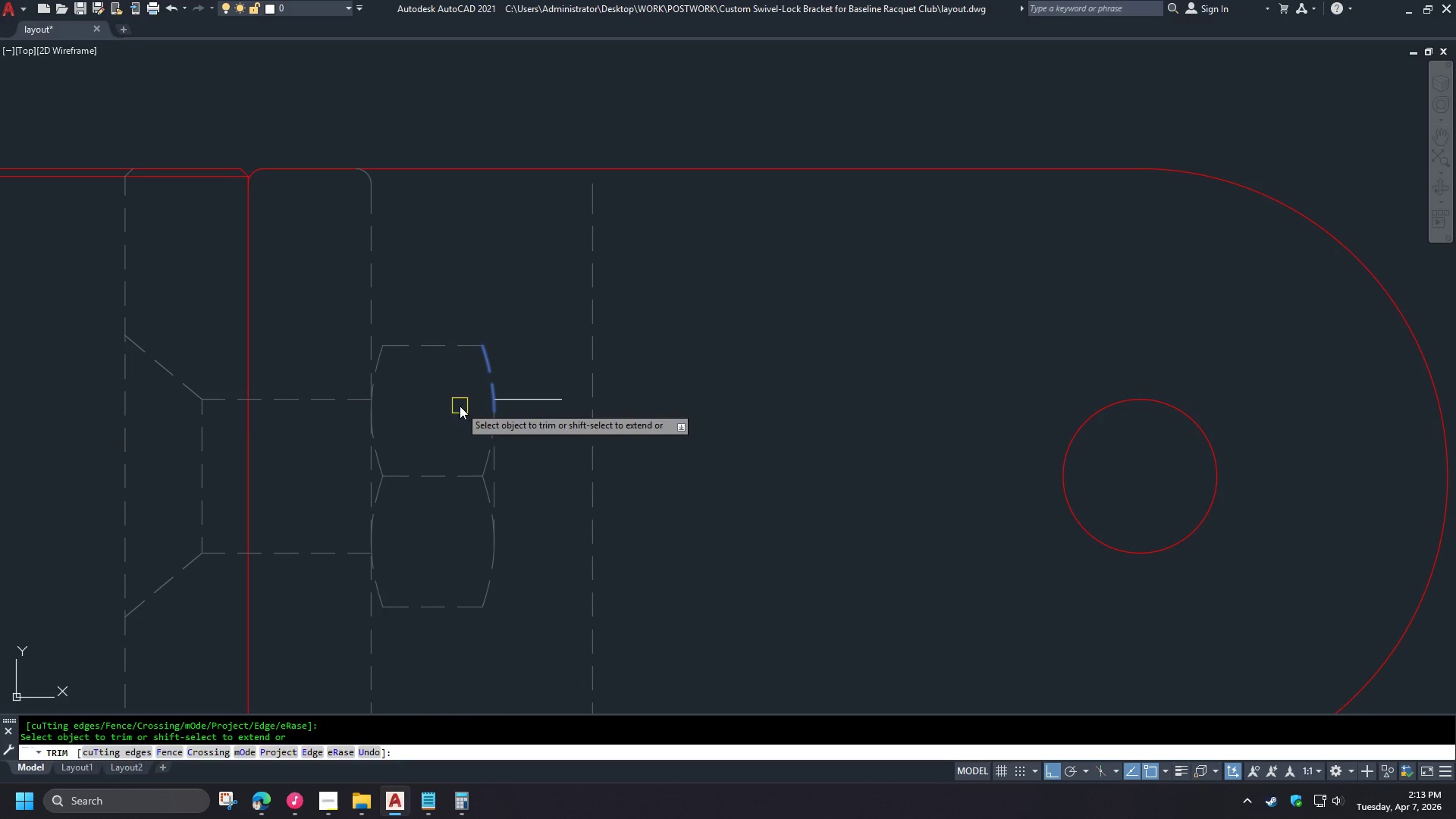 
key(Space)
 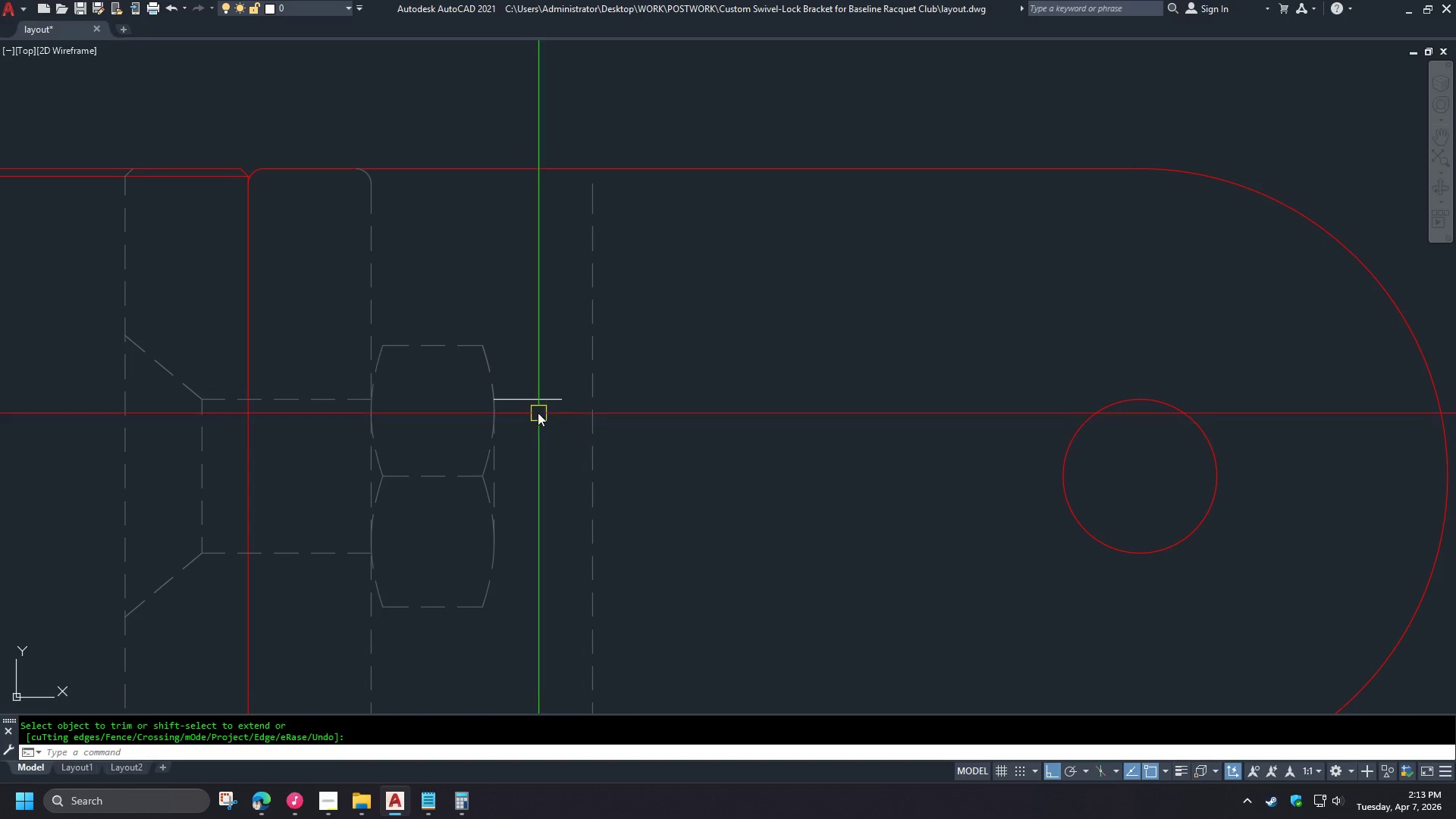 
left_click([531, 404])
 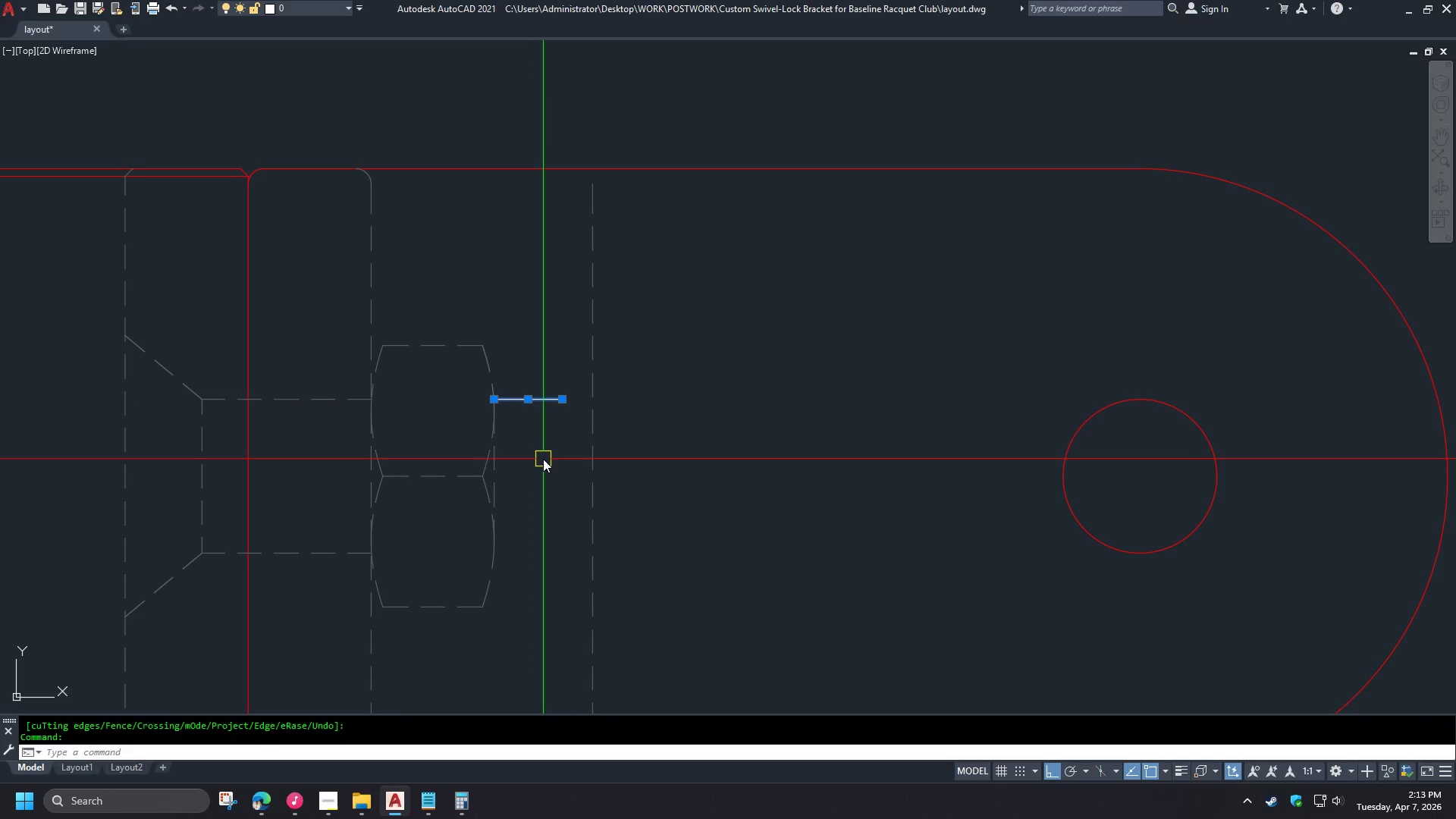 
type(mi )
 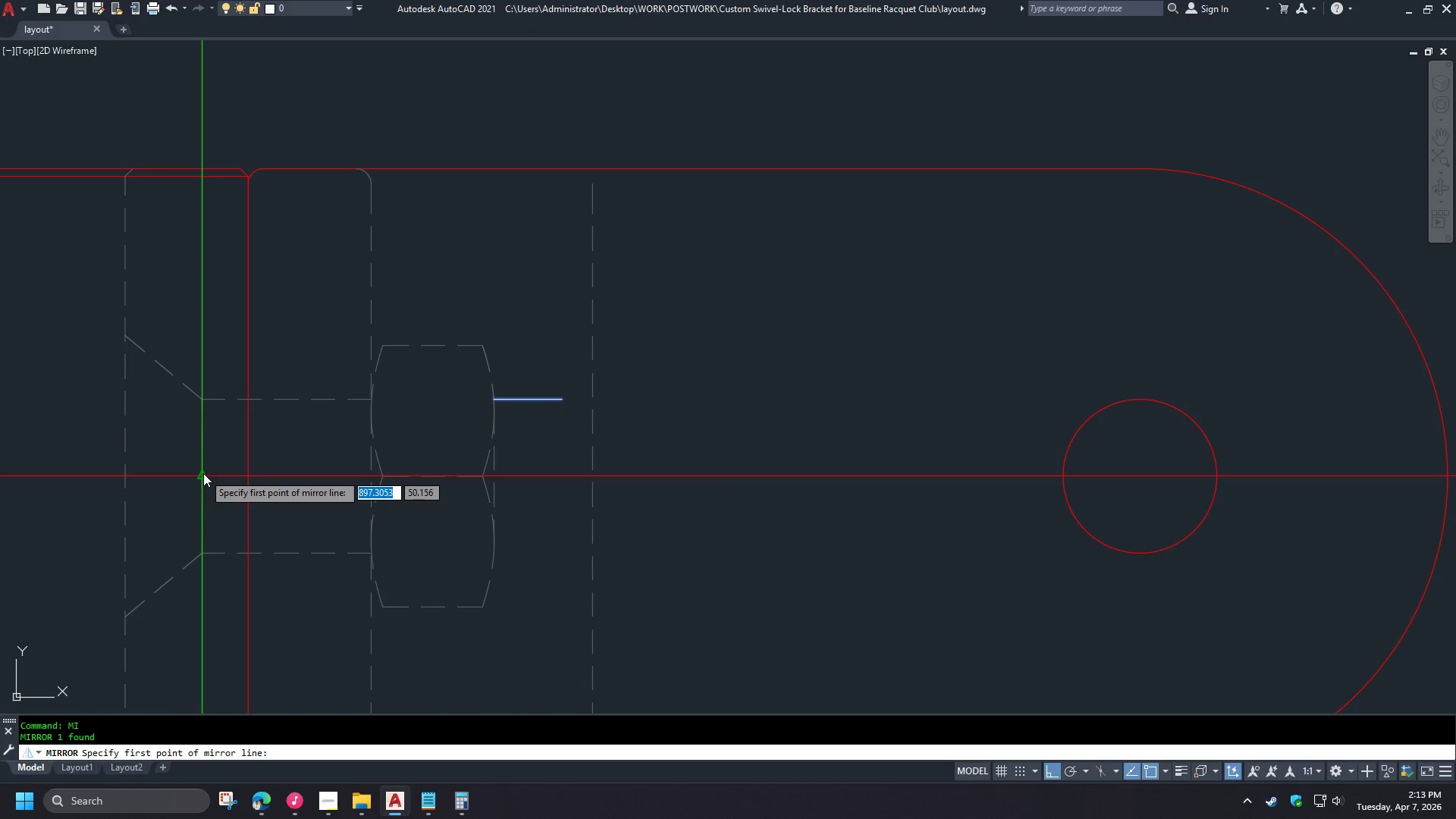 
double_click([295, 479])
 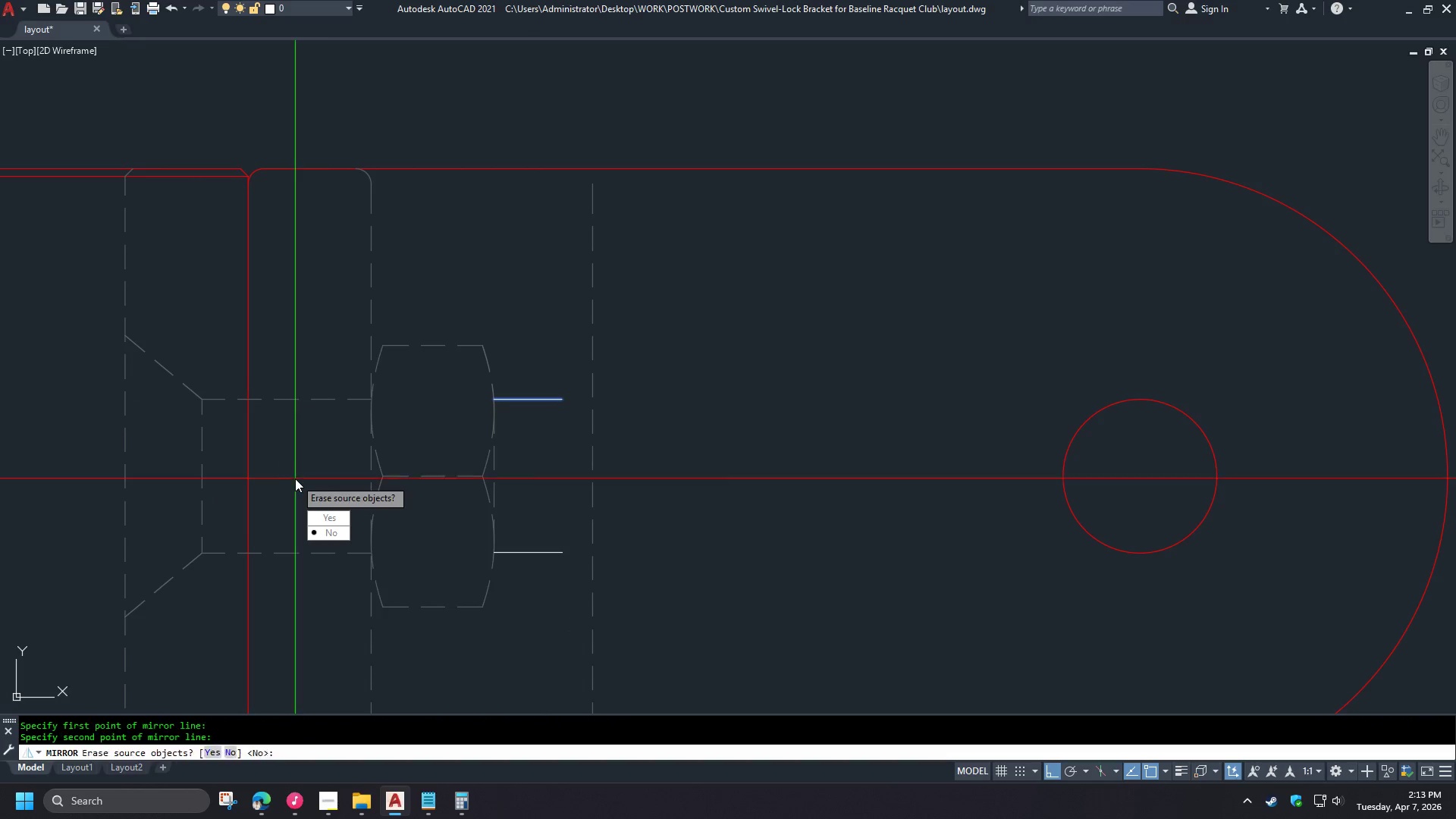 
key(Space)
 